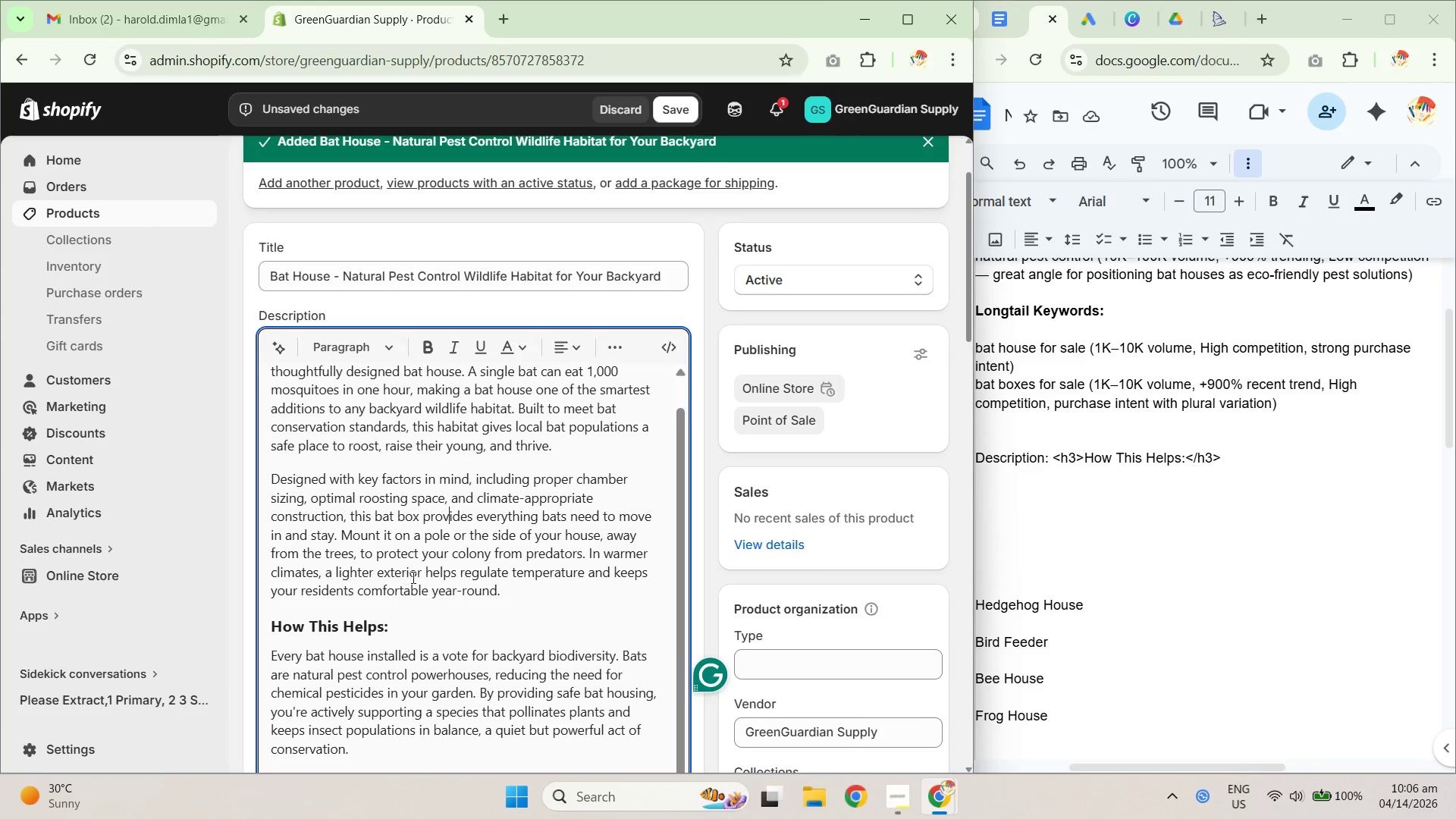 
scroll: coordinate [389, 491], scroll_direction: down, amount: 6.0
 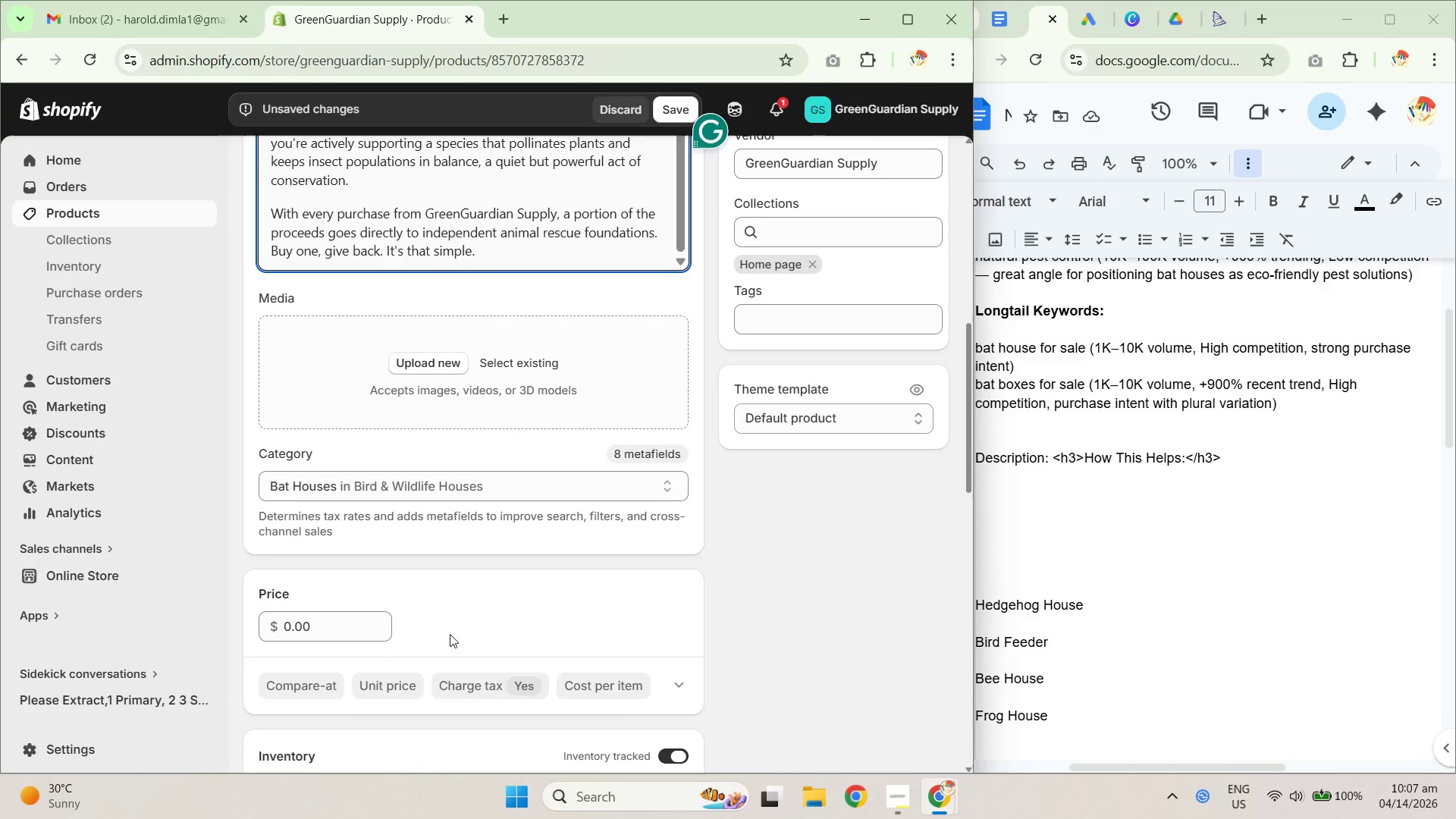 
scroll: coordinate [495, 517], scroll_direction: up, amount: 3.0
 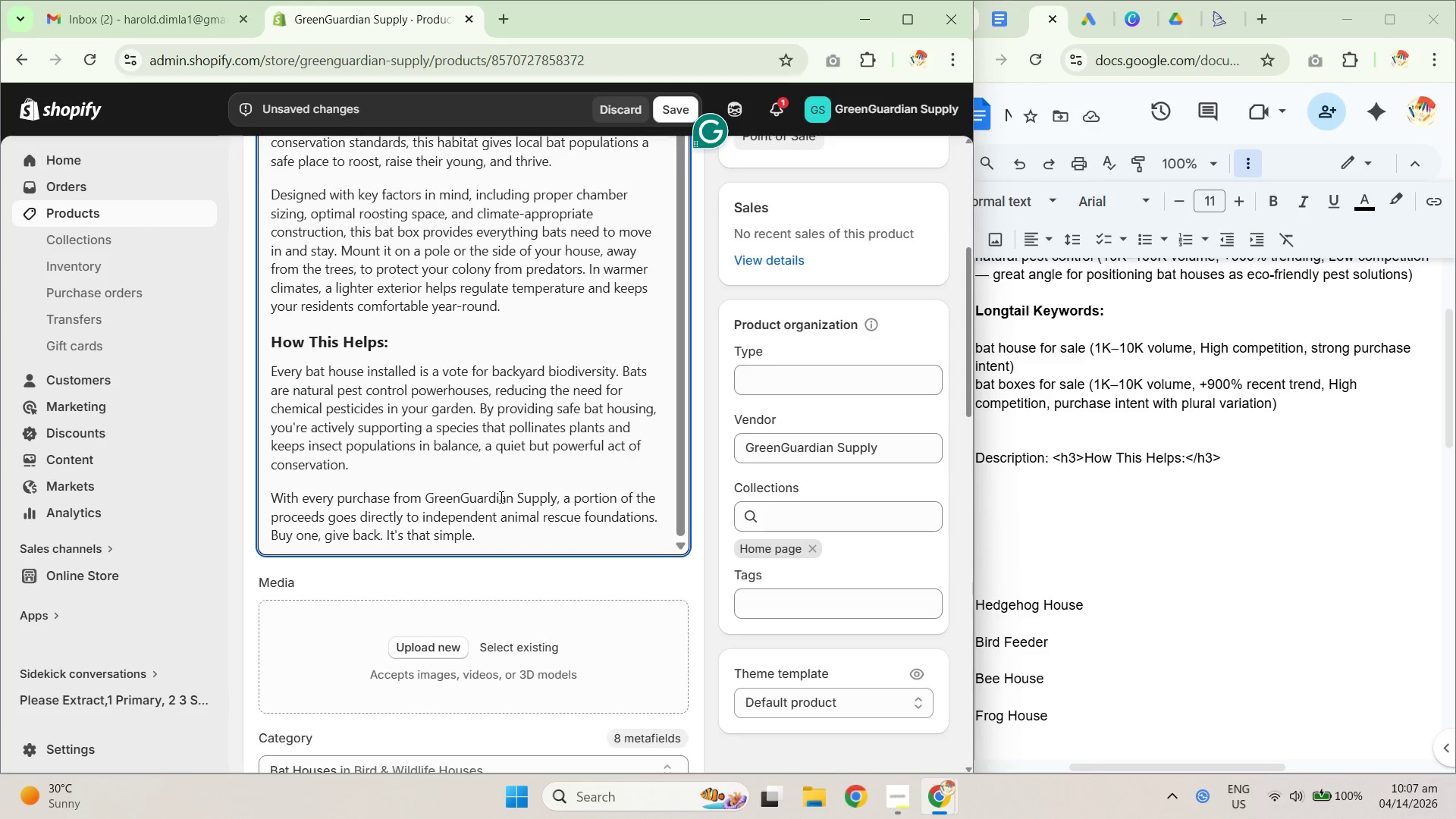 
left_click_drag(start_coordinate=[495, 544], to_coordinate=[338, 506])
 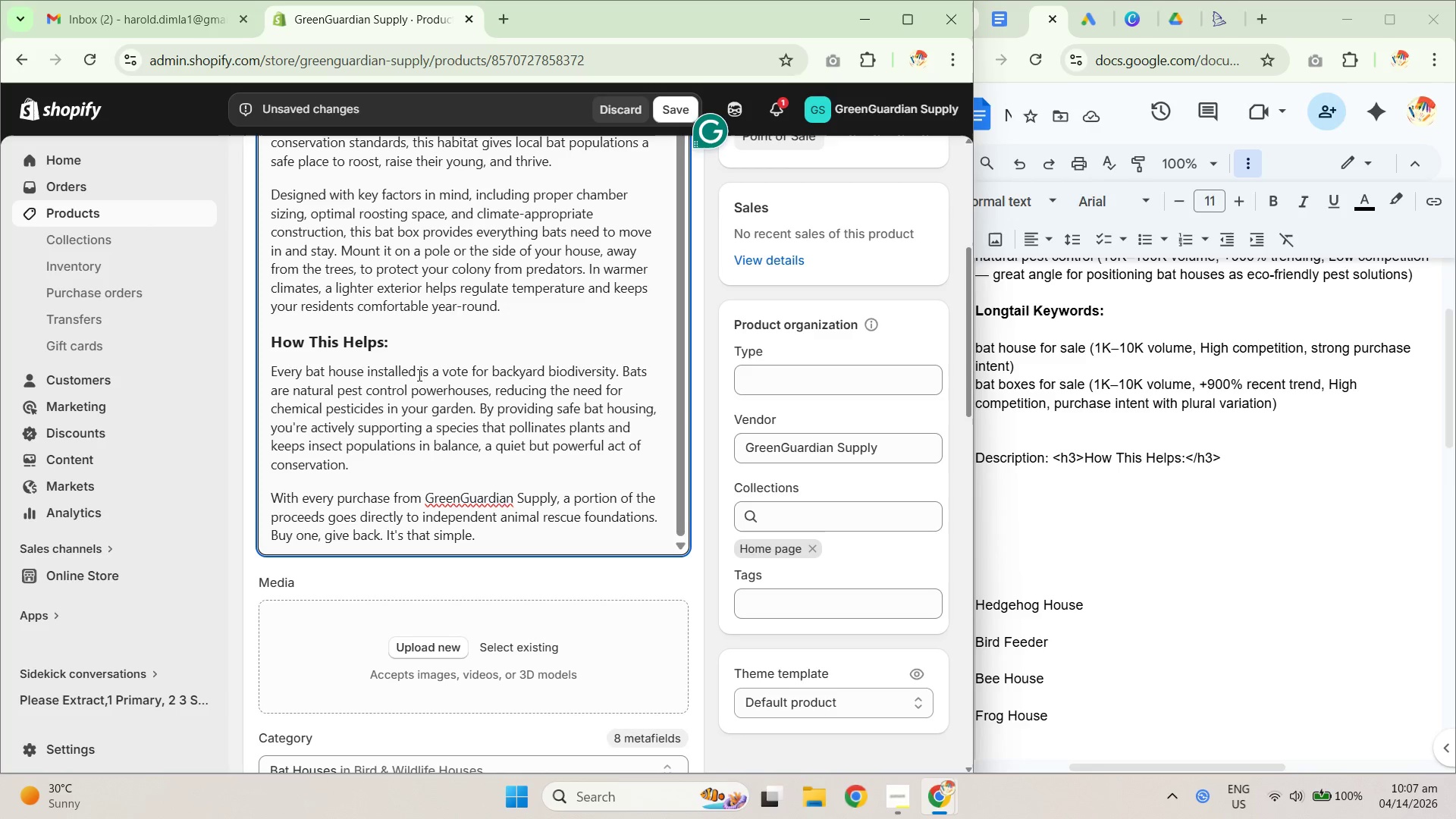 
scroll: coordinate [416, 385], scroll_direction: up, amount: 2.0
 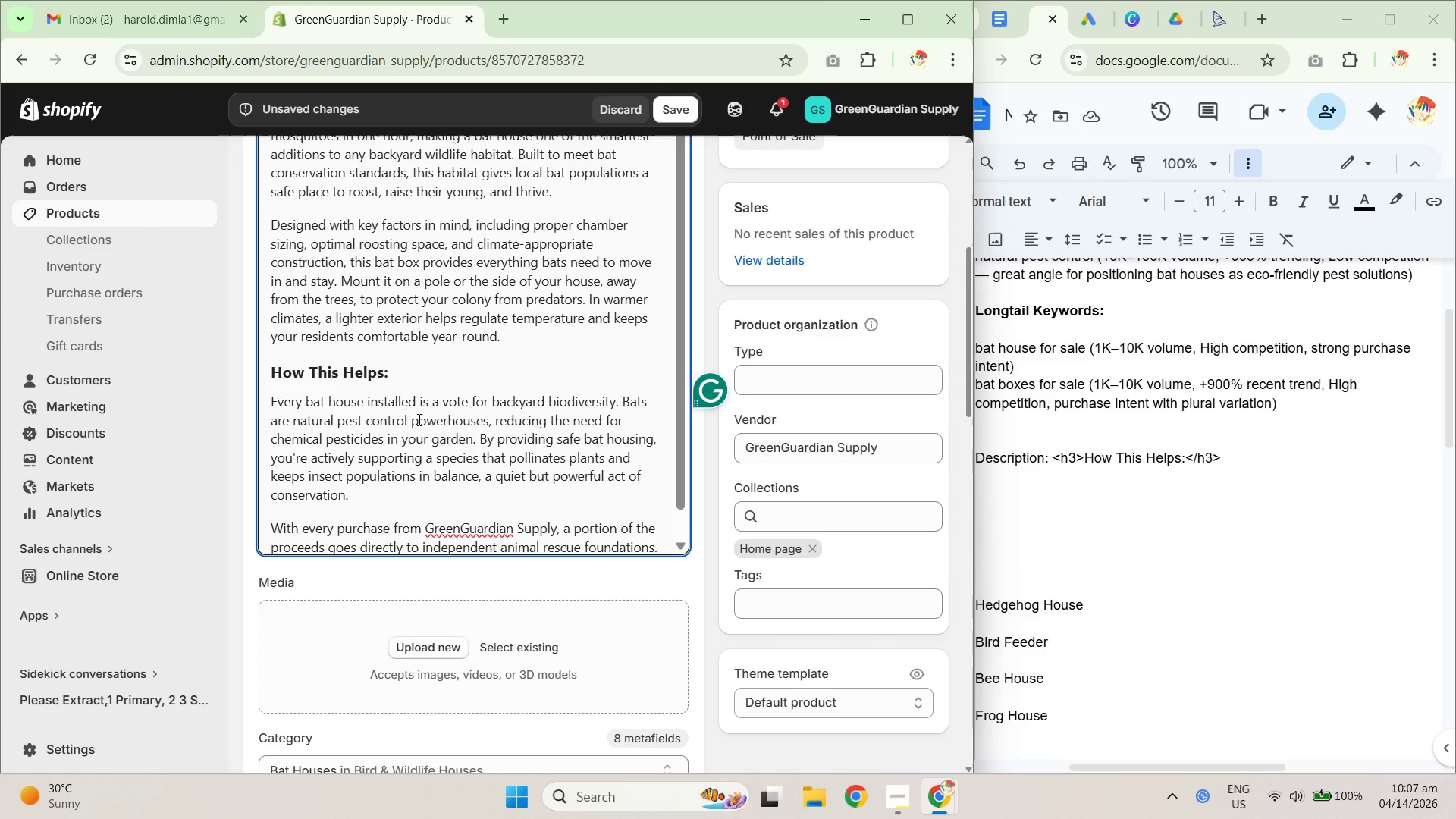 
wait(6.09)
 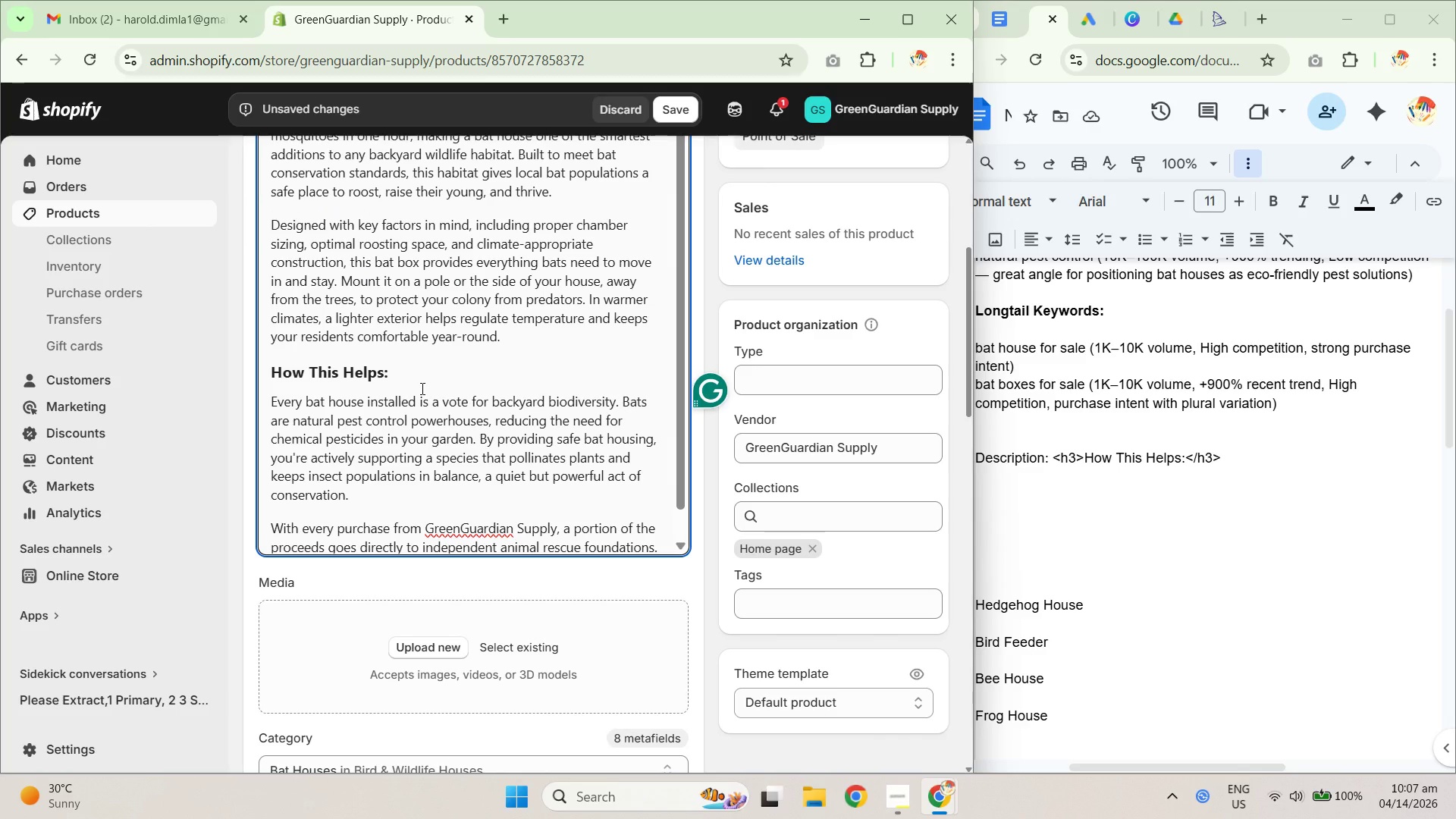 
scroll: coordinate [438, 420], scroll_direction: up, amount: 7.0
 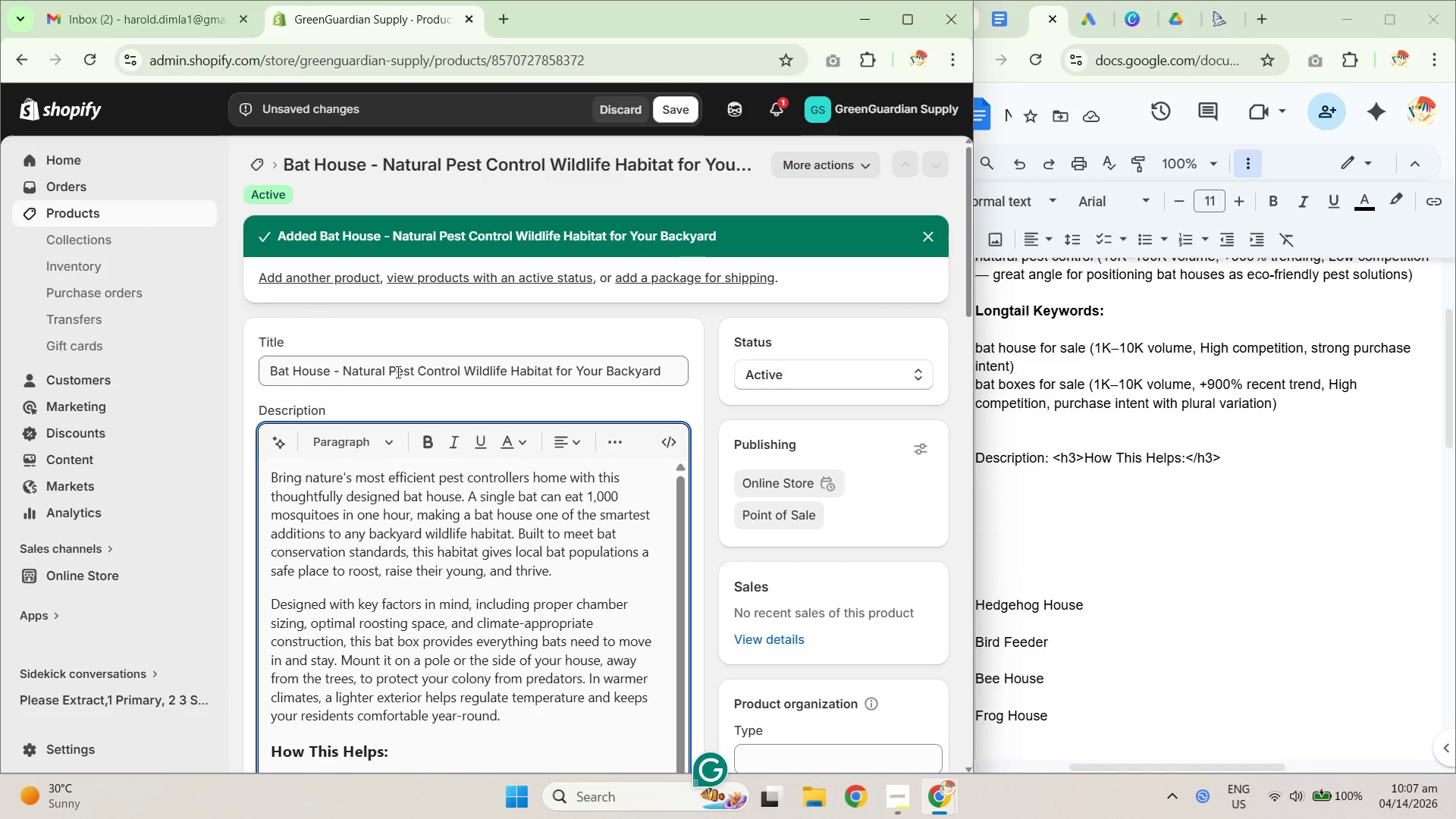 
scroll: coordinate [459, 415], scroll_direction: down, amount: 5.0
 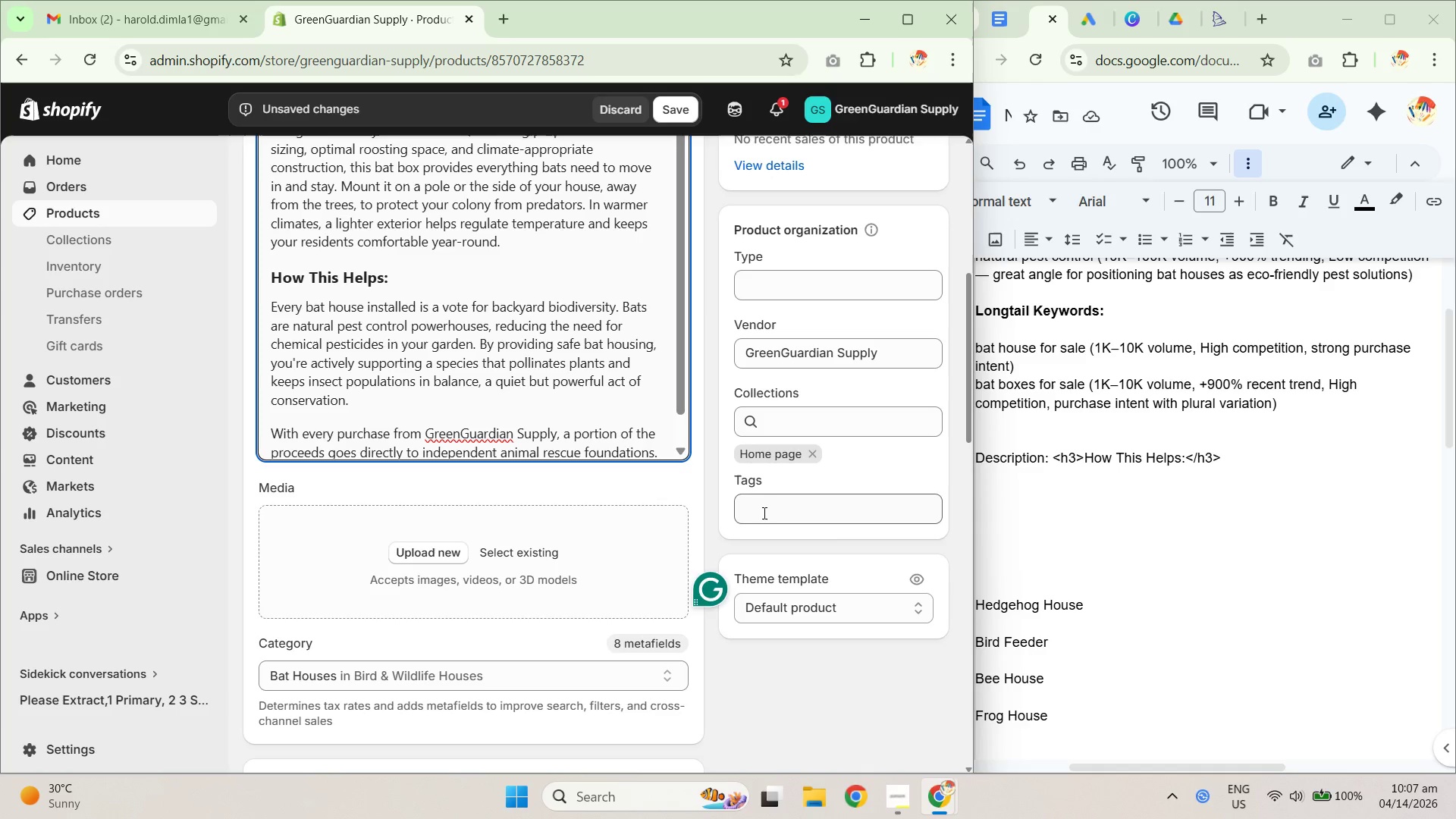 
left_click([795, 510])
 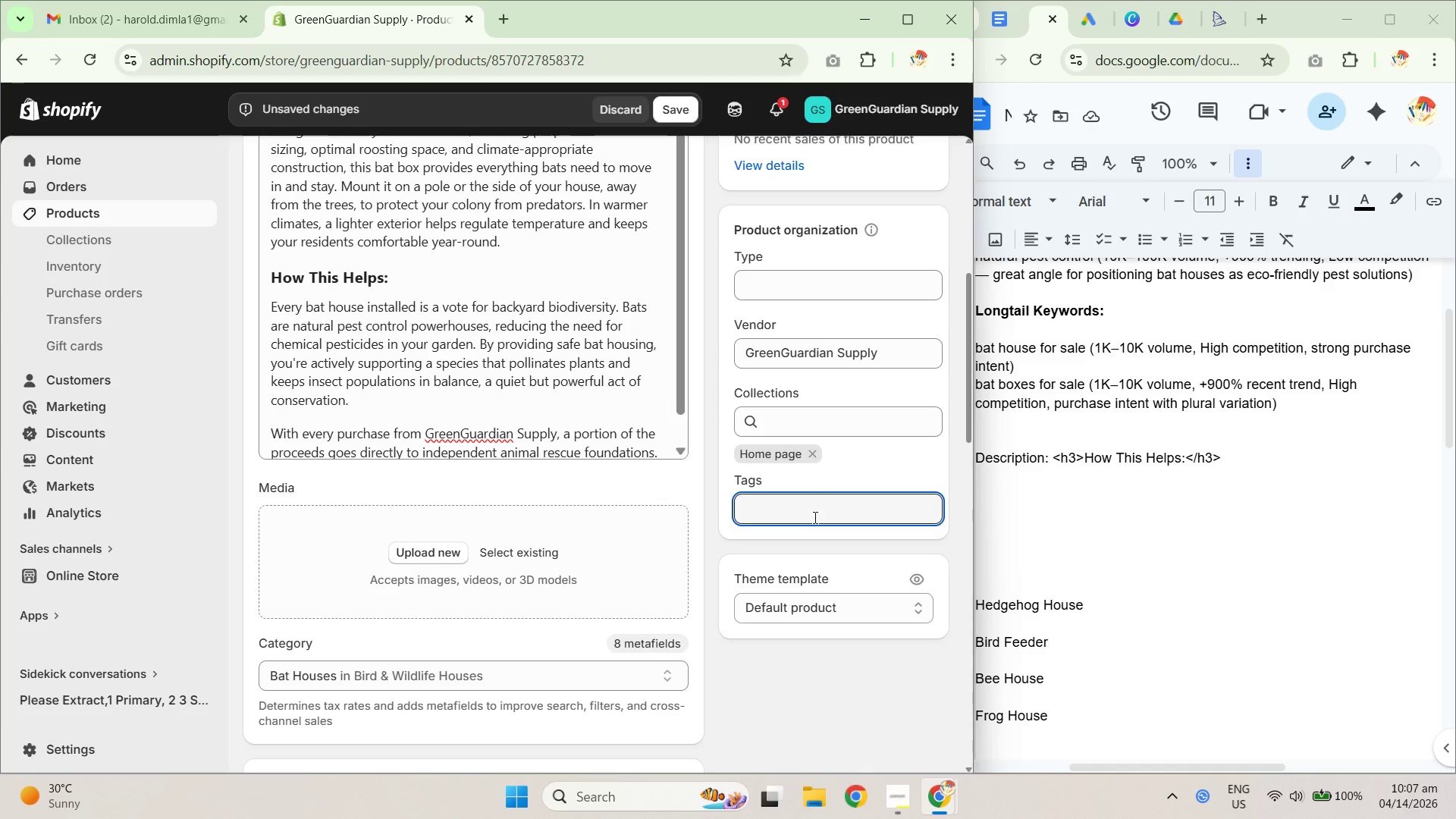 
type(bat house)
 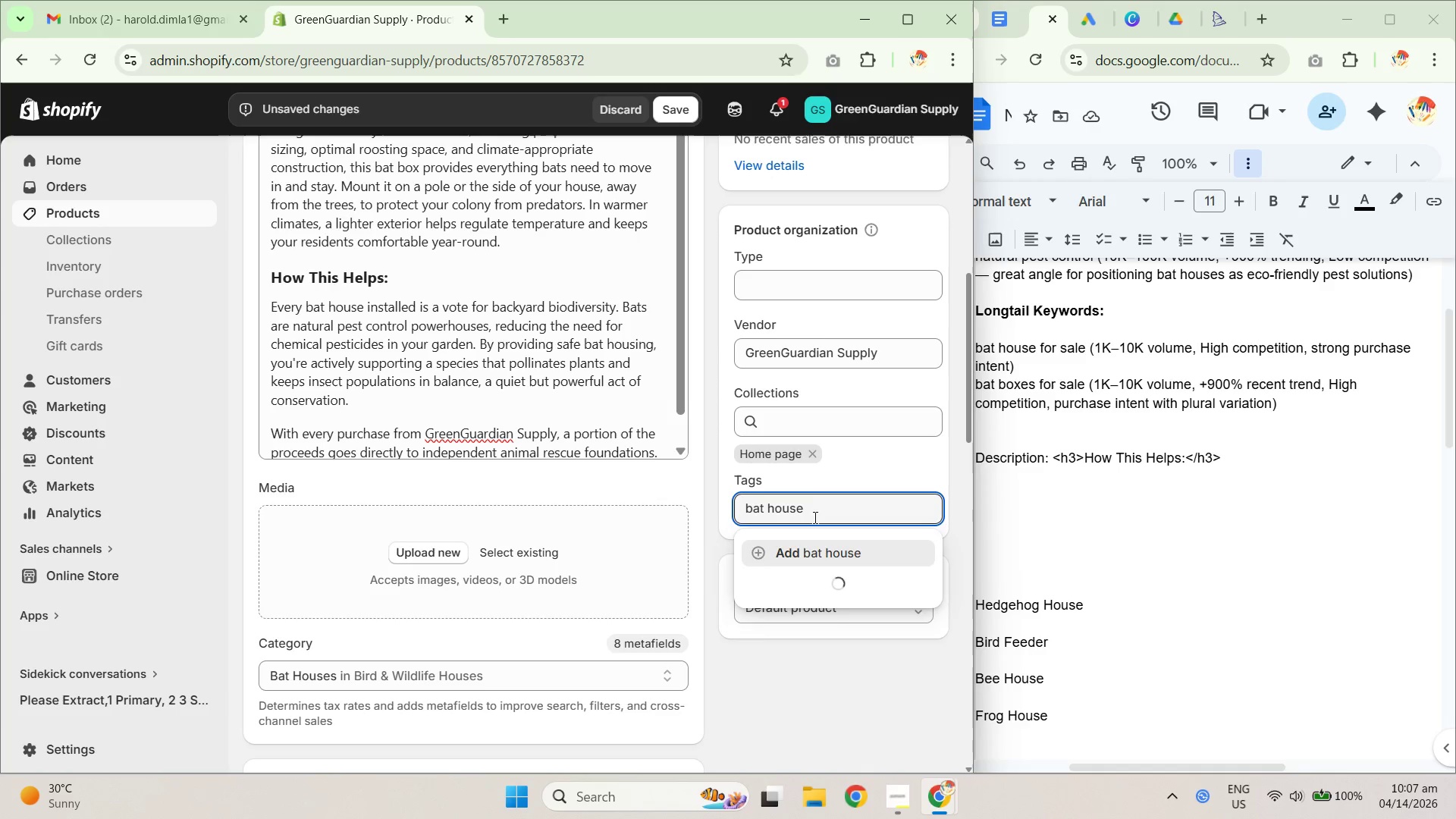 
key(Enter)
 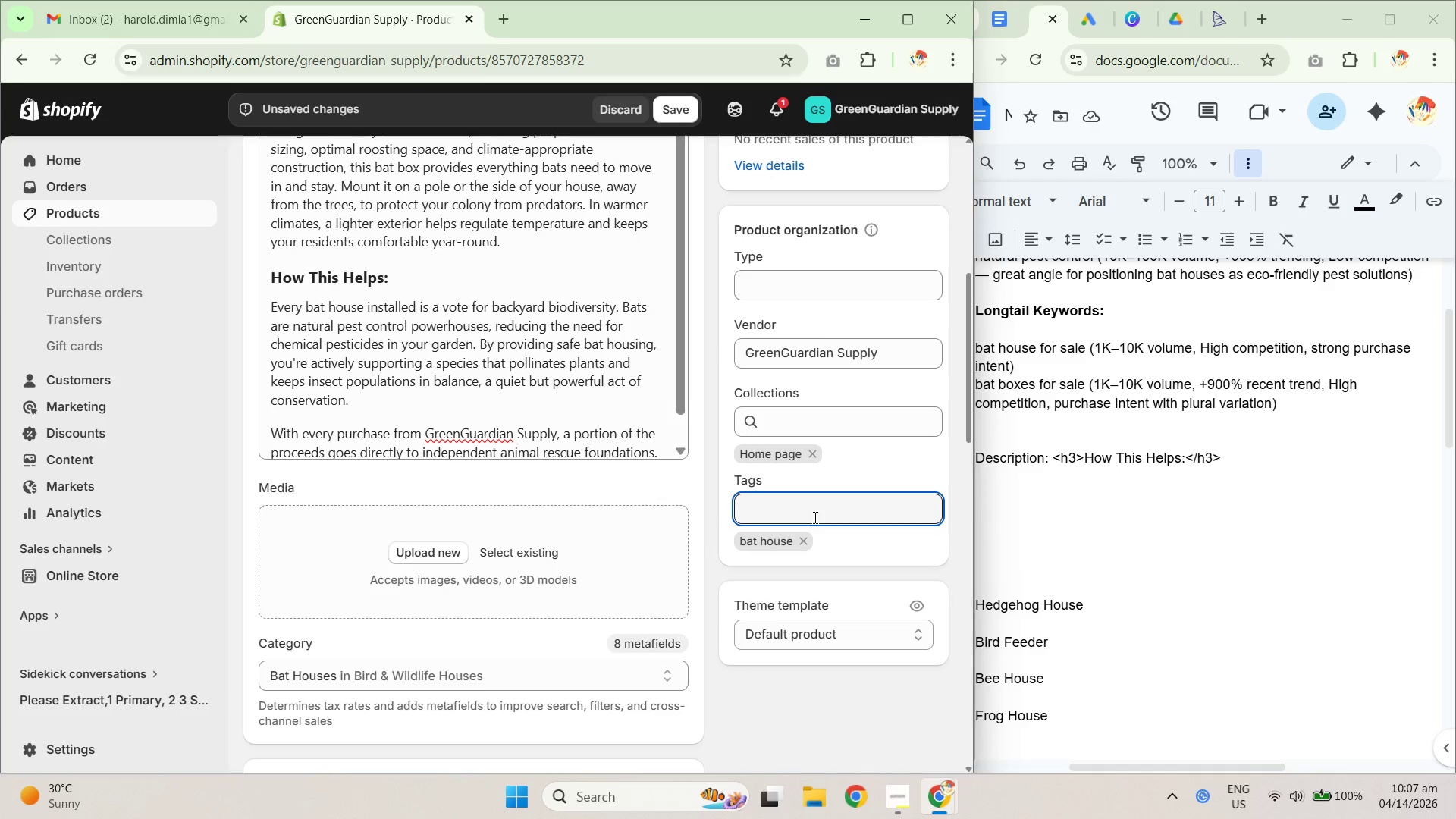 
type(bat box)
 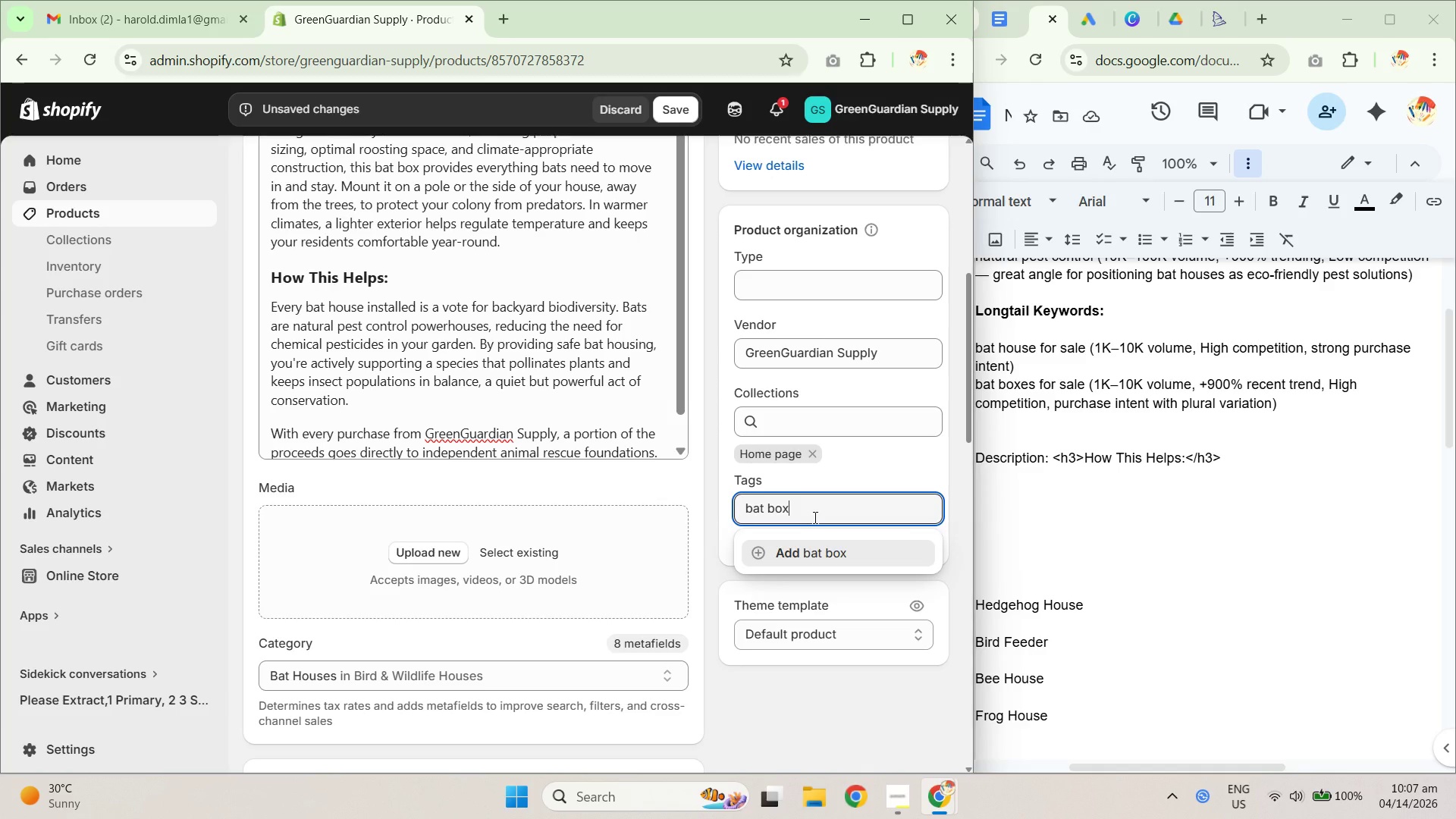 
key(Enter)
 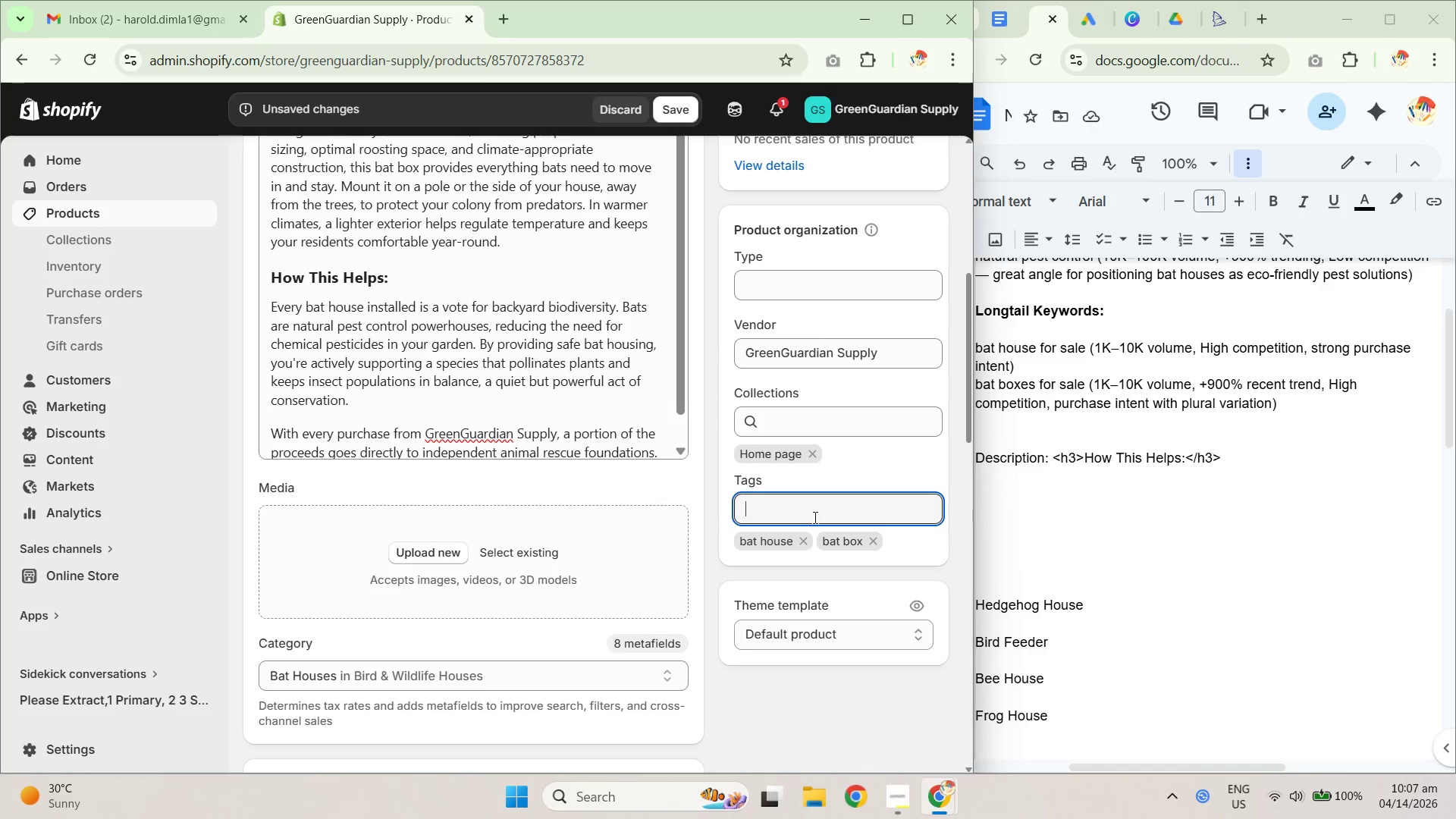 
type(nati)
key(Backspace)
type(ural pest control)
 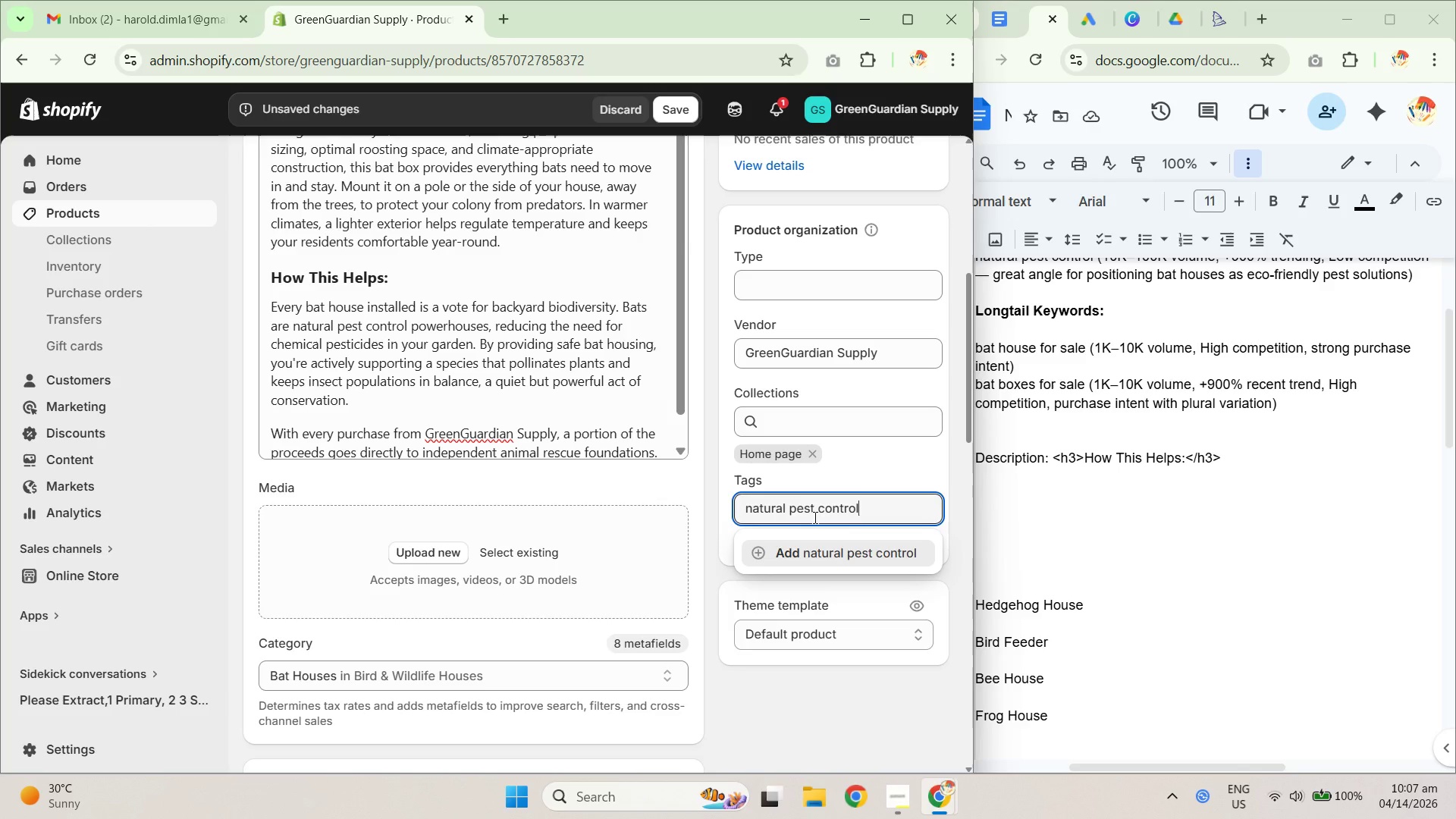 
key(Enter)
 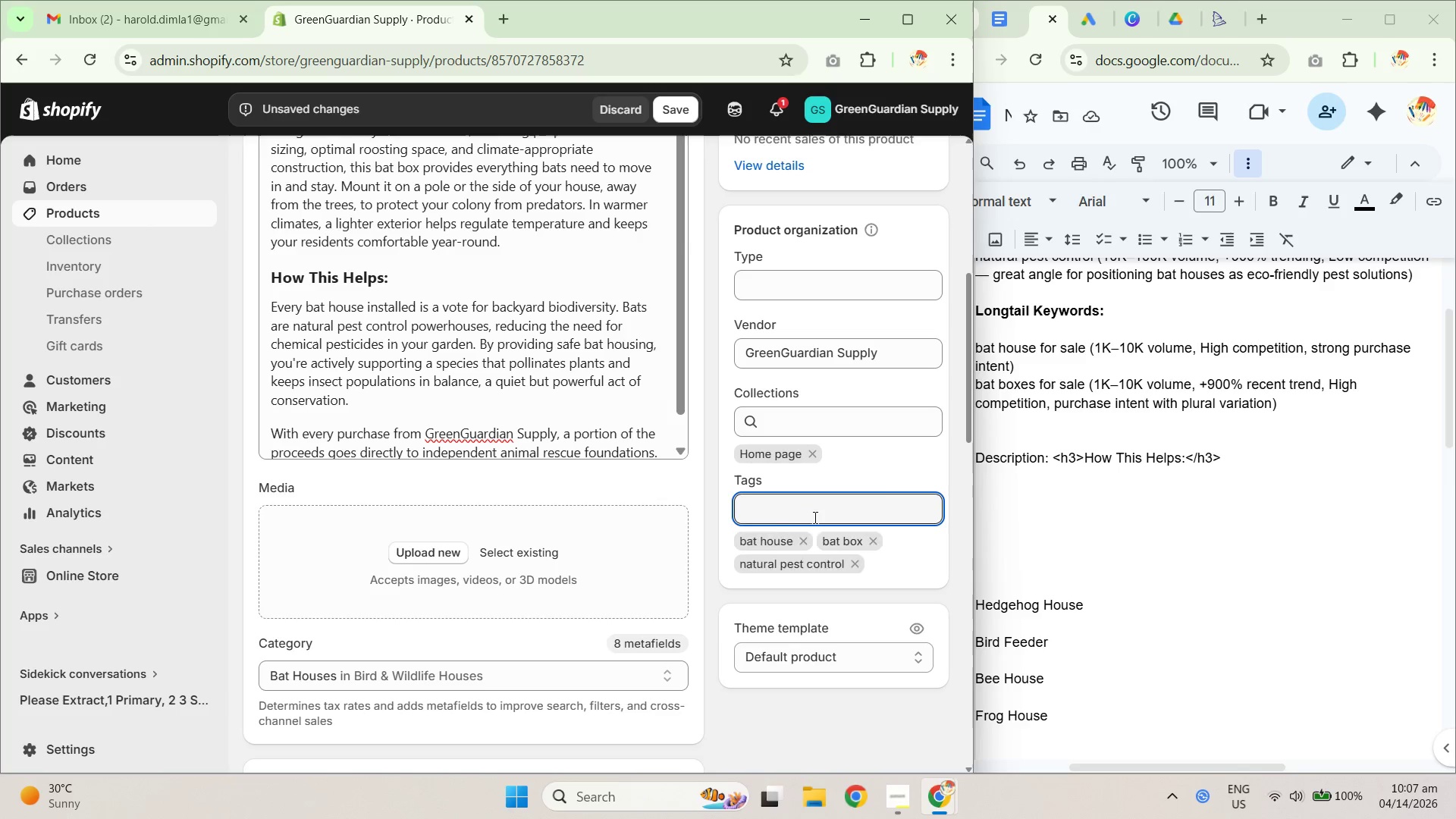 
type(wildlife habitat)
 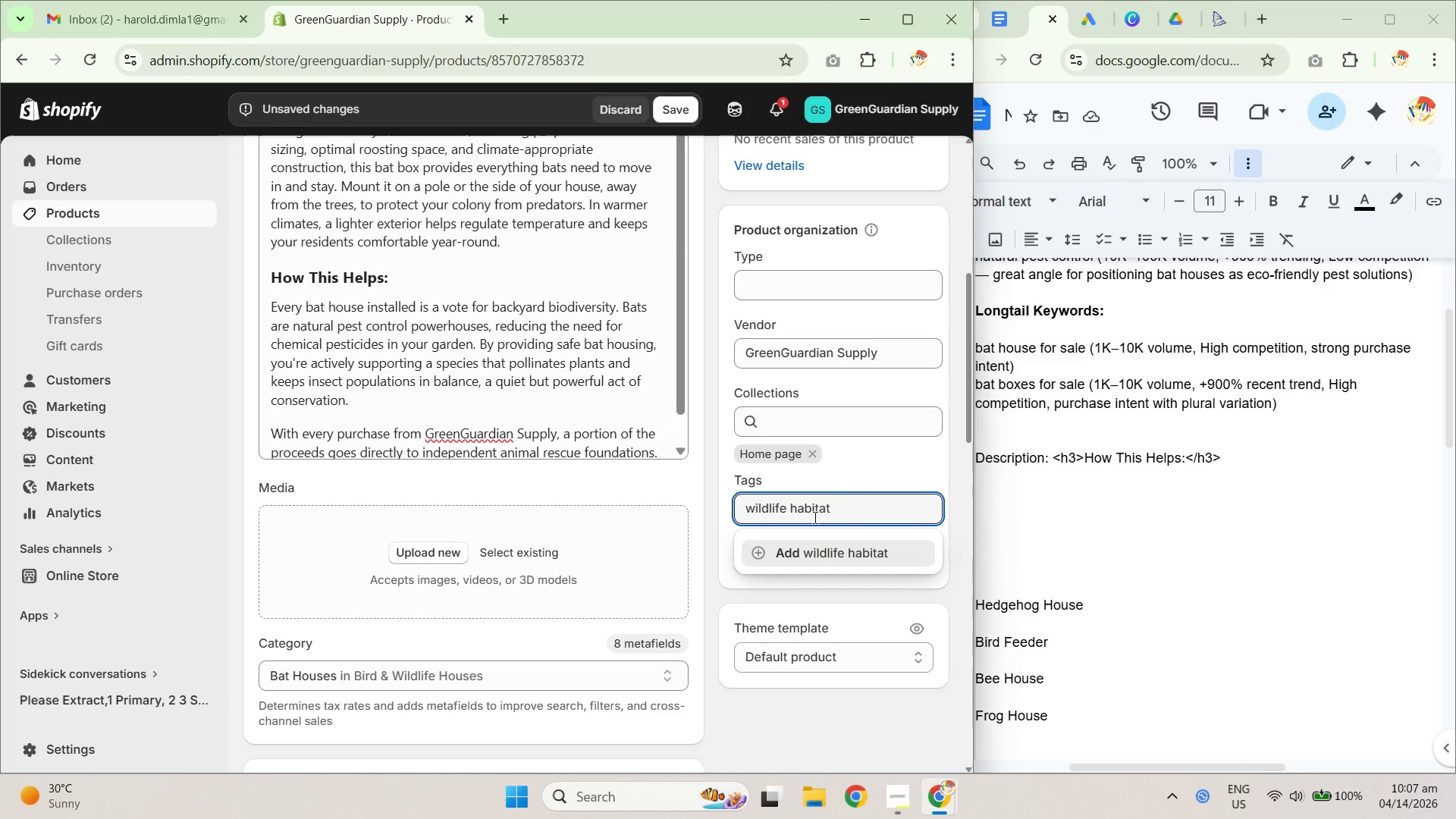 
key(Enter)
 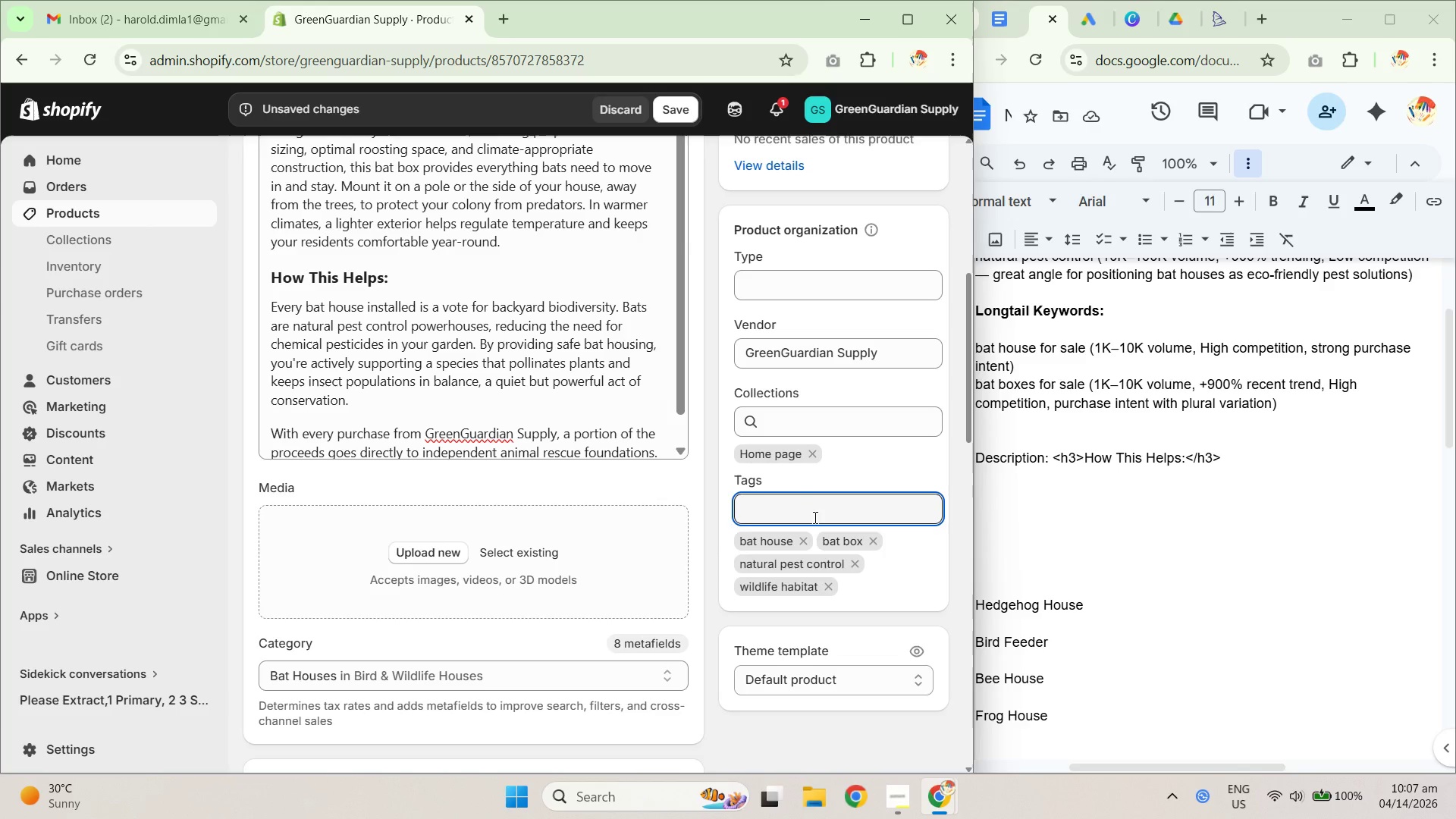 
type(backyard)
 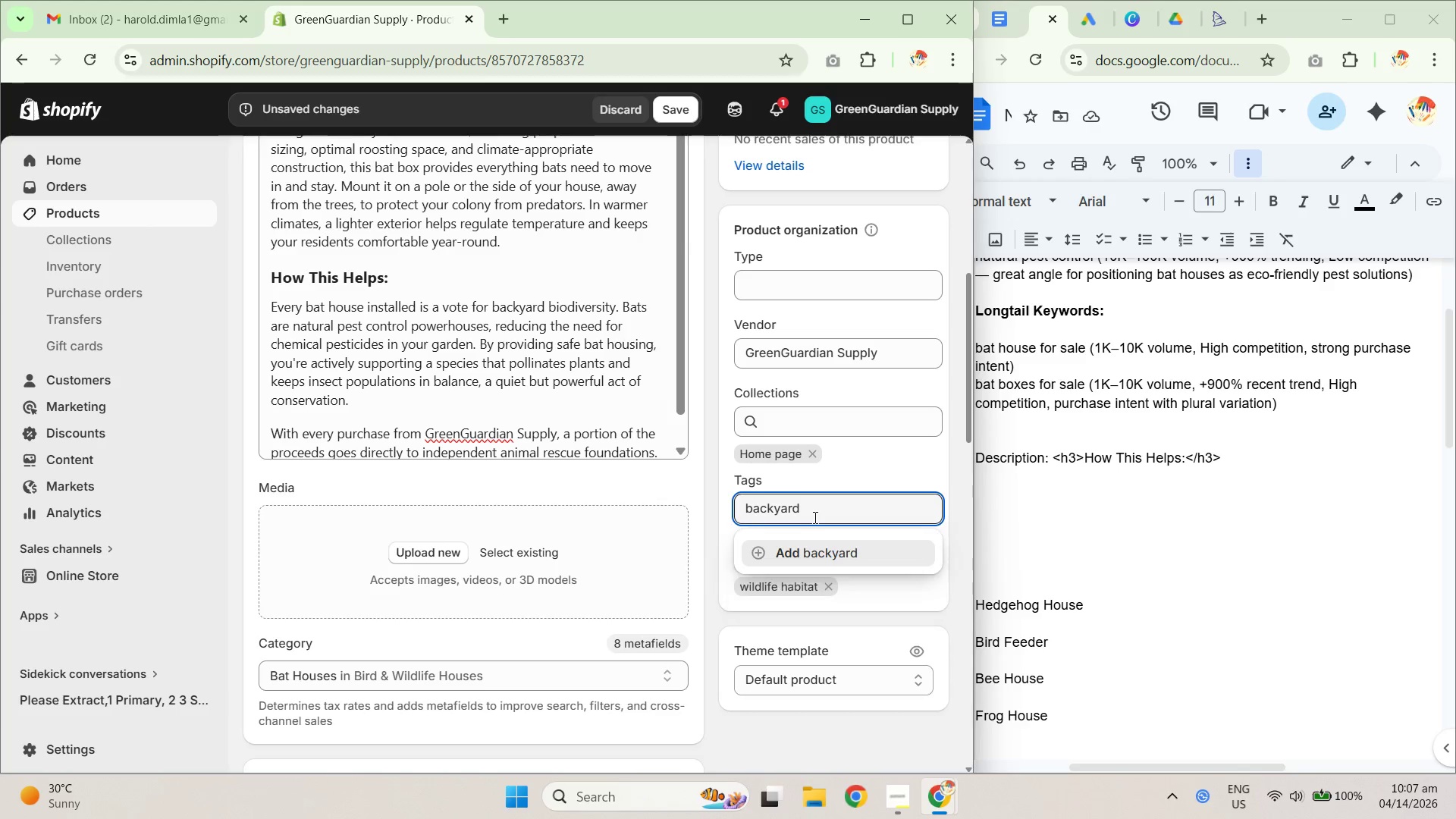 
key(Enter)
 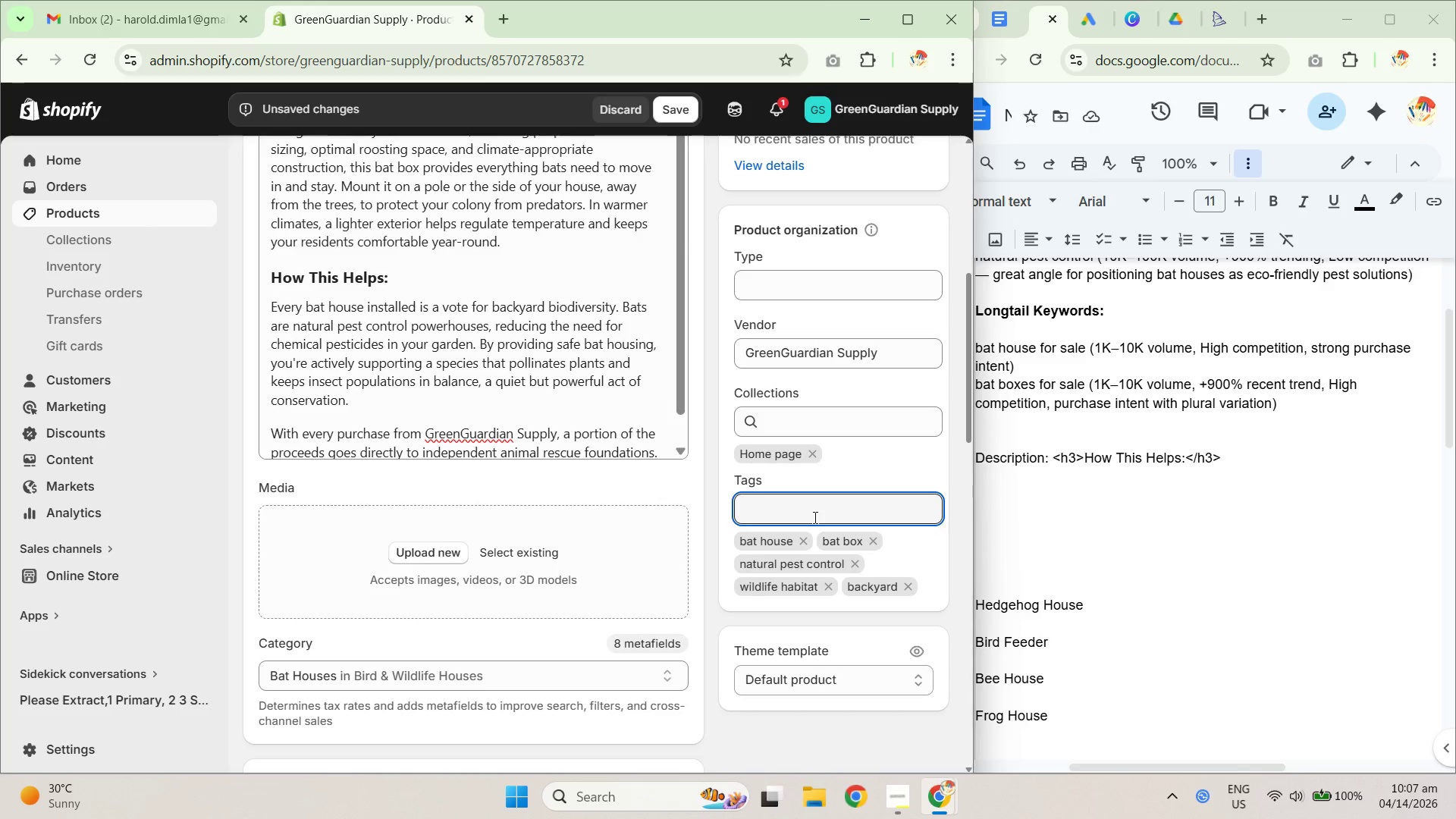 
type(conver)
key(Backspace)
key(Backspace)
key(Backspace)
type(servation)
 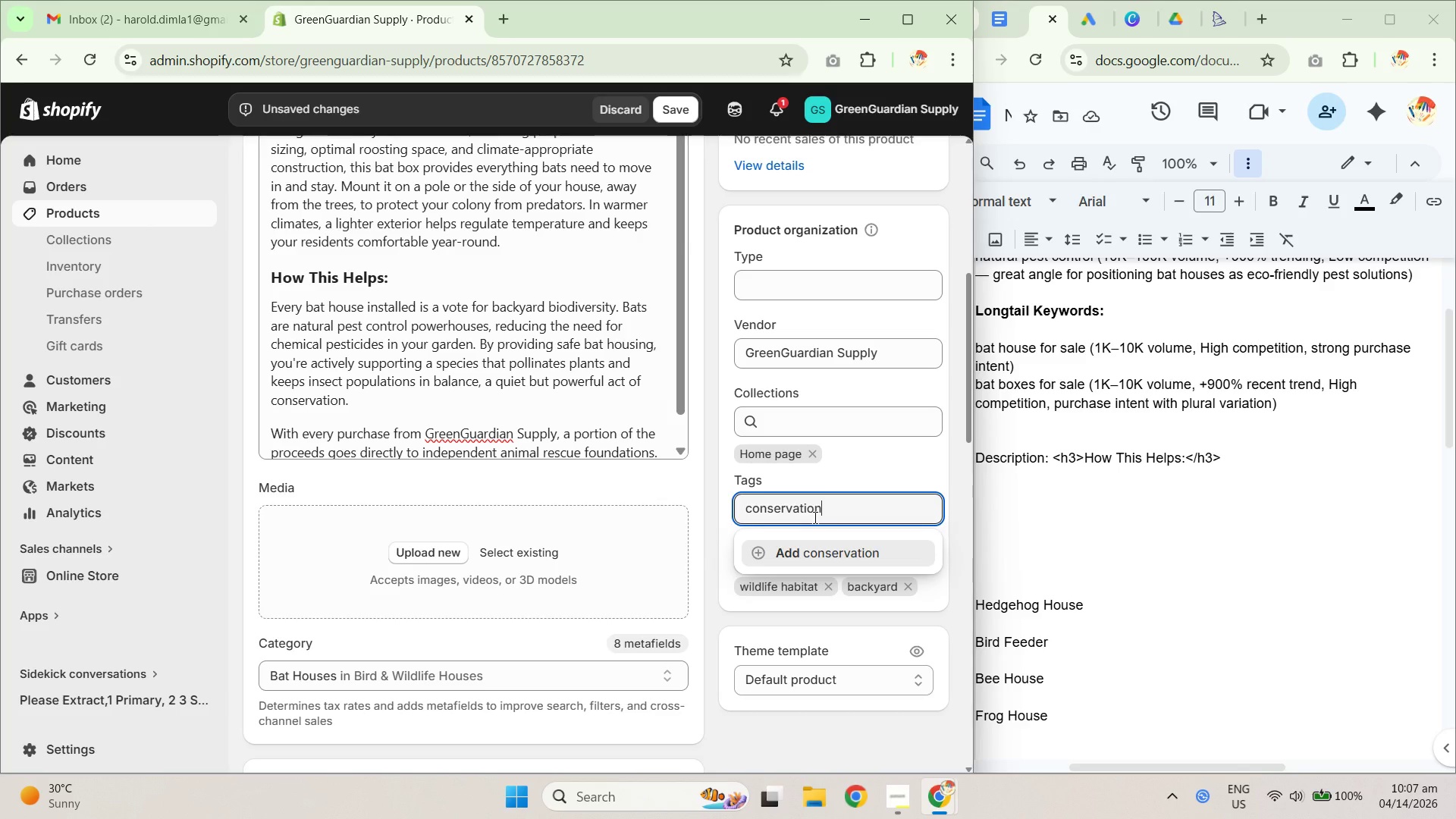 
key(Enter)
 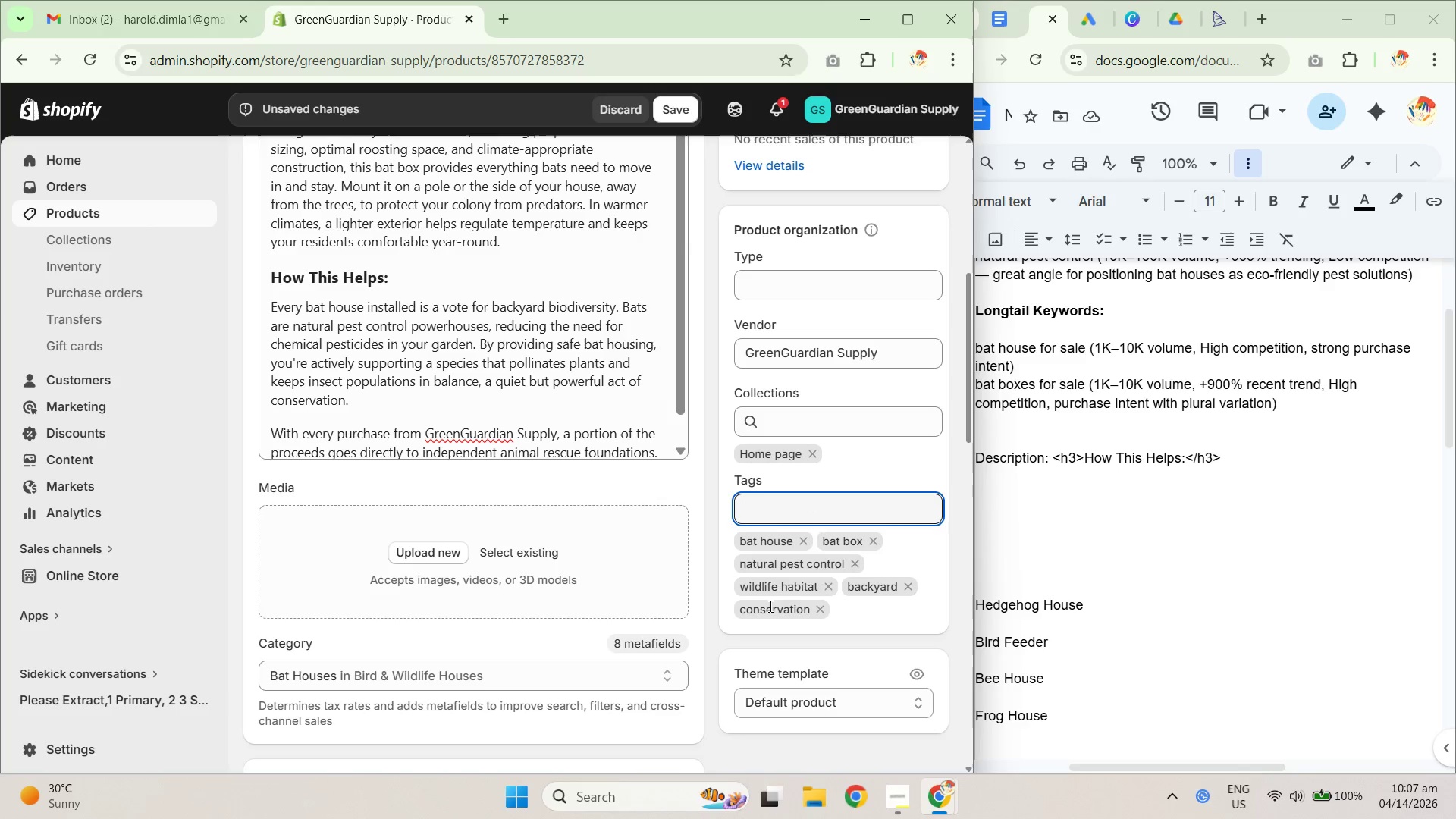 
wait(5.27)
 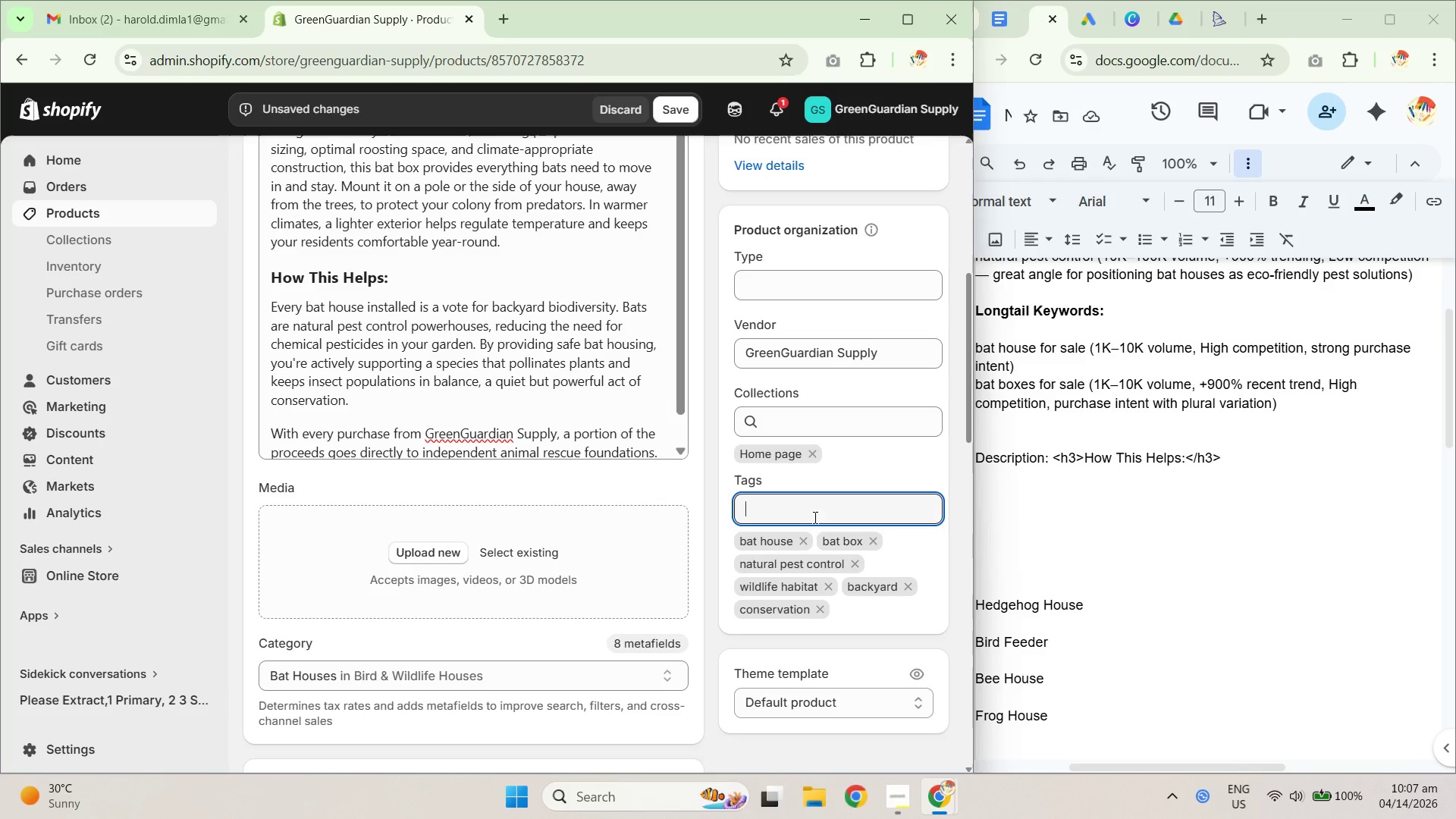 
double_click([824, 499])
 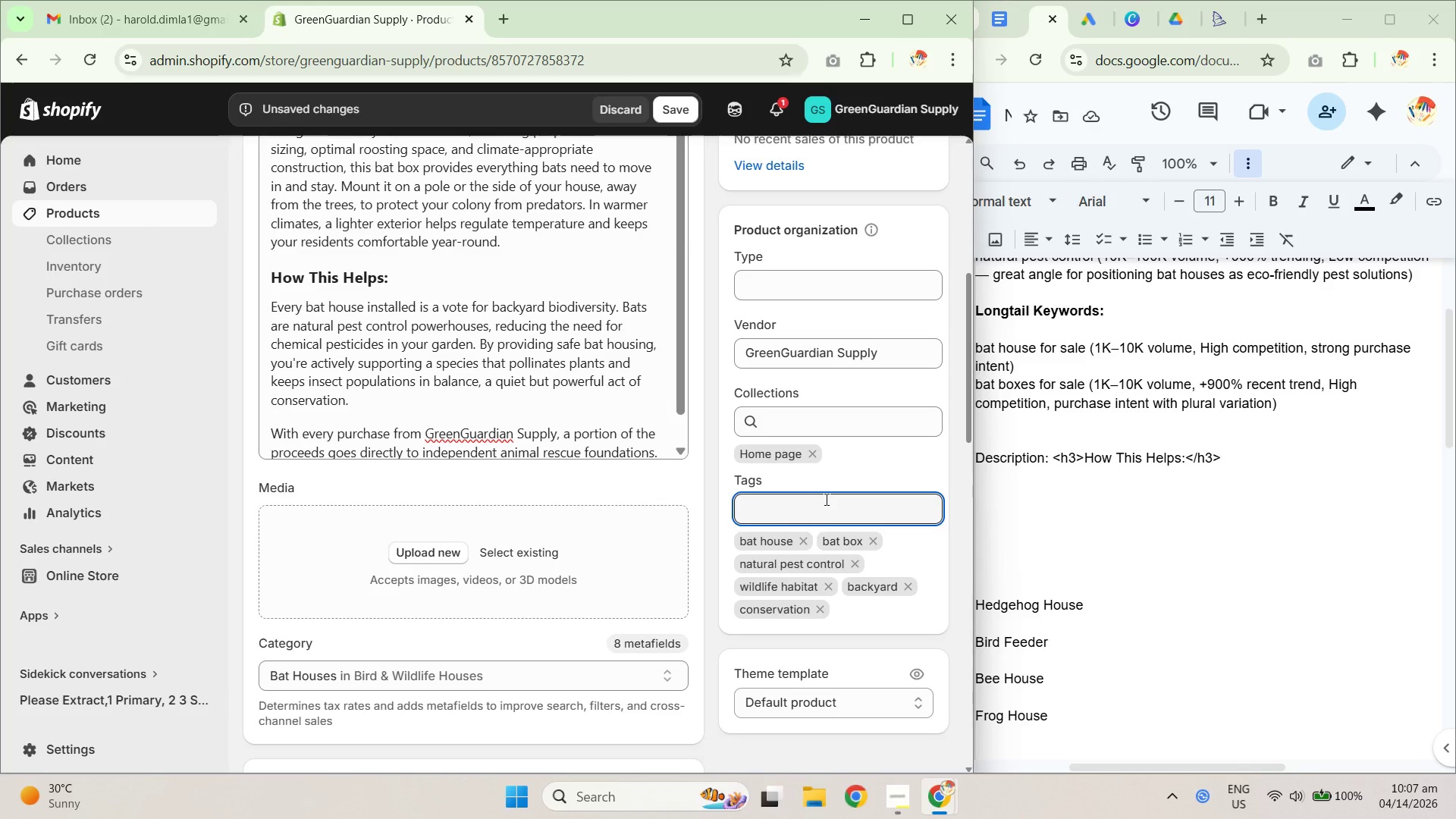 
type(gifts that gif)
key(Backspace)
type(ve back)
 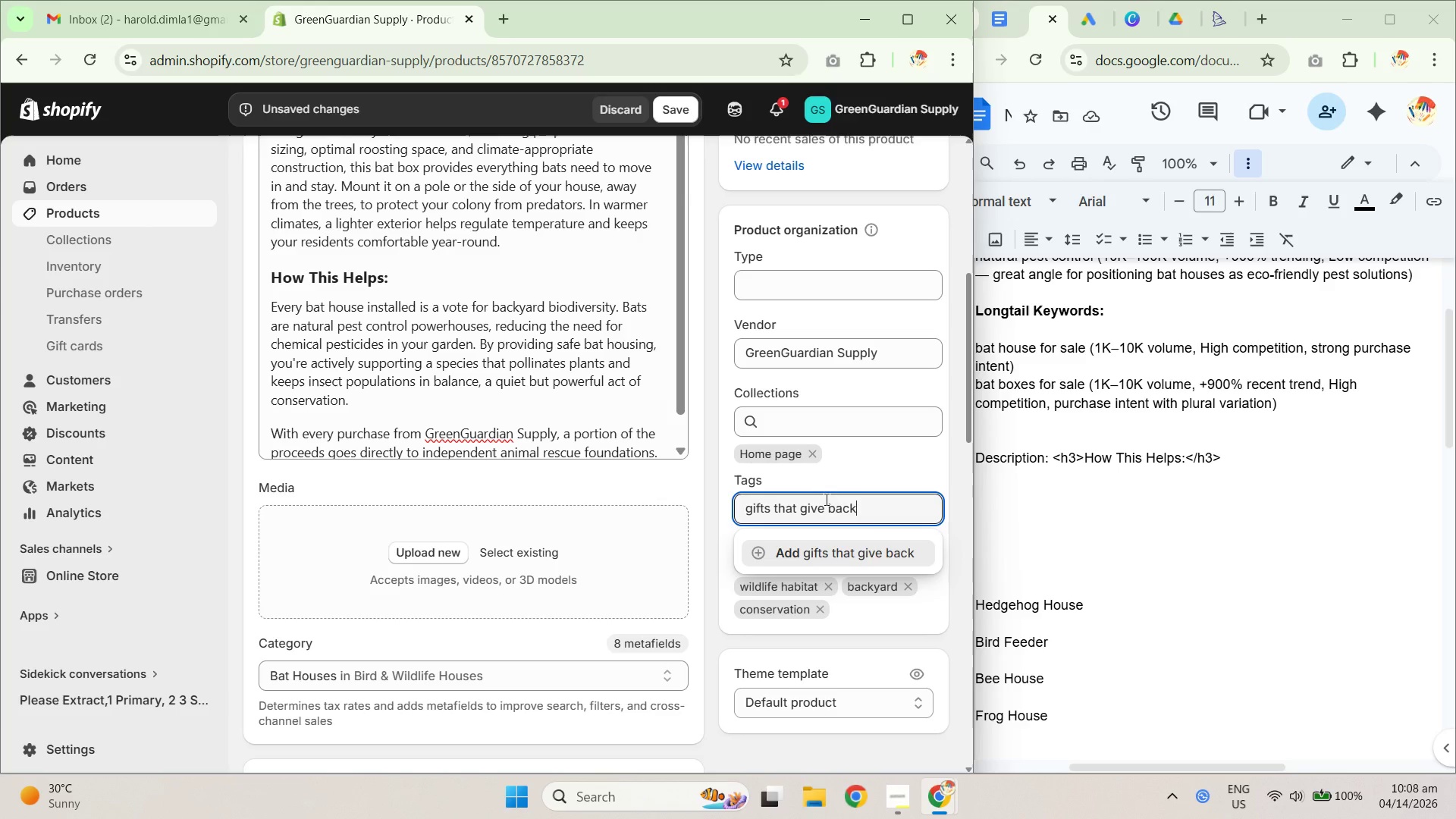 
key(Enter)
 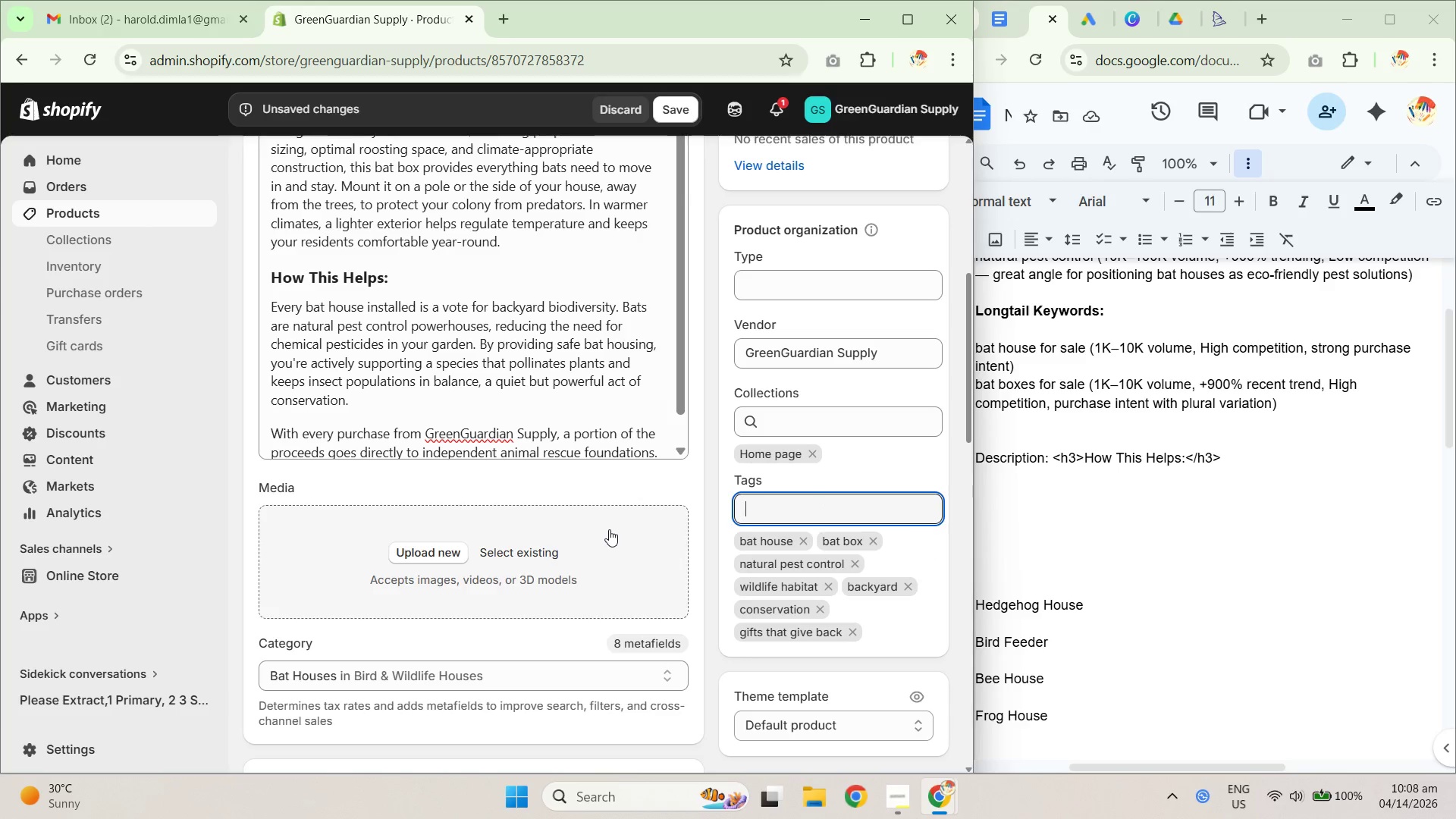 
scroll: coordinate [413, 526], scroll_direction: down, amount: 11.0
 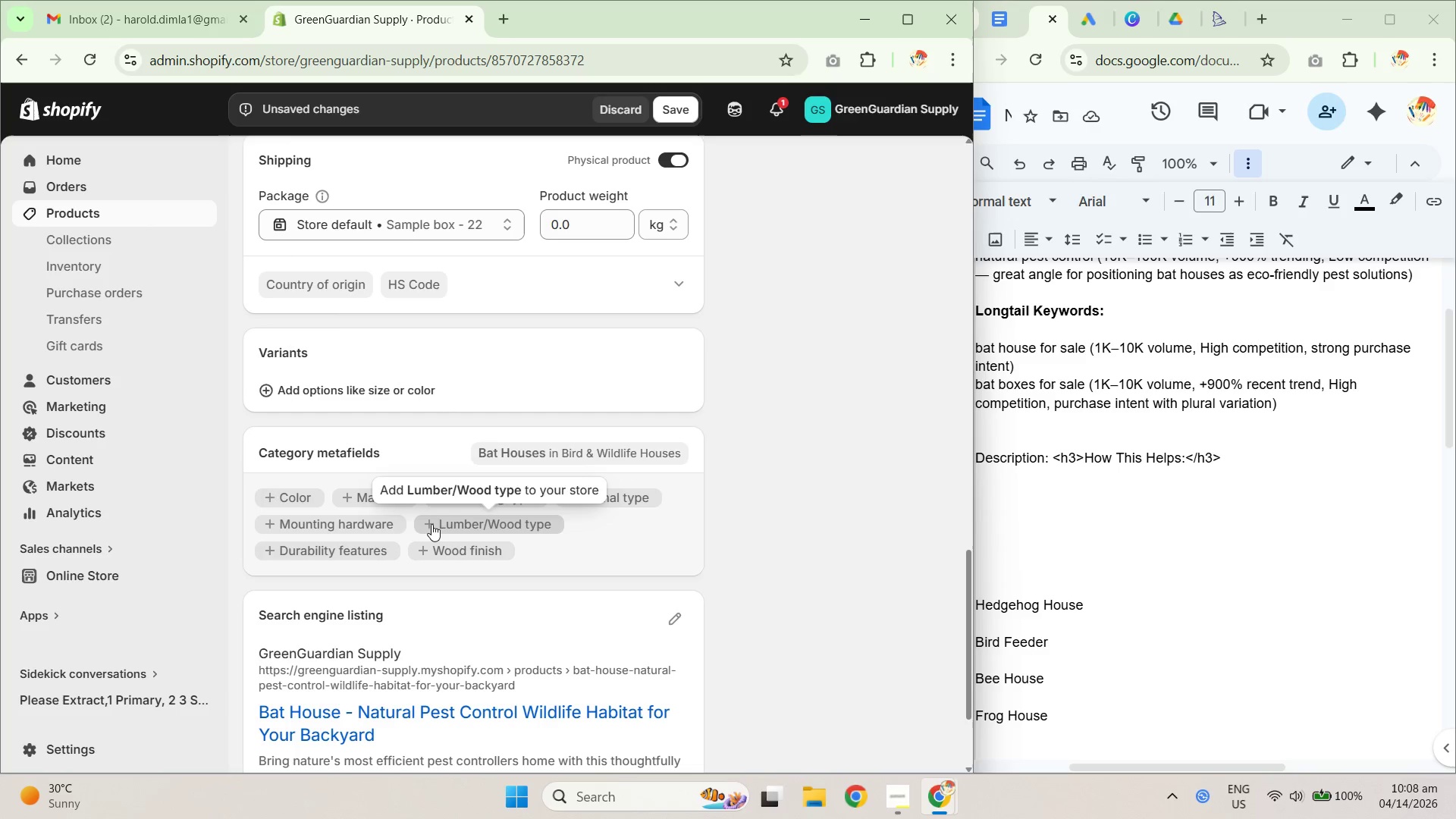 
scroll: coordinate [484, 460], scroll_direction: up, amount: 3.0
 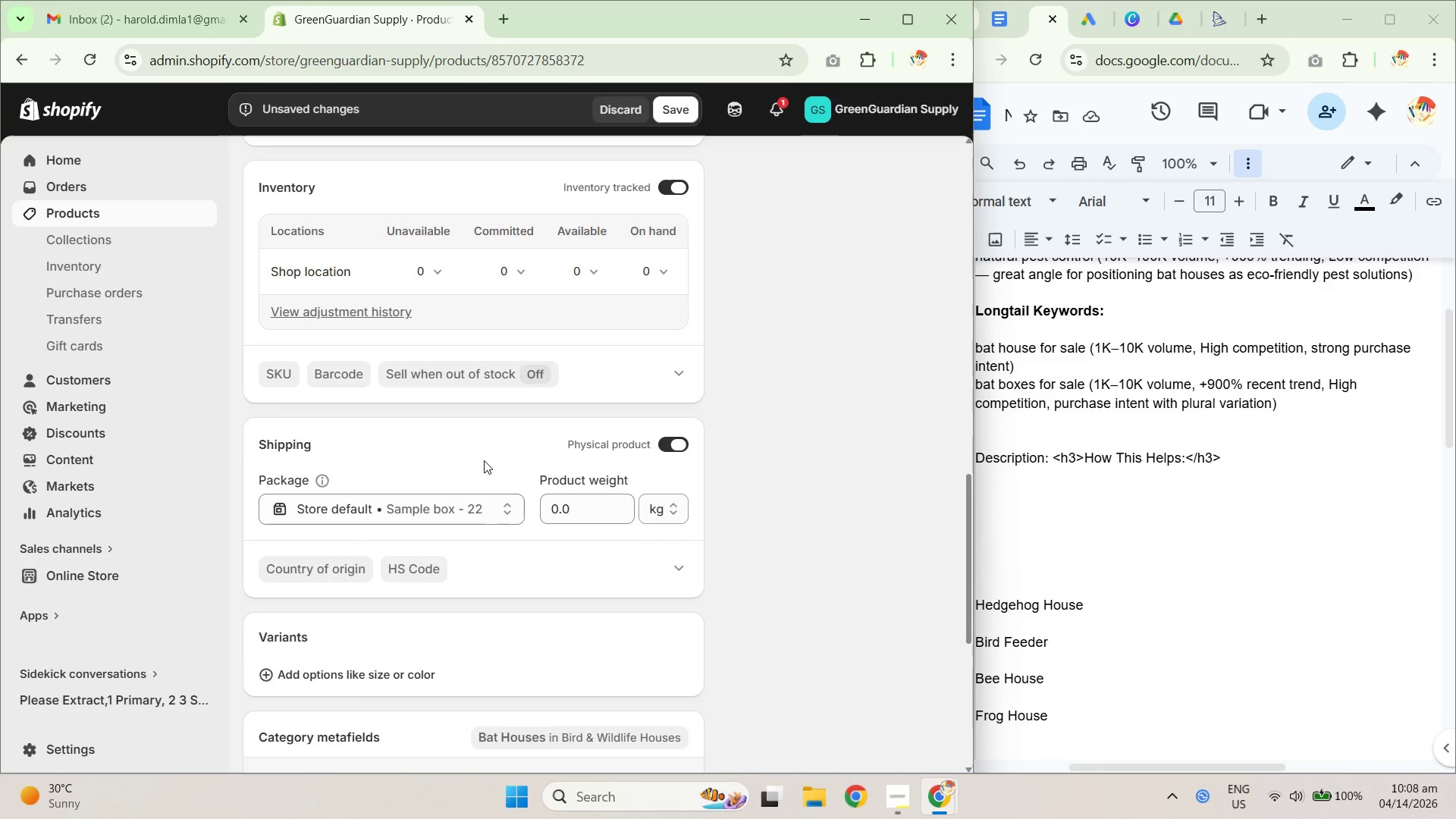 
scroll: coordinate [428, 550], scroll_direction: down, amount: 9.0
 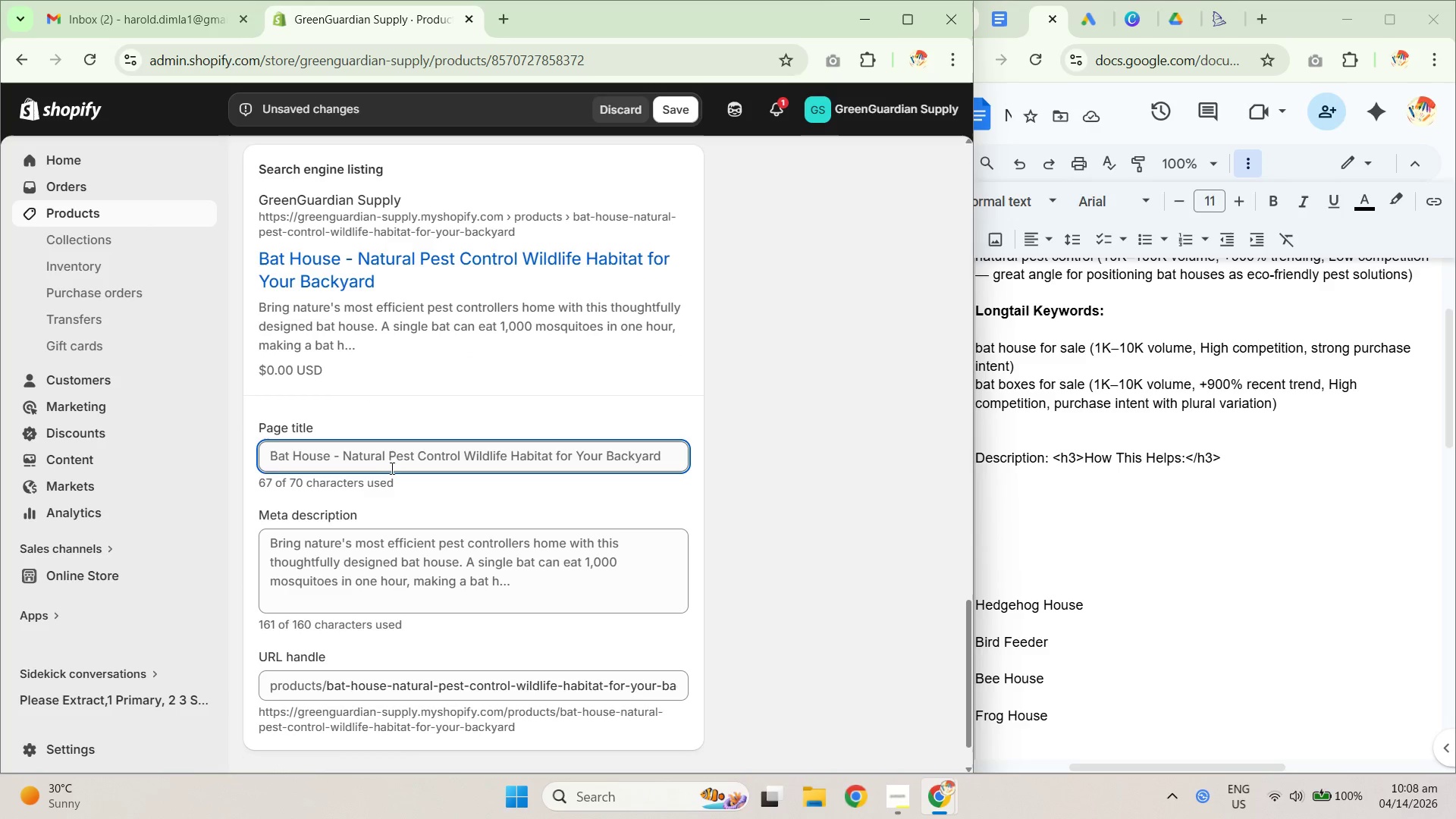 
left_click_drag(start_coordinate=[381, 458], to_coordinate=[507, 454])
 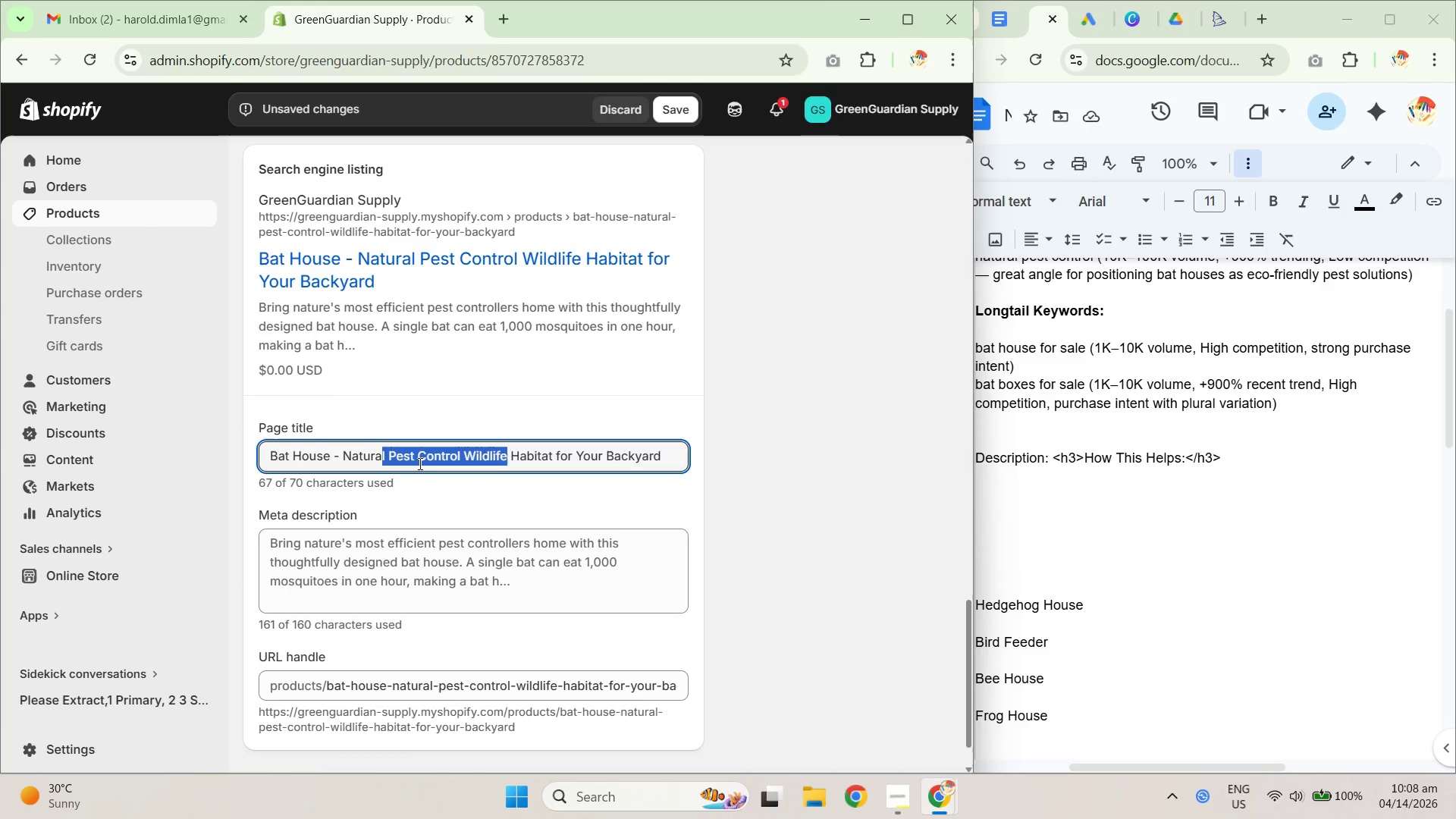 
left_click([366, 455])
 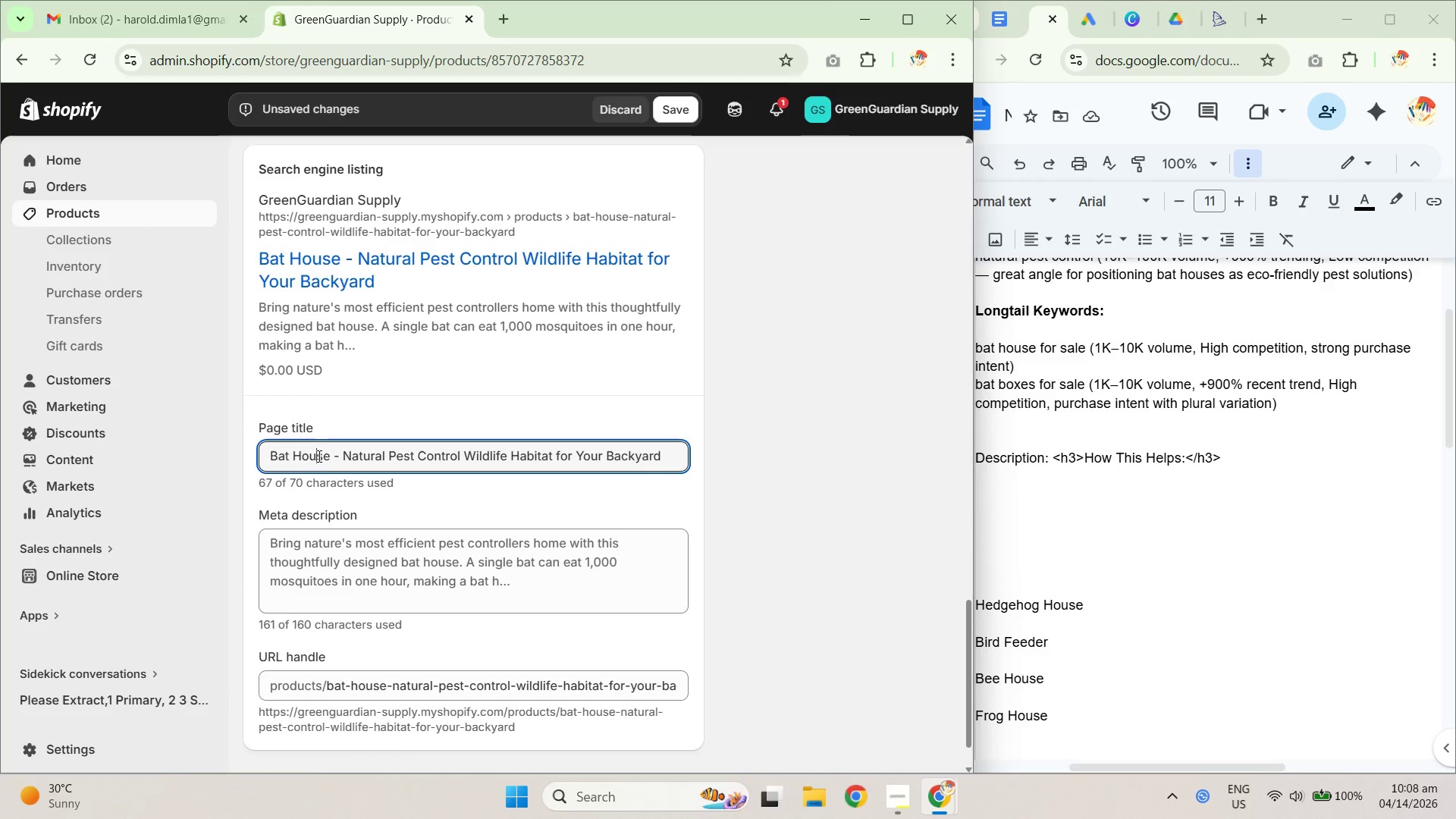 
left_click_drag(start_coordinate=[286, 457], to_coordinate=[490, 451])
 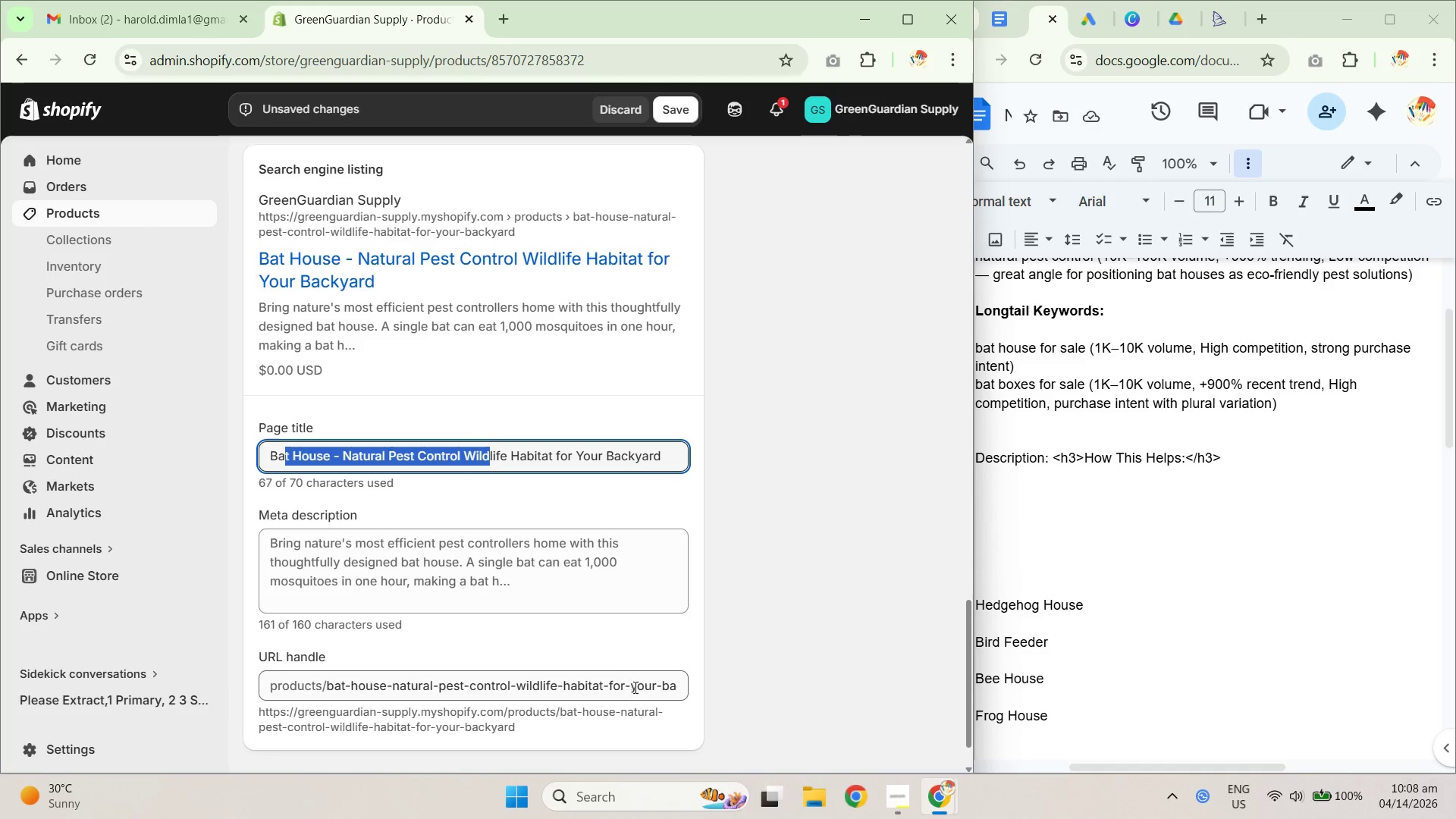 
left_click_drag(start_coordinate=[643, 687], to_coordinate=[353, 666])
 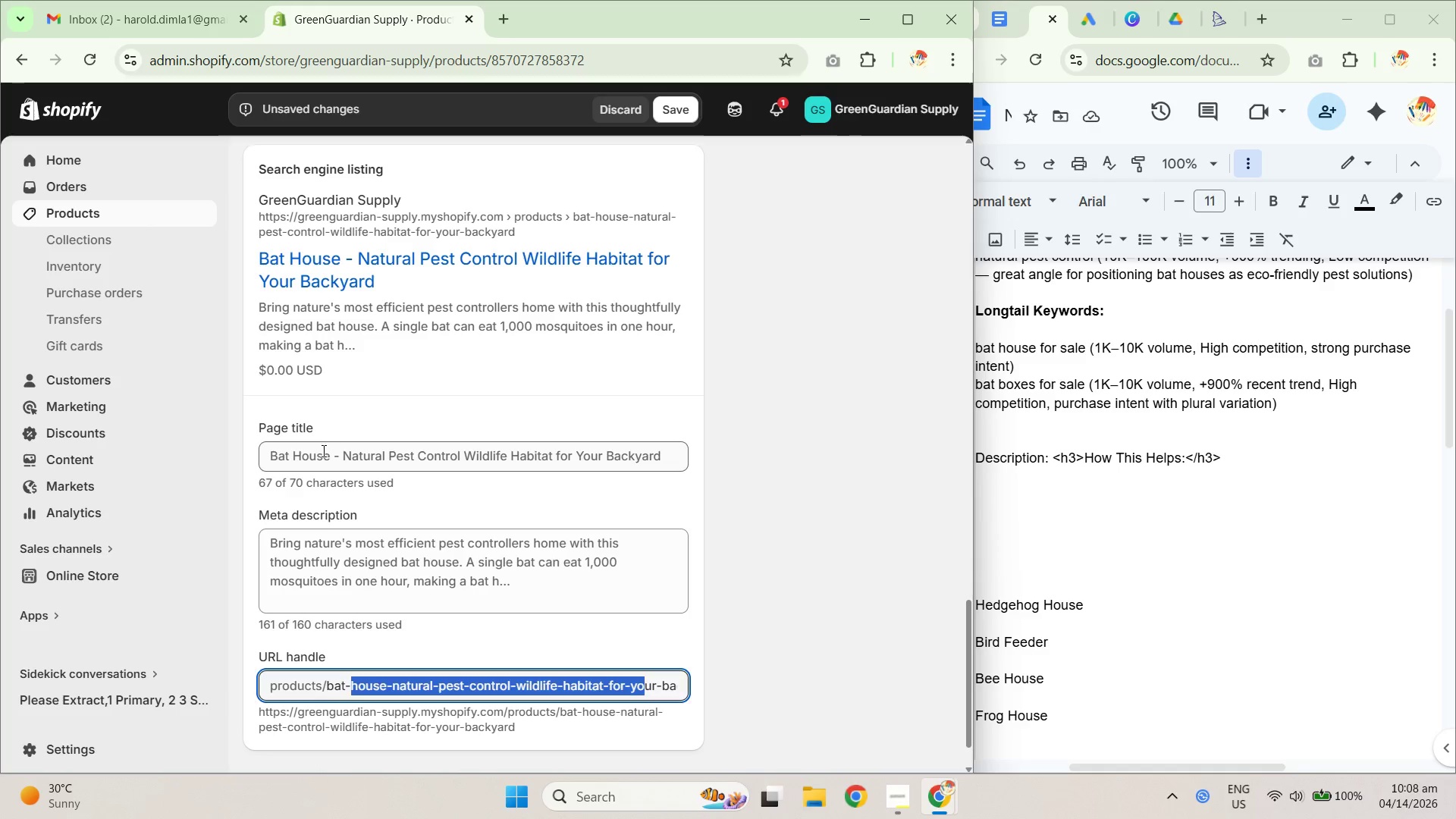 
left_click_drag(start_coordinate=[293, 460], to_coordinate=[443, 464])
 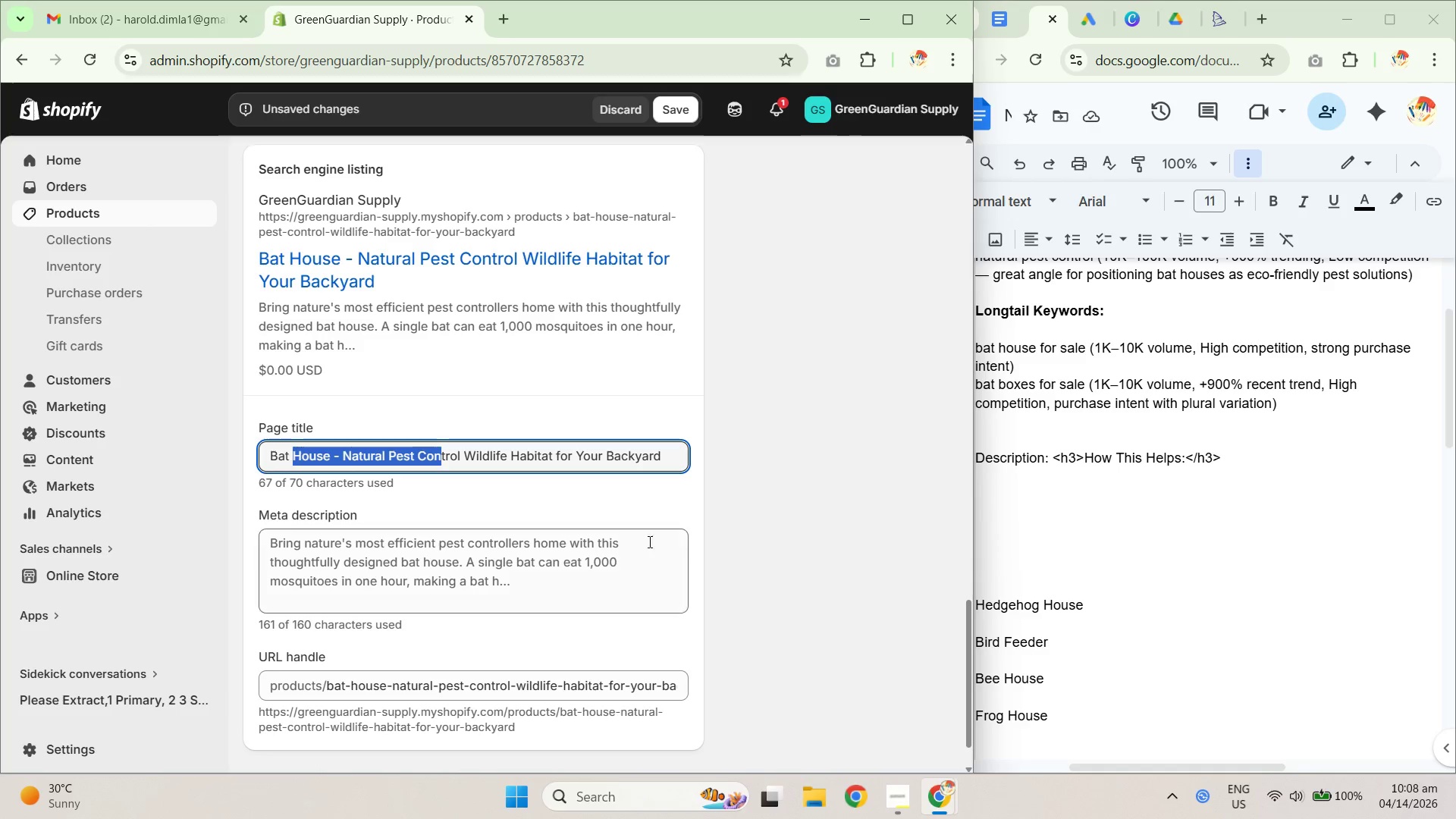 
scroll: coordinate [625, 617], scroll_direction: up, amount: 10.0
 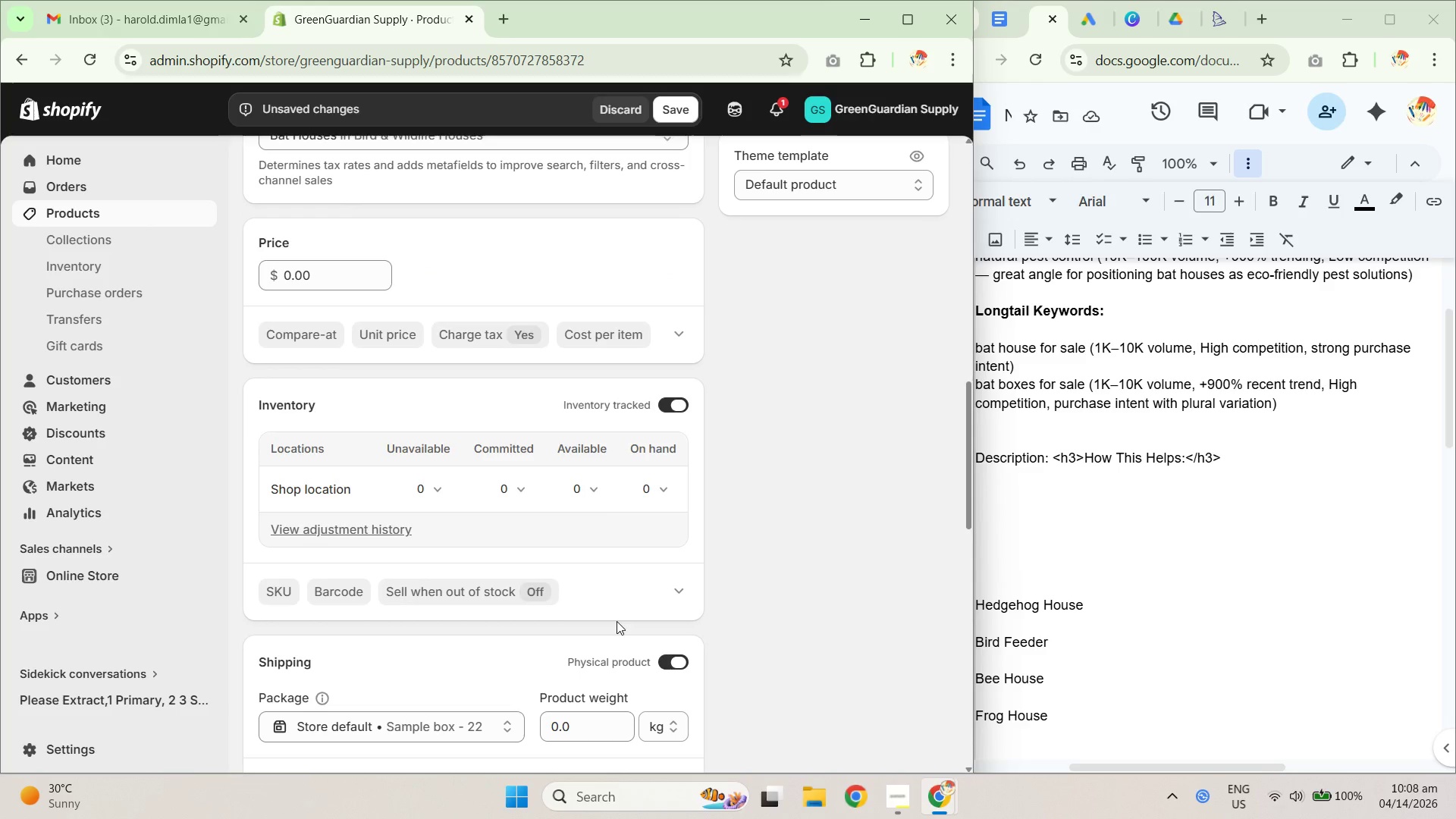 
scroll: coordinate [611, 624], scroll_direction: down, amount: 1.0
 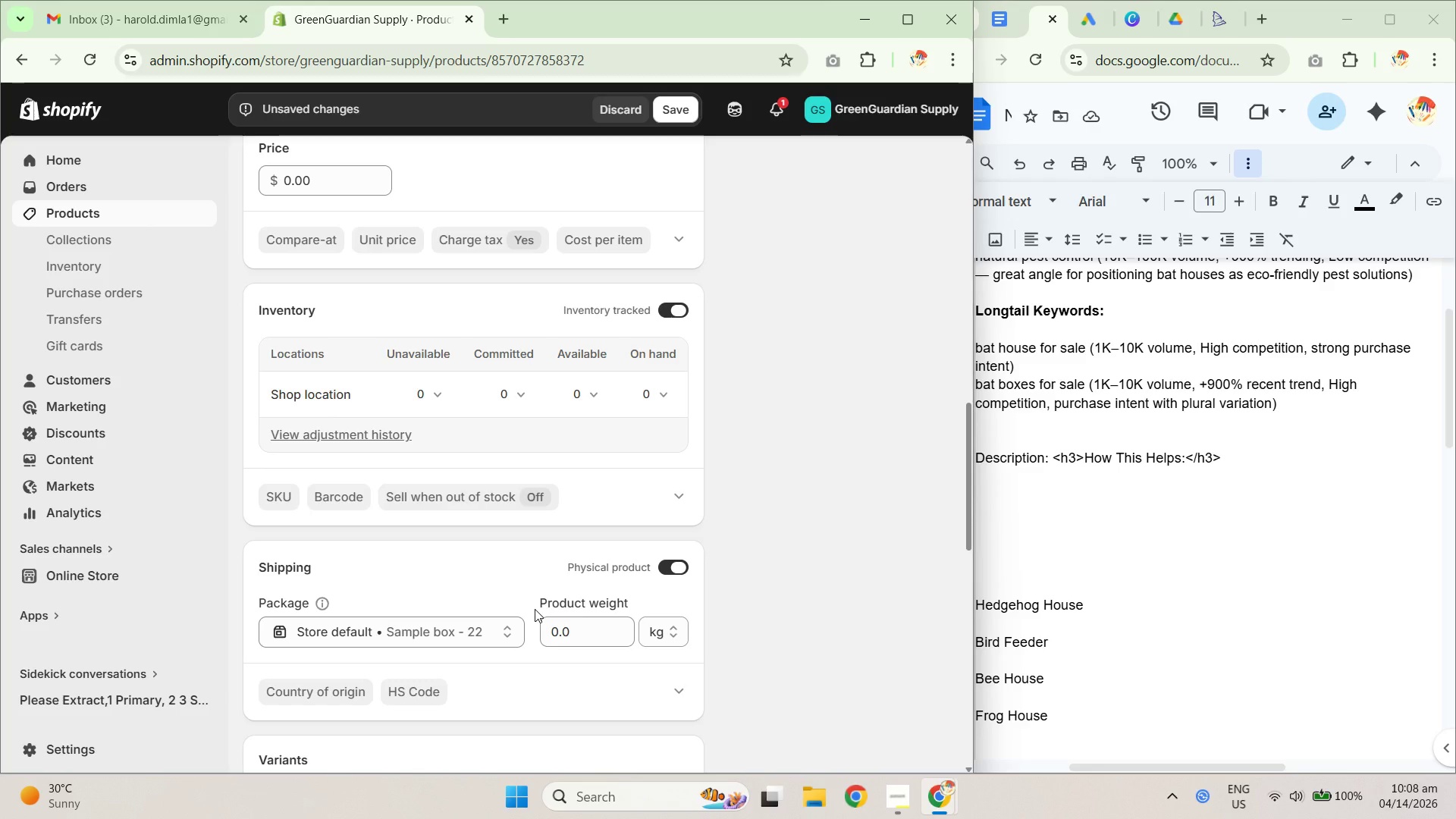 
wait(10.39)
 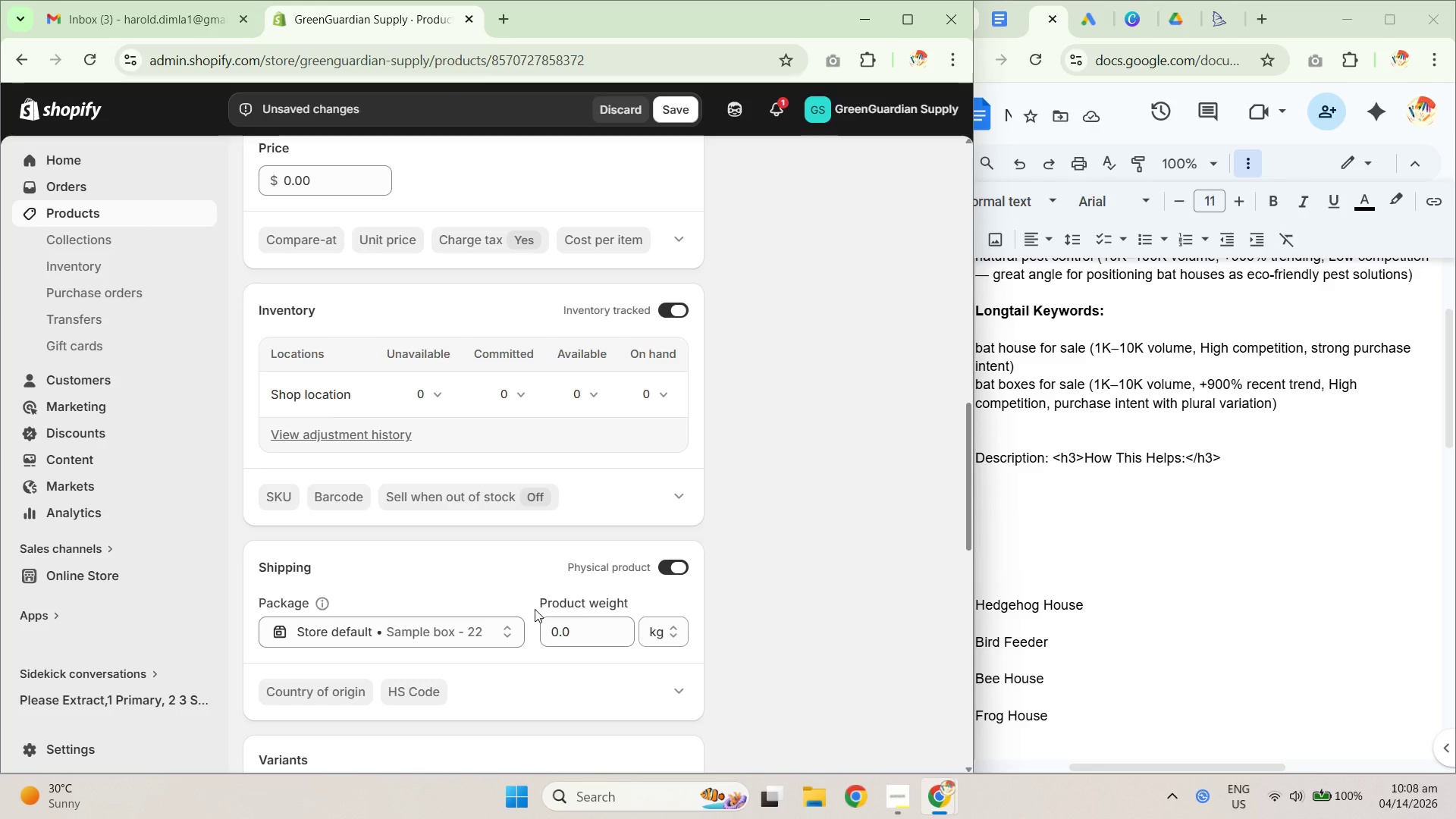 
scroll: coordinate [529, 586], scroll_direction: down, amount: 12.0
 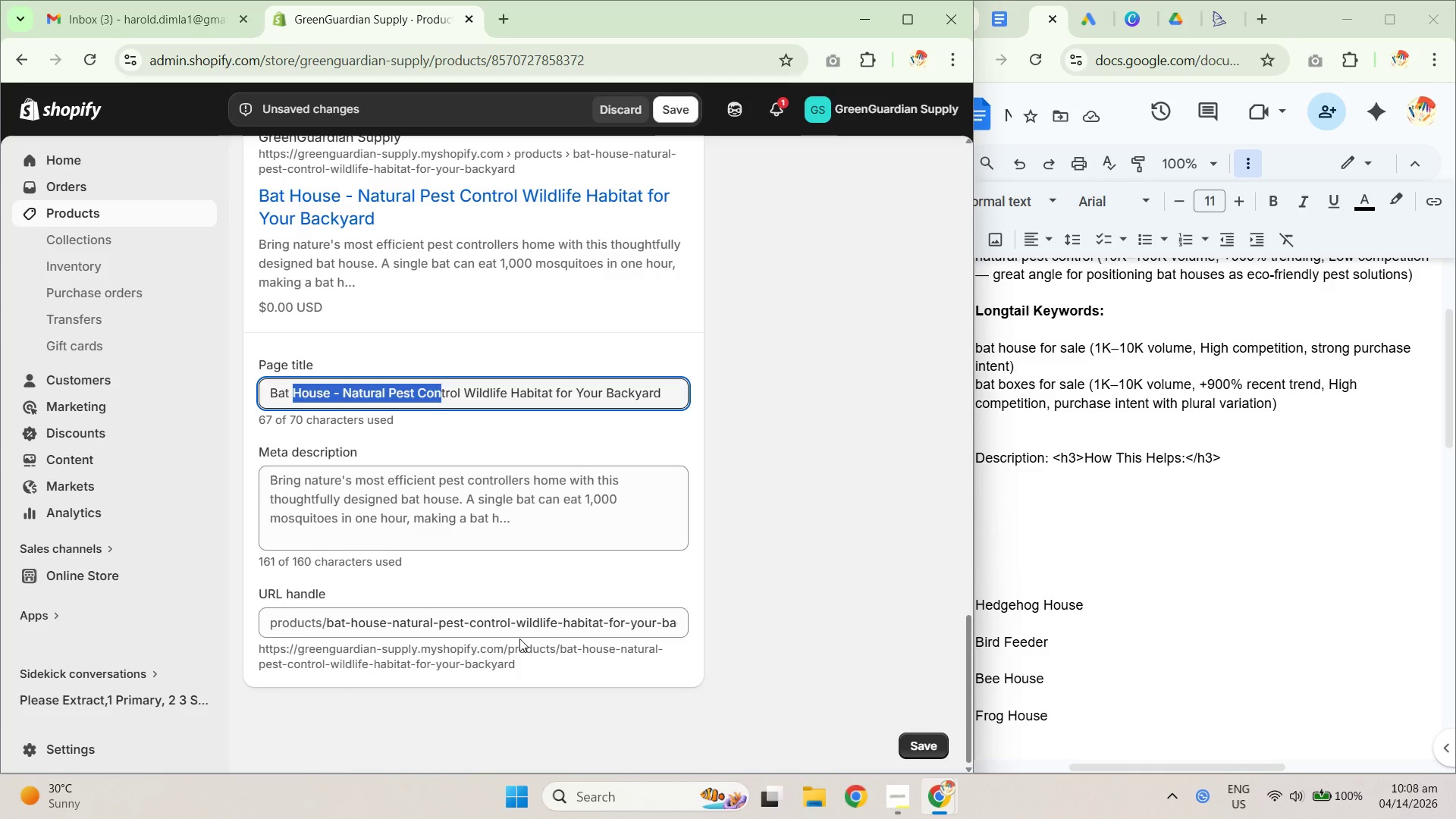 
scroll: coordinate [518, 616], scroll_direction: up, amount: 14.0
 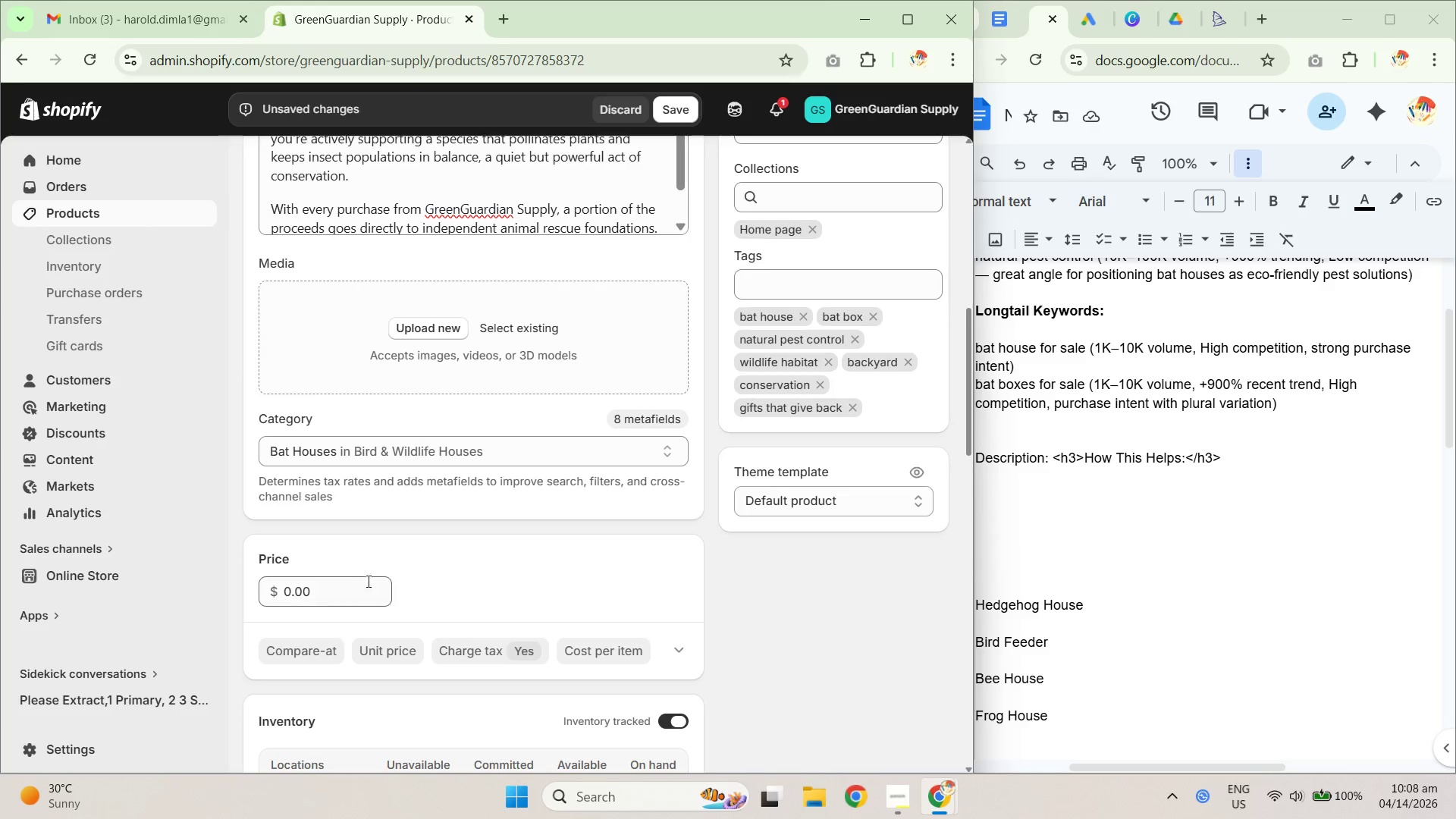 
left_click_drag(start_coordinate=[336, 588], to_coordinate=[252, 595])
 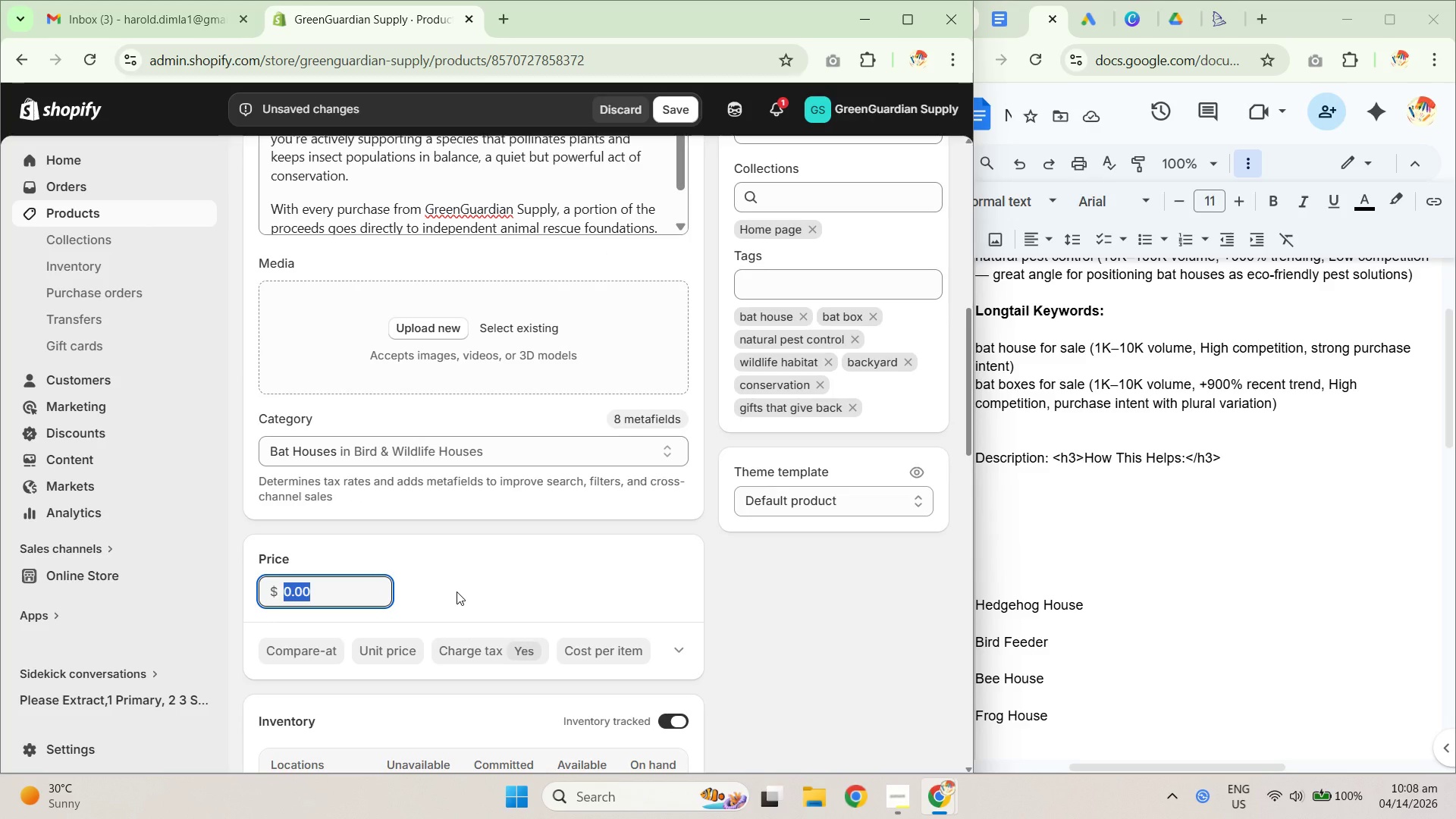 
key(Backspace)
 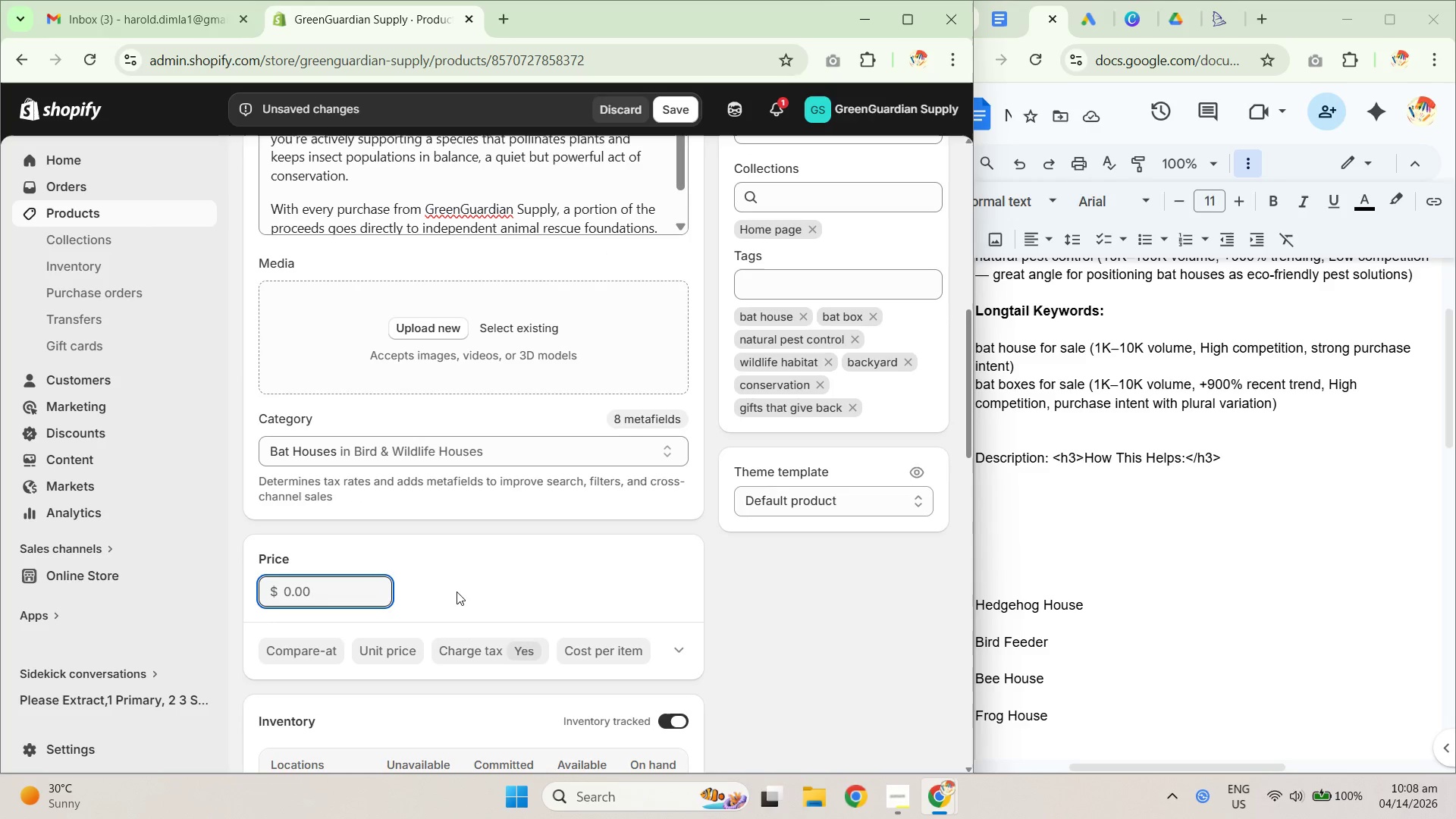 
key(Numpad4)
 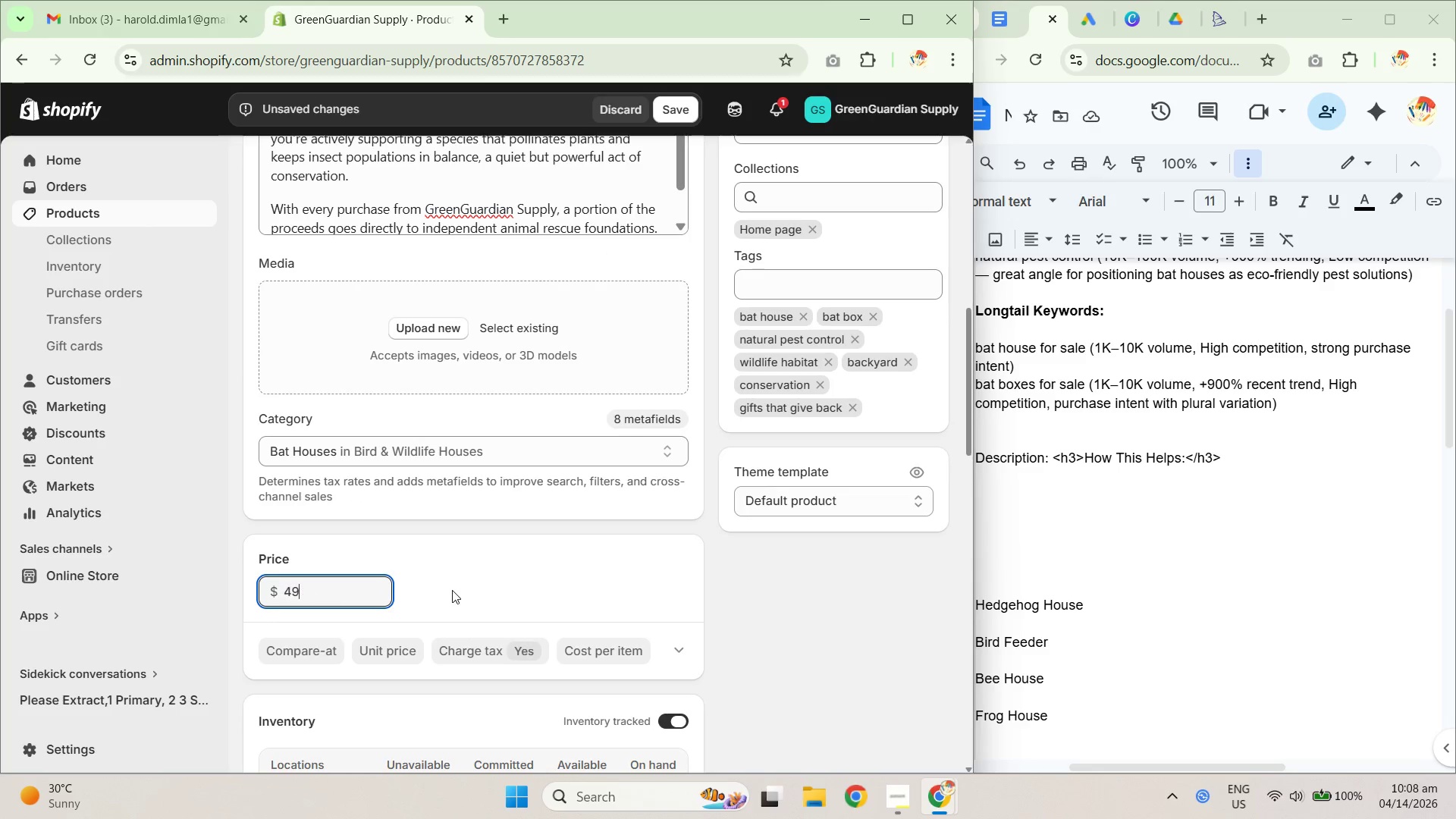 
key(Numpad9)
 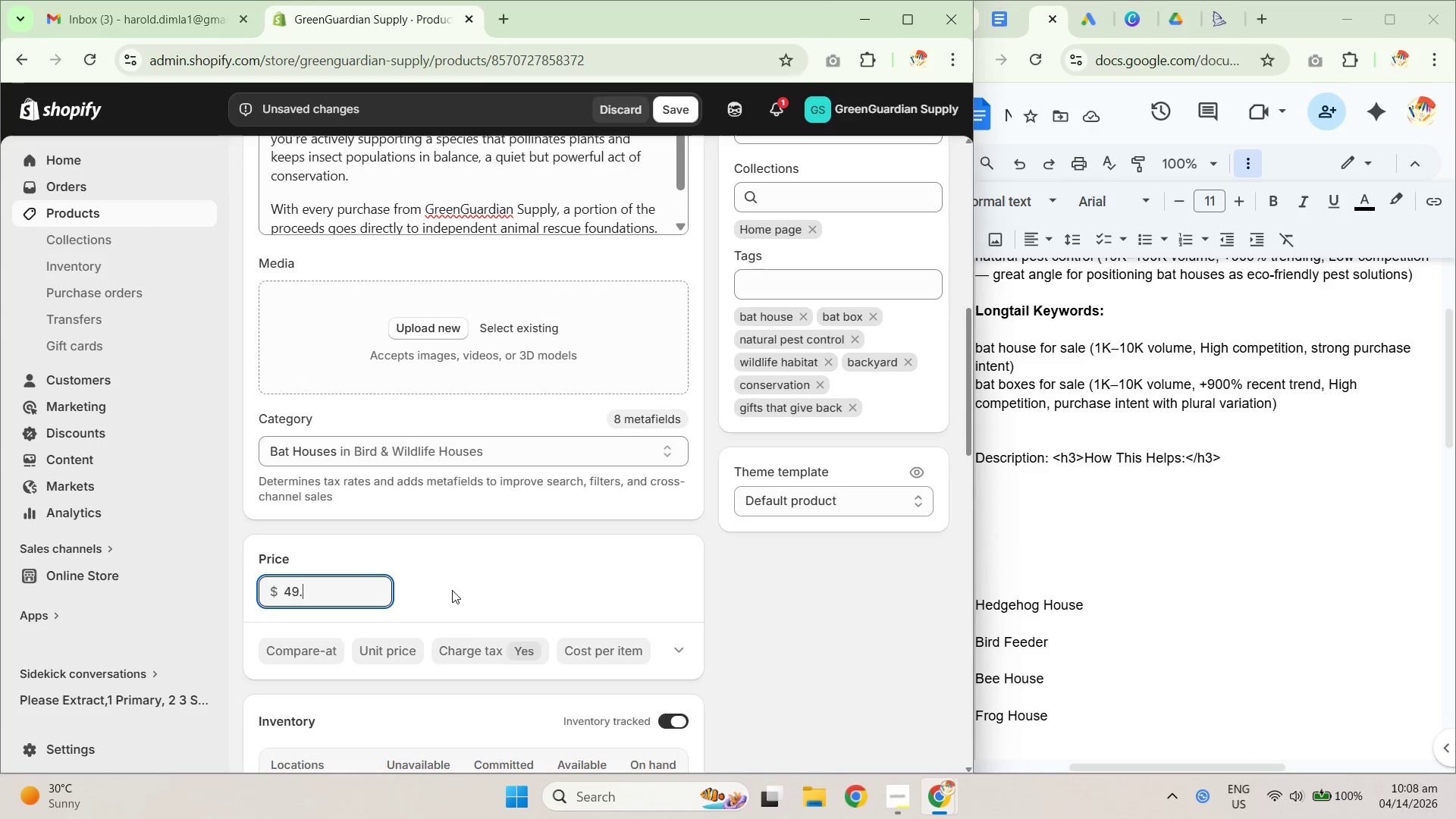 
key(NumpadDecimal)
 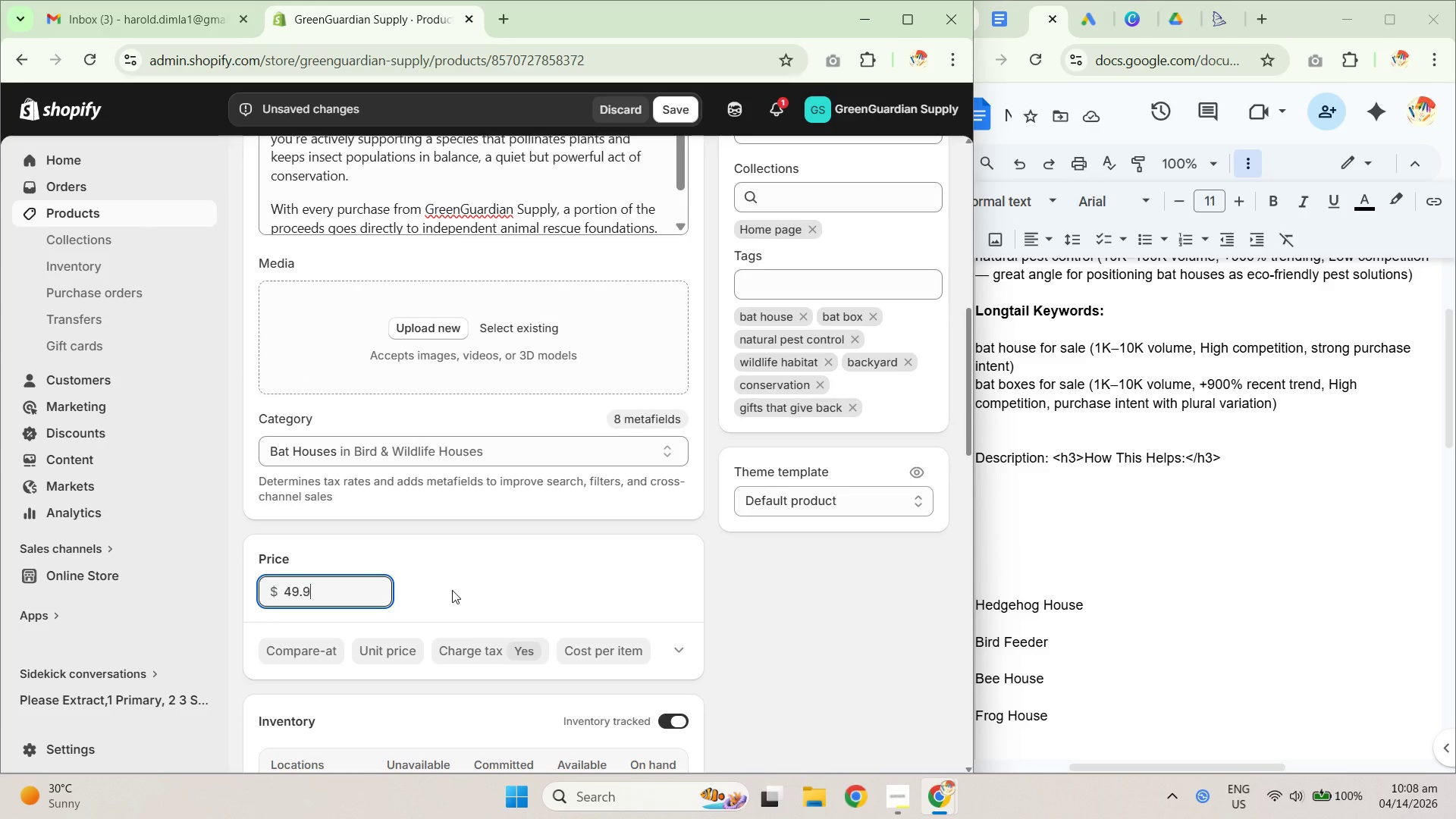 
key(Numpad9)
 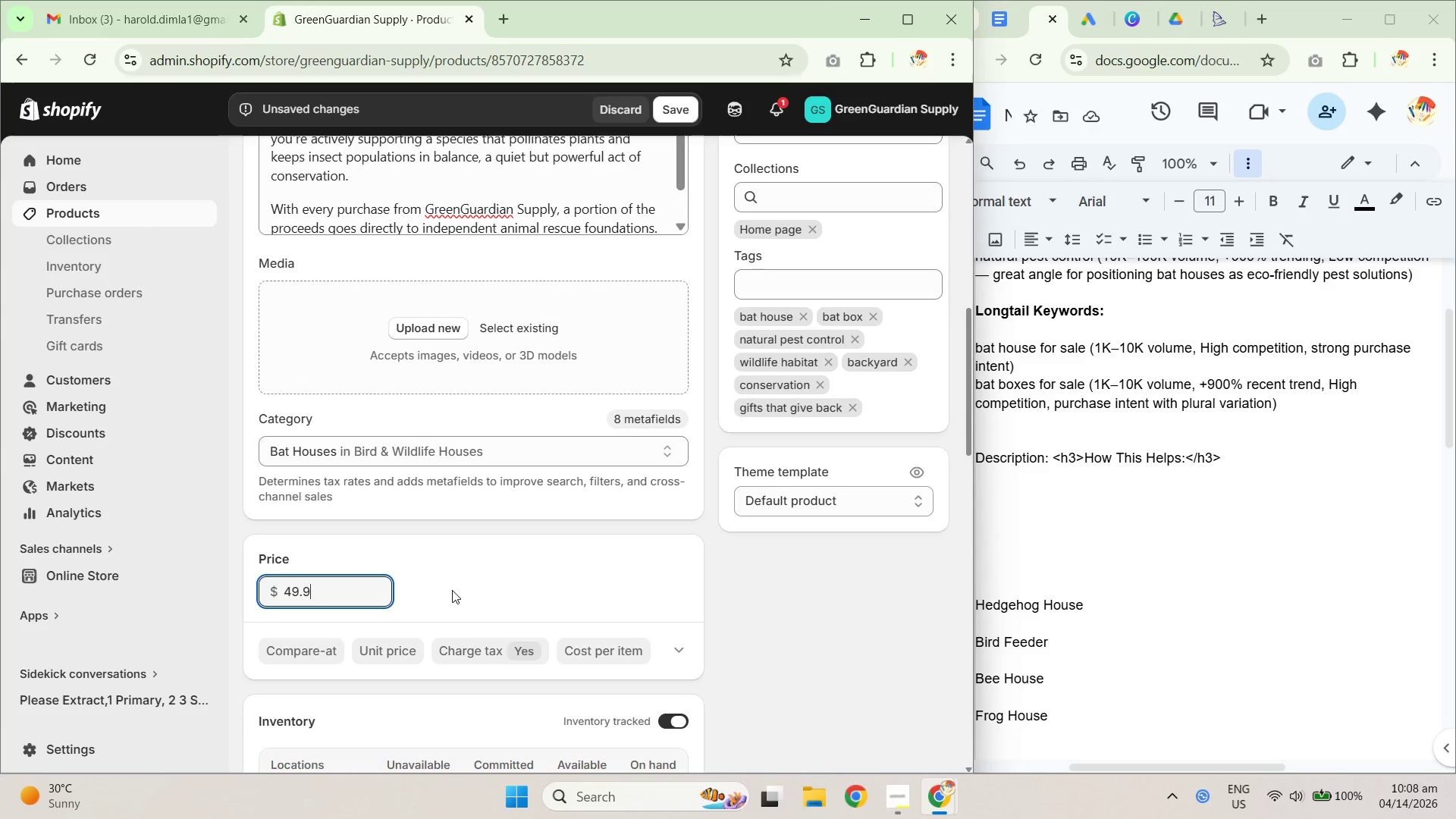 
key(Numpad9)
 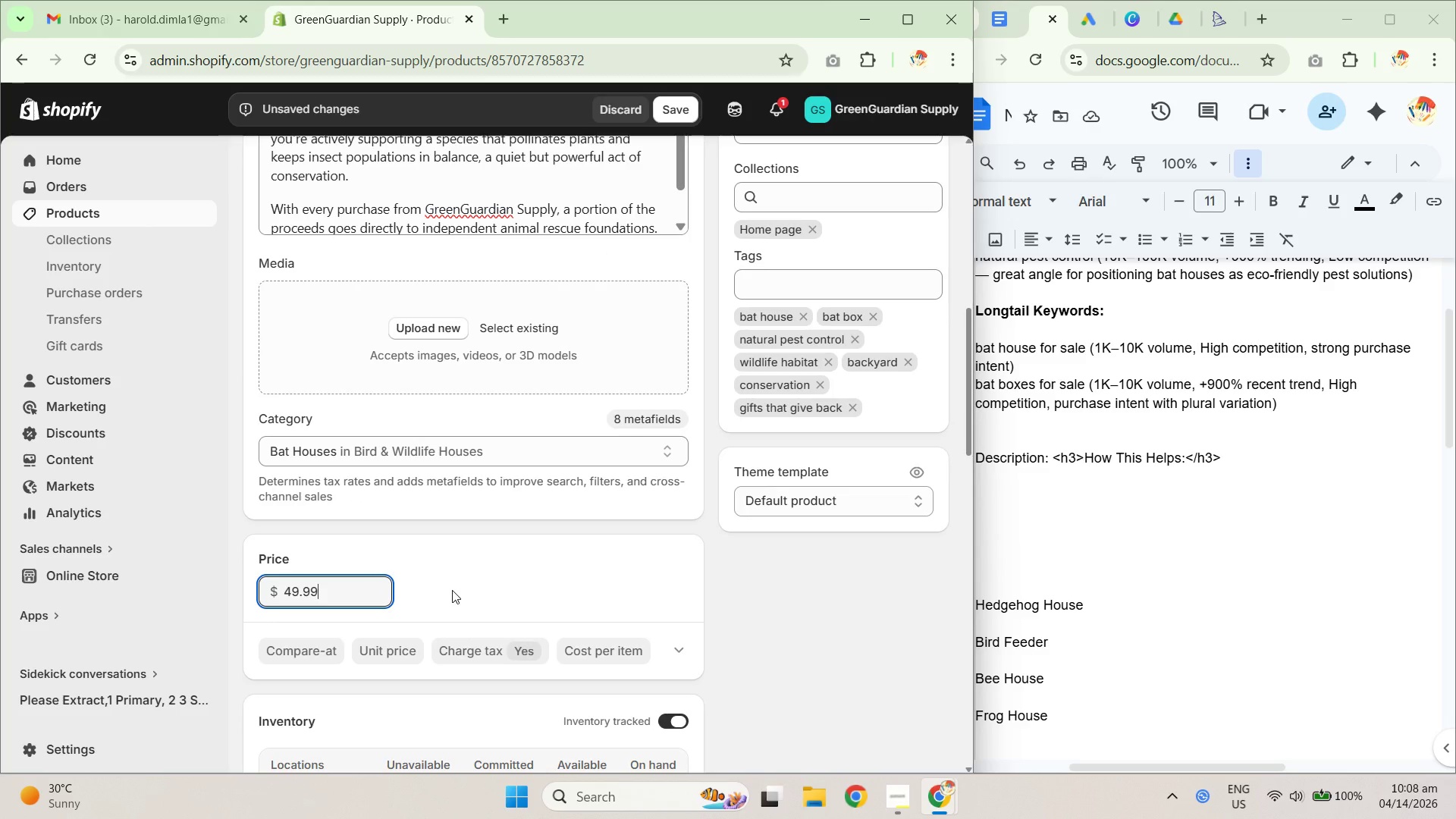 
scroll: coordinate [481, 574], scroll_direction: down, amount: 3.0
 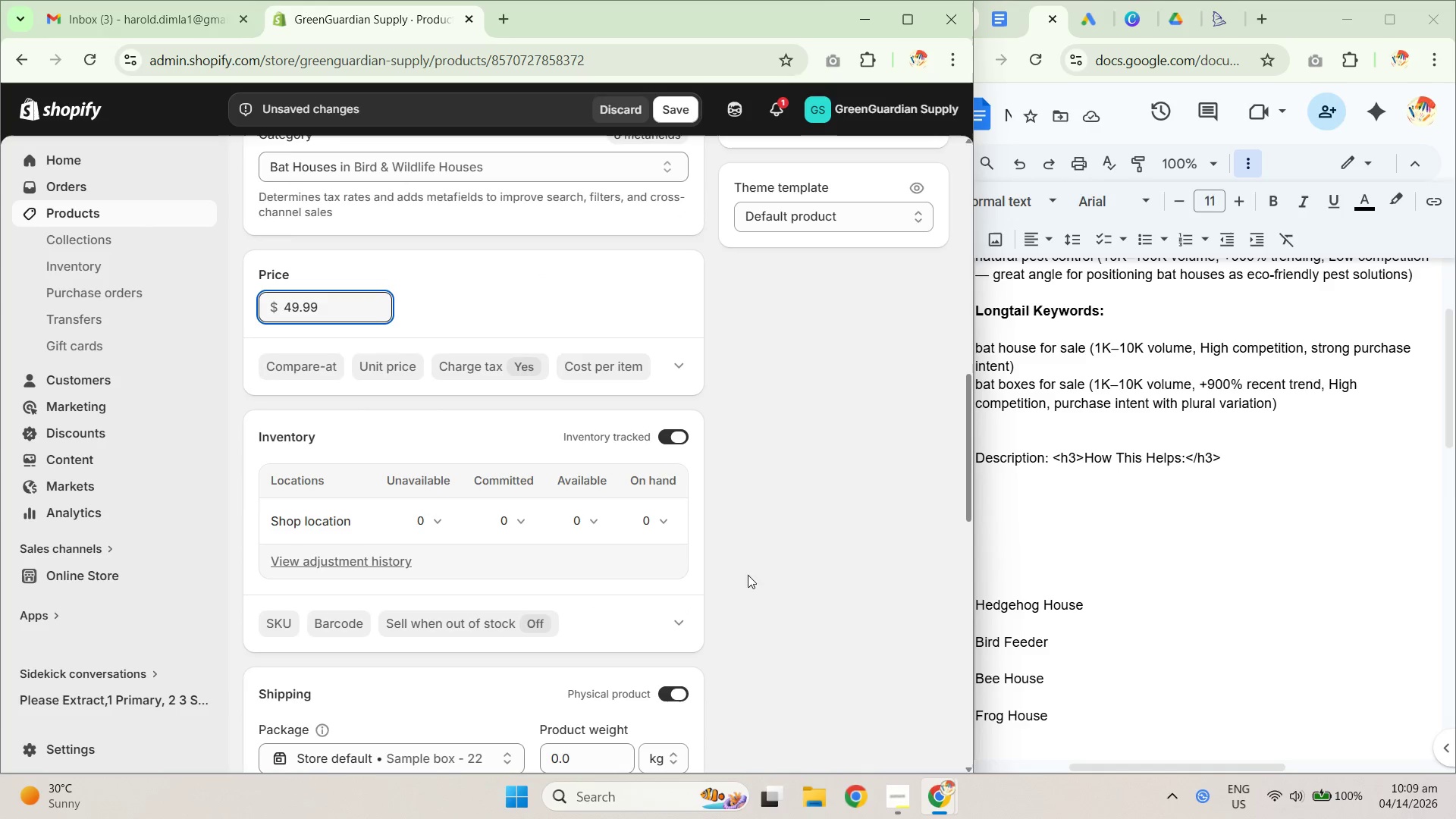 
left_click([834, 590])
 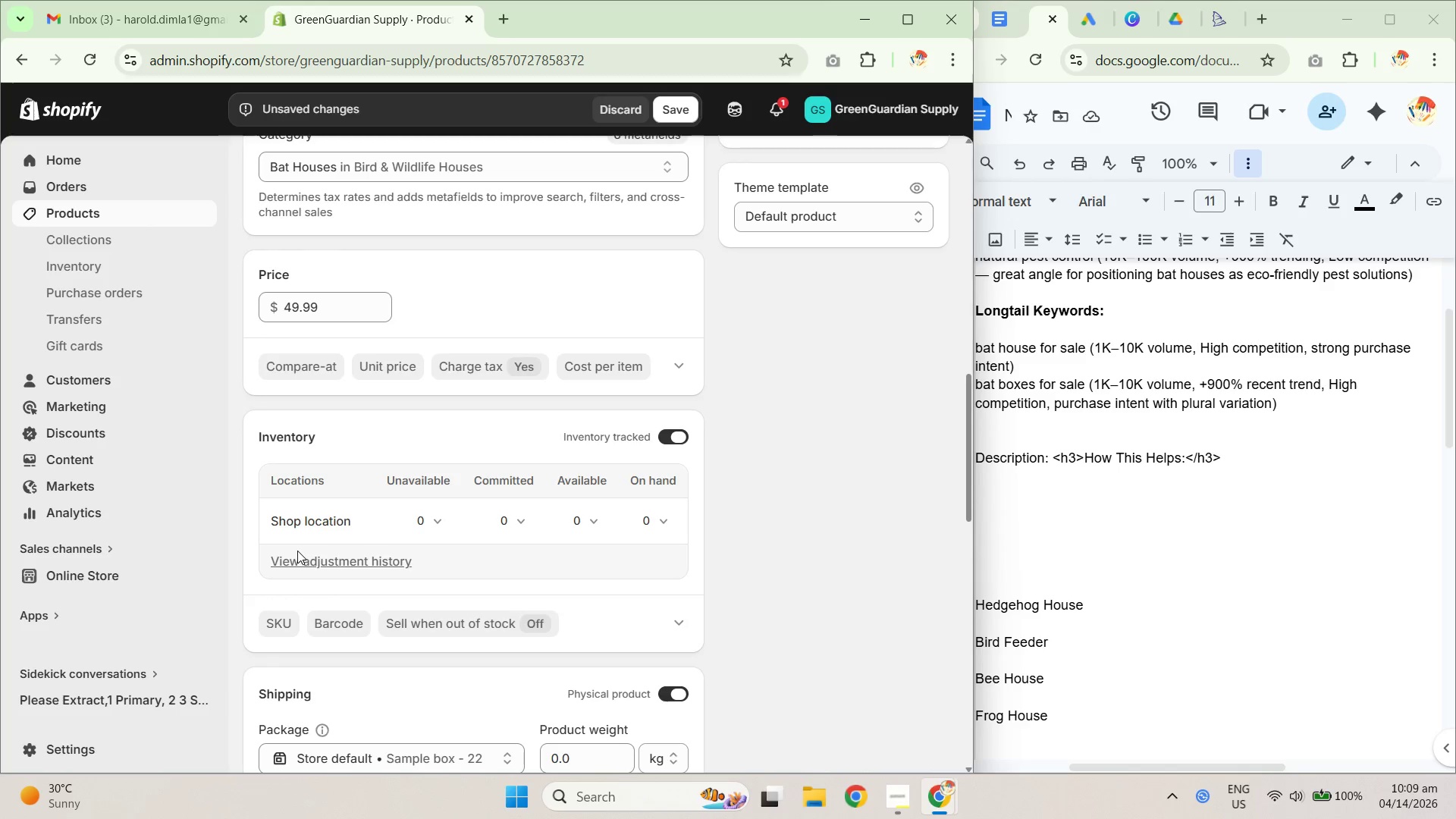 
left_click([265, 623])
 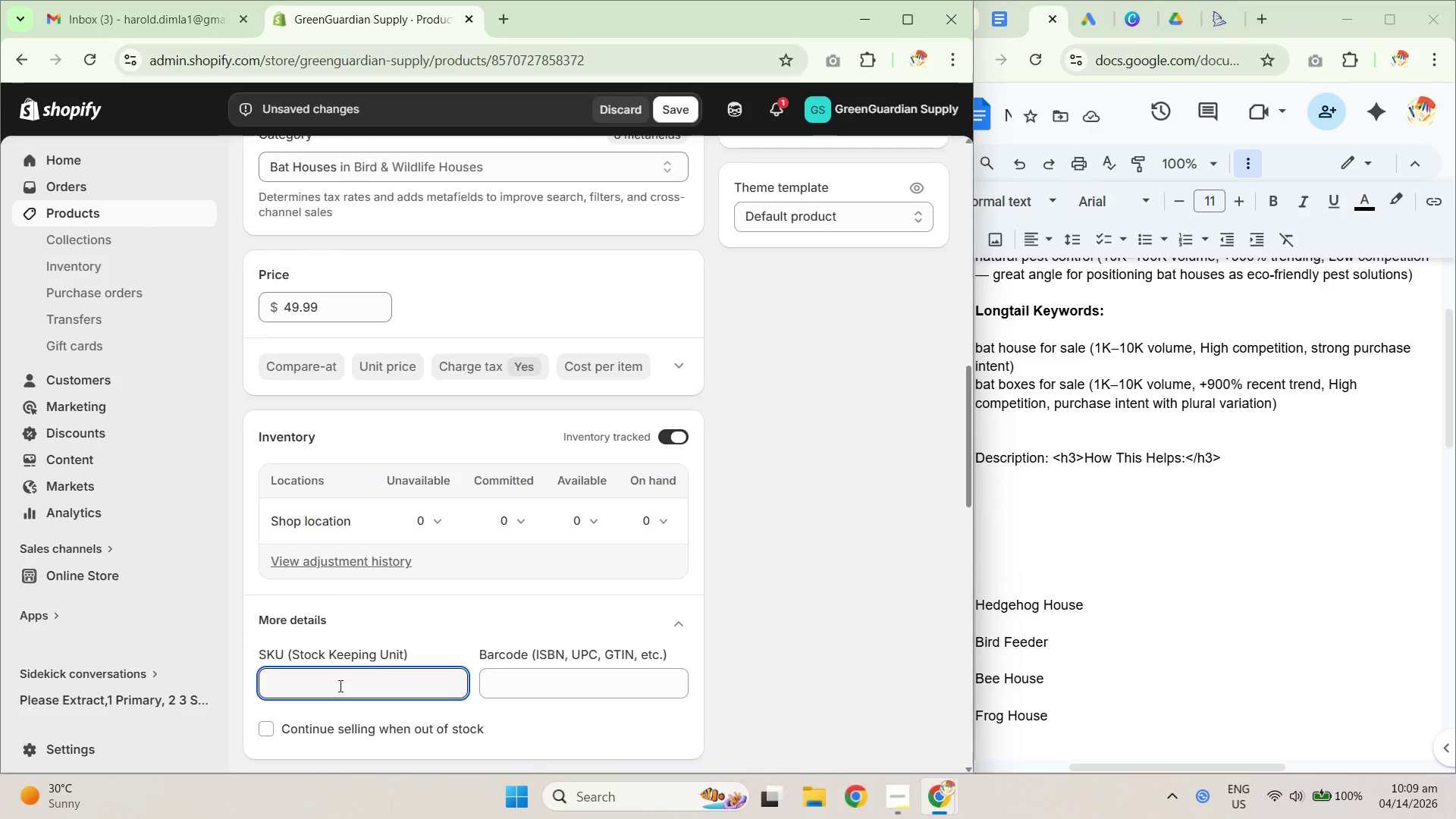 
type(GGS-)
 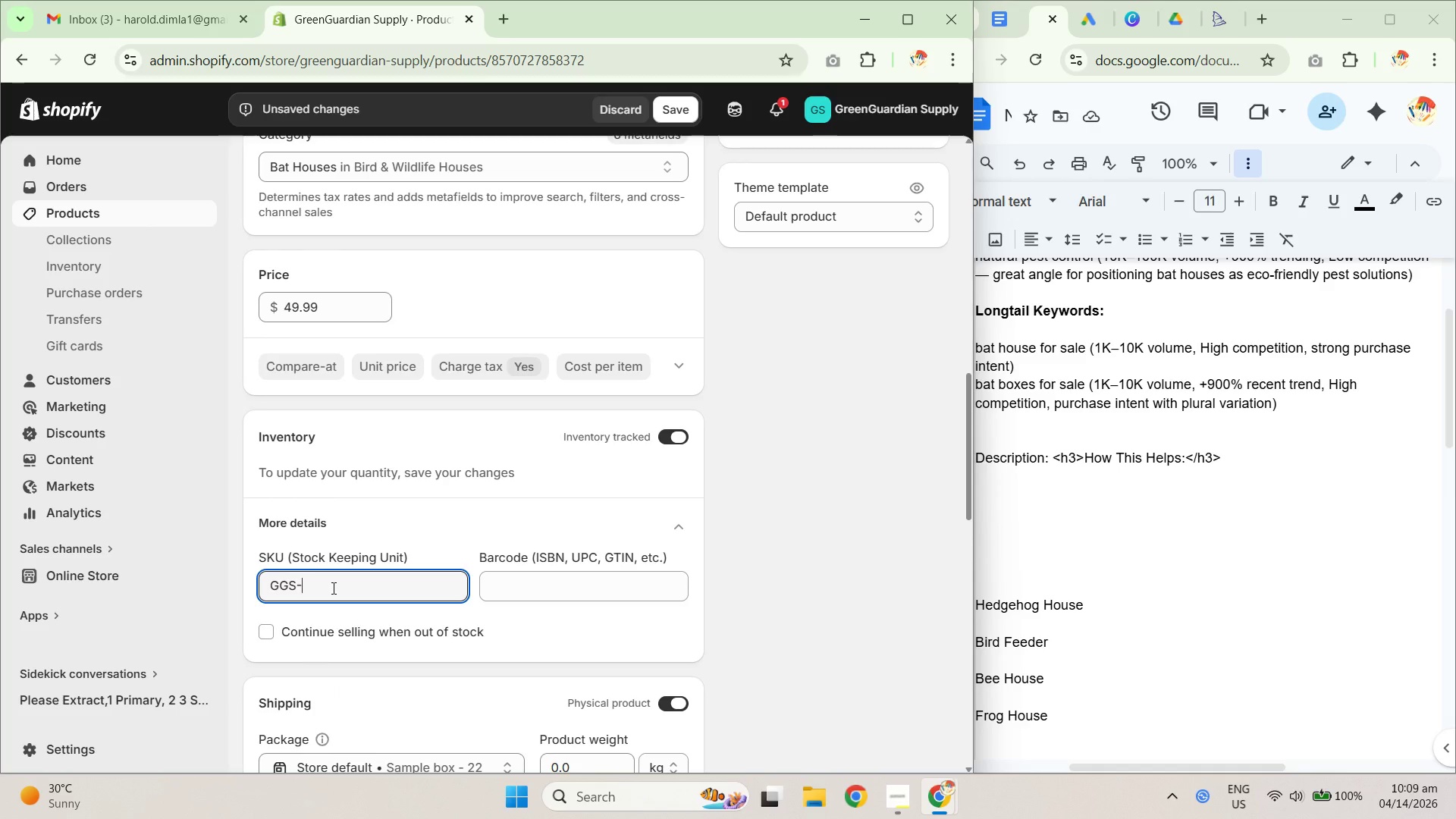 
type(BAT-001)
 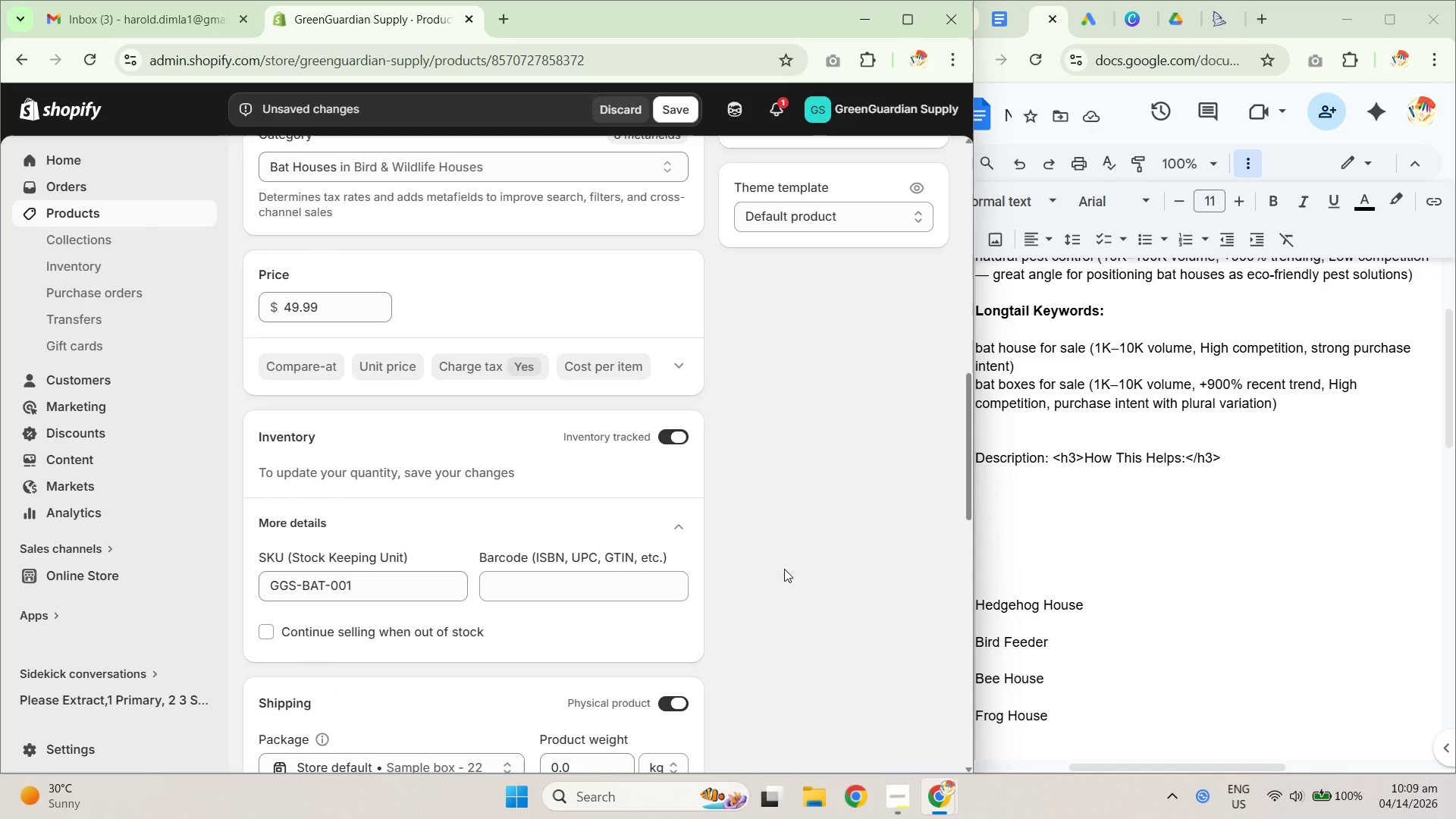 
scroll: coordinate [752, 583], scroll_direction: down, amount: 1.0
 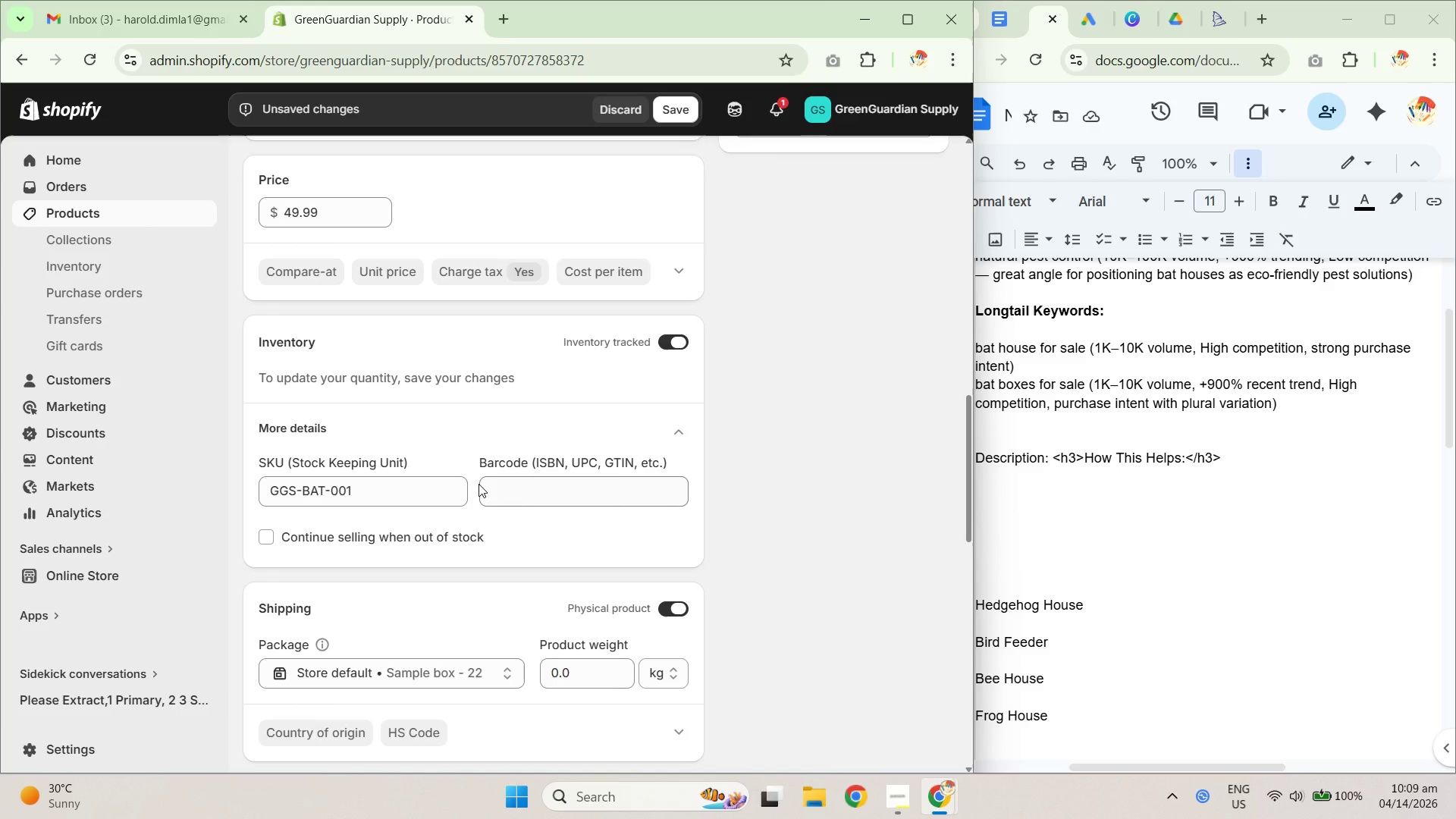 
wait(5.37)
 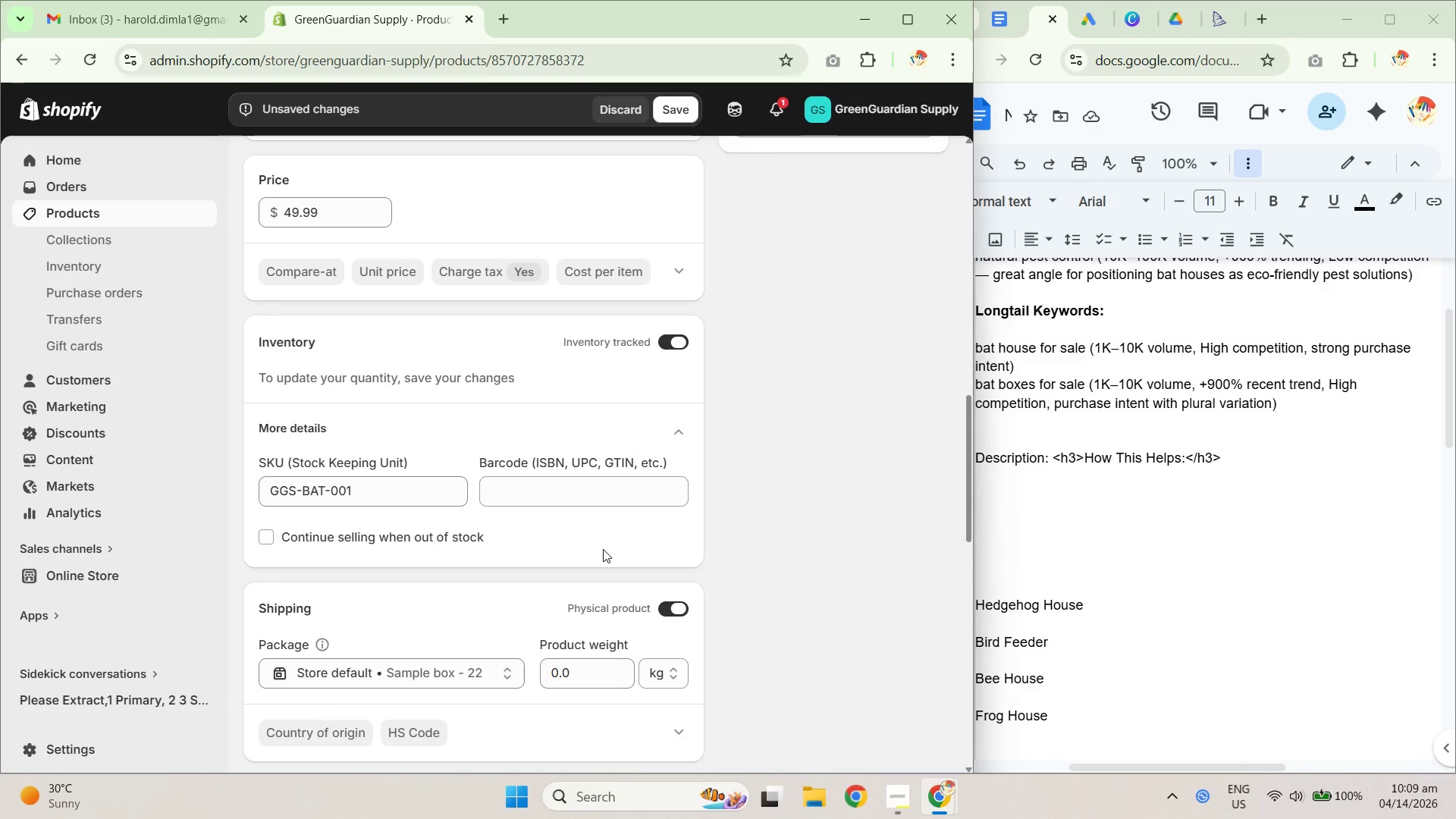 
scroll: coordinate [307, 372], scroll_direction: up, amount: 3.0
 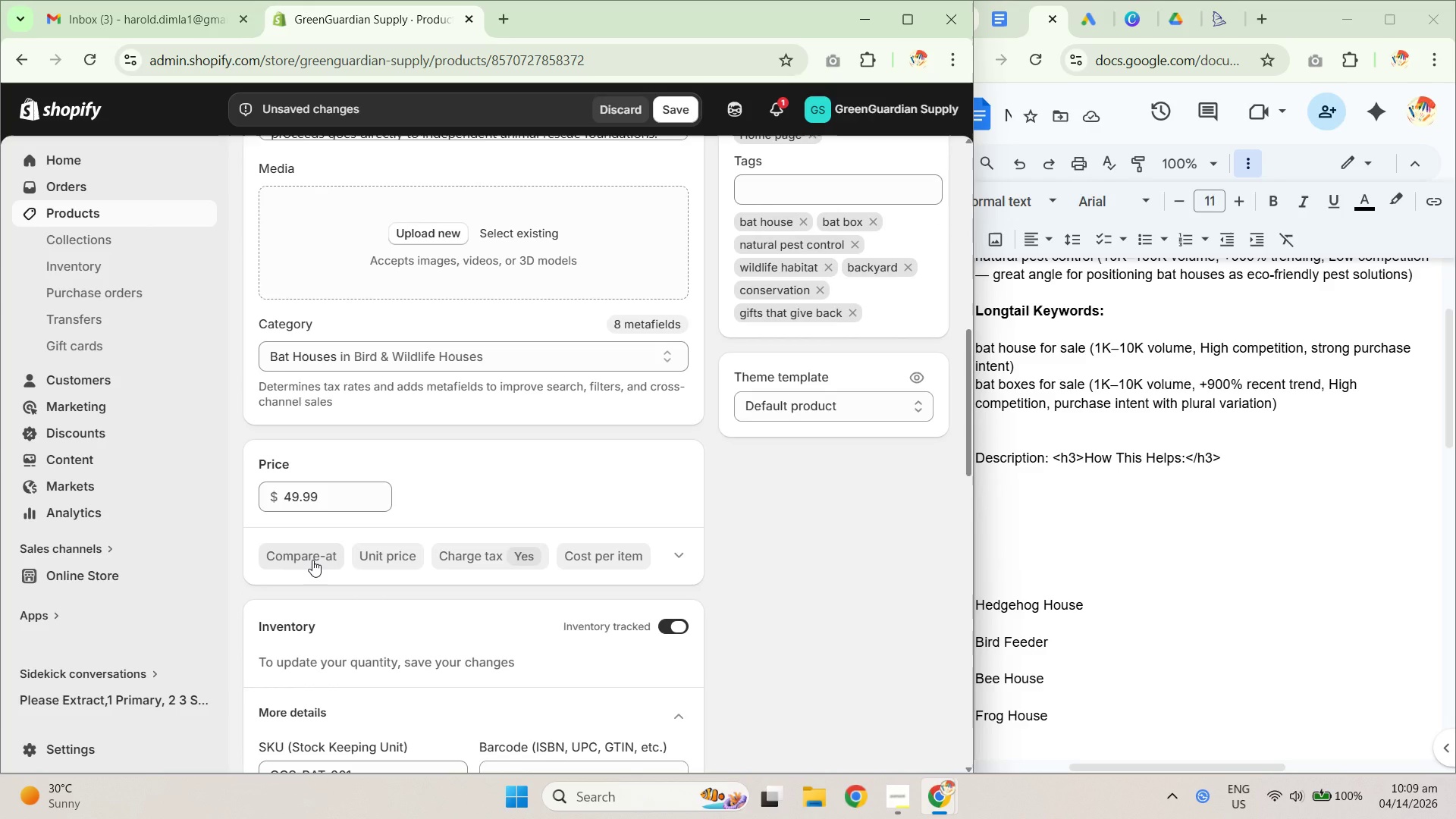 
left_click([312, 560])
 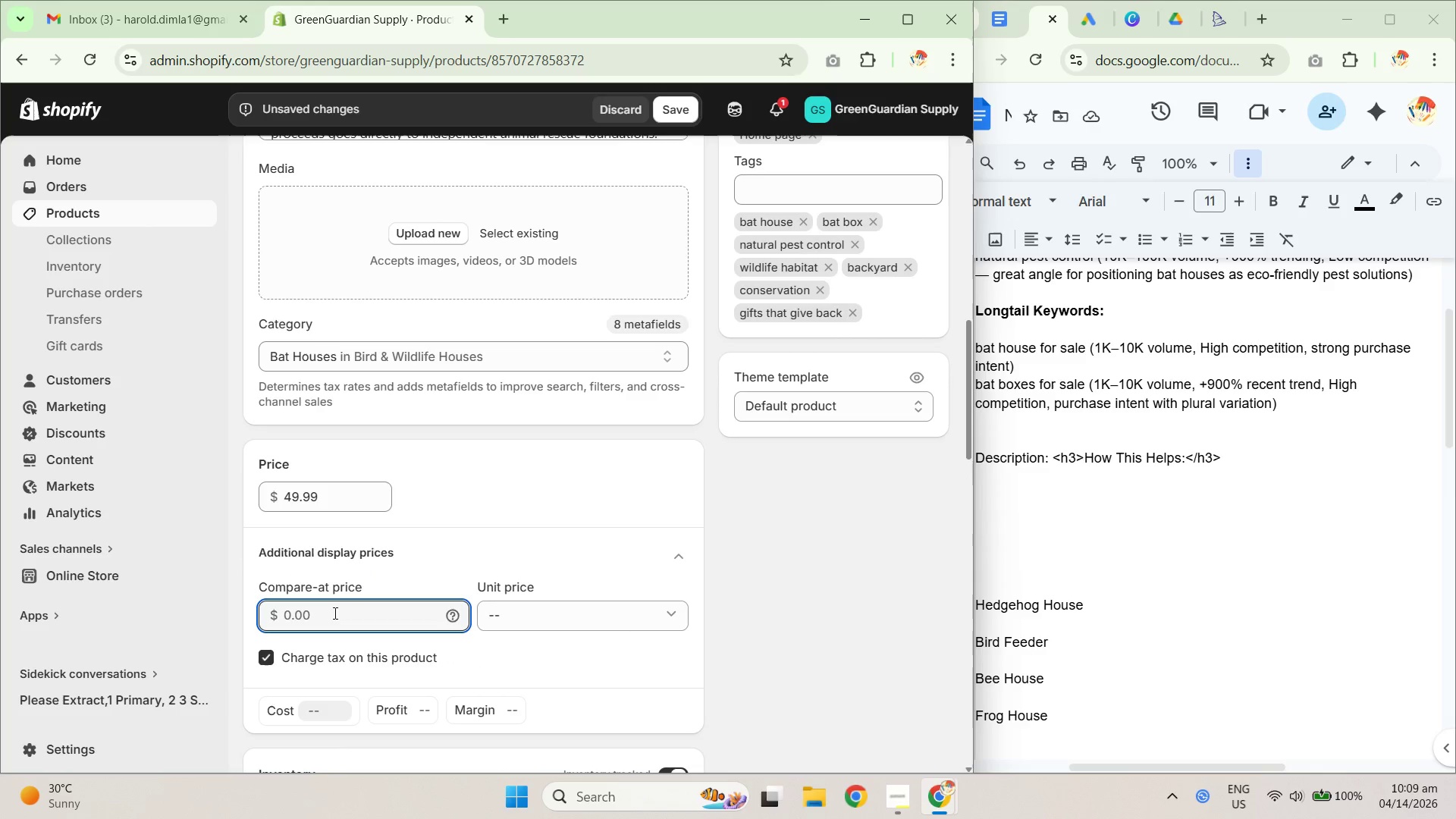 
scroll: coordinate [337, 598], scroll_direction: down, amount: 2.0
 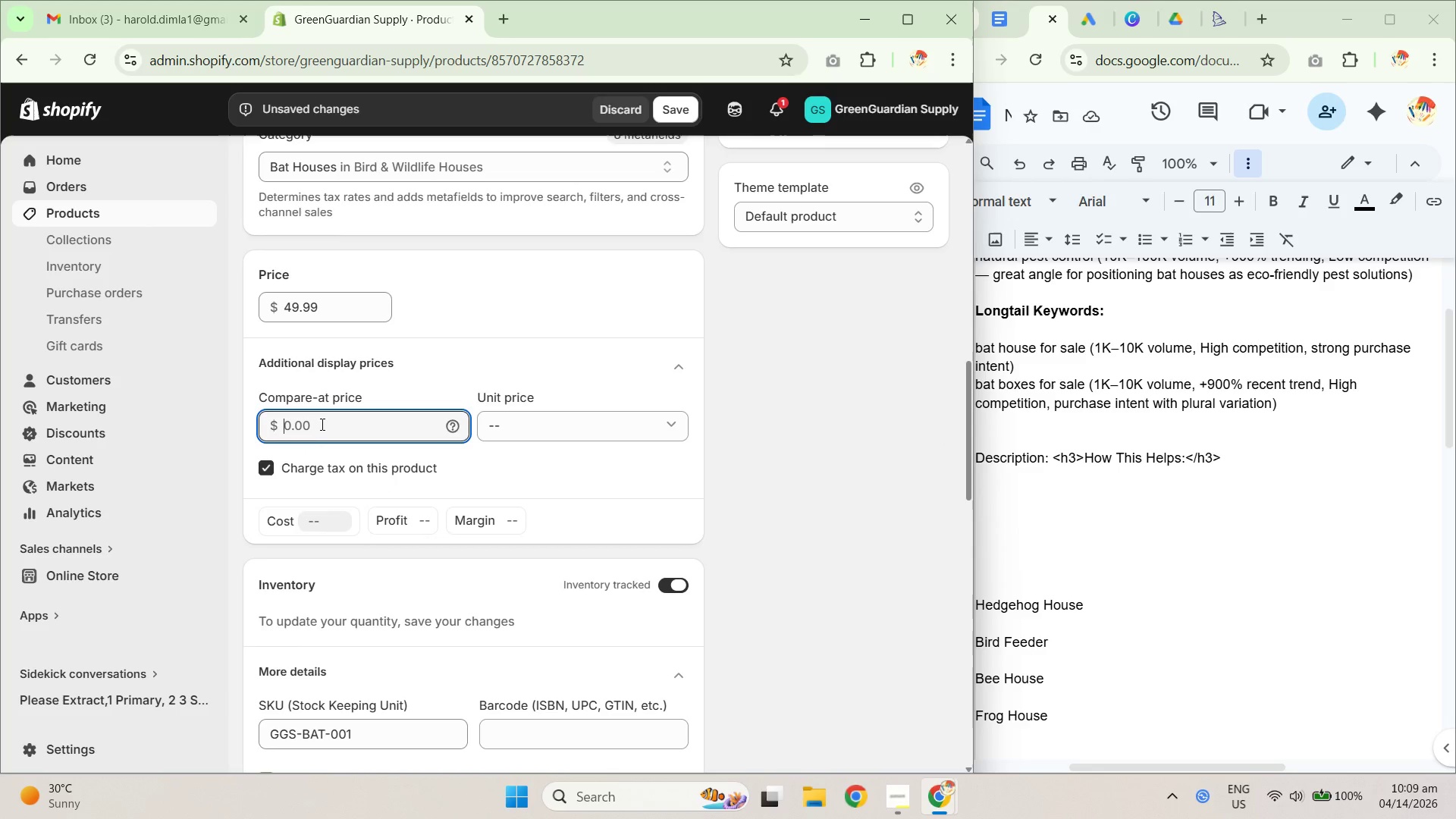 
left_click([293, 464])
 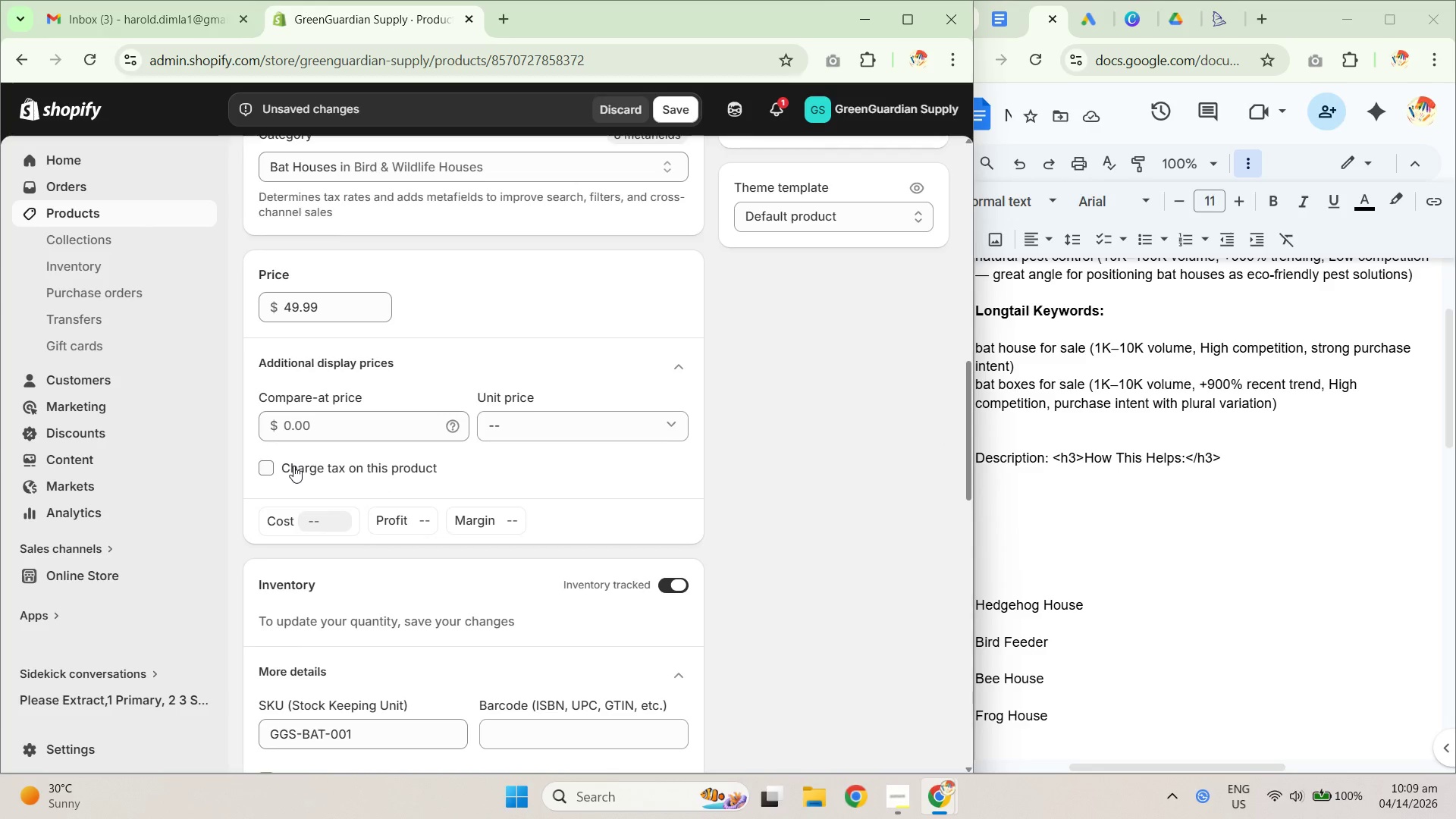 
left_click([293, 466])
 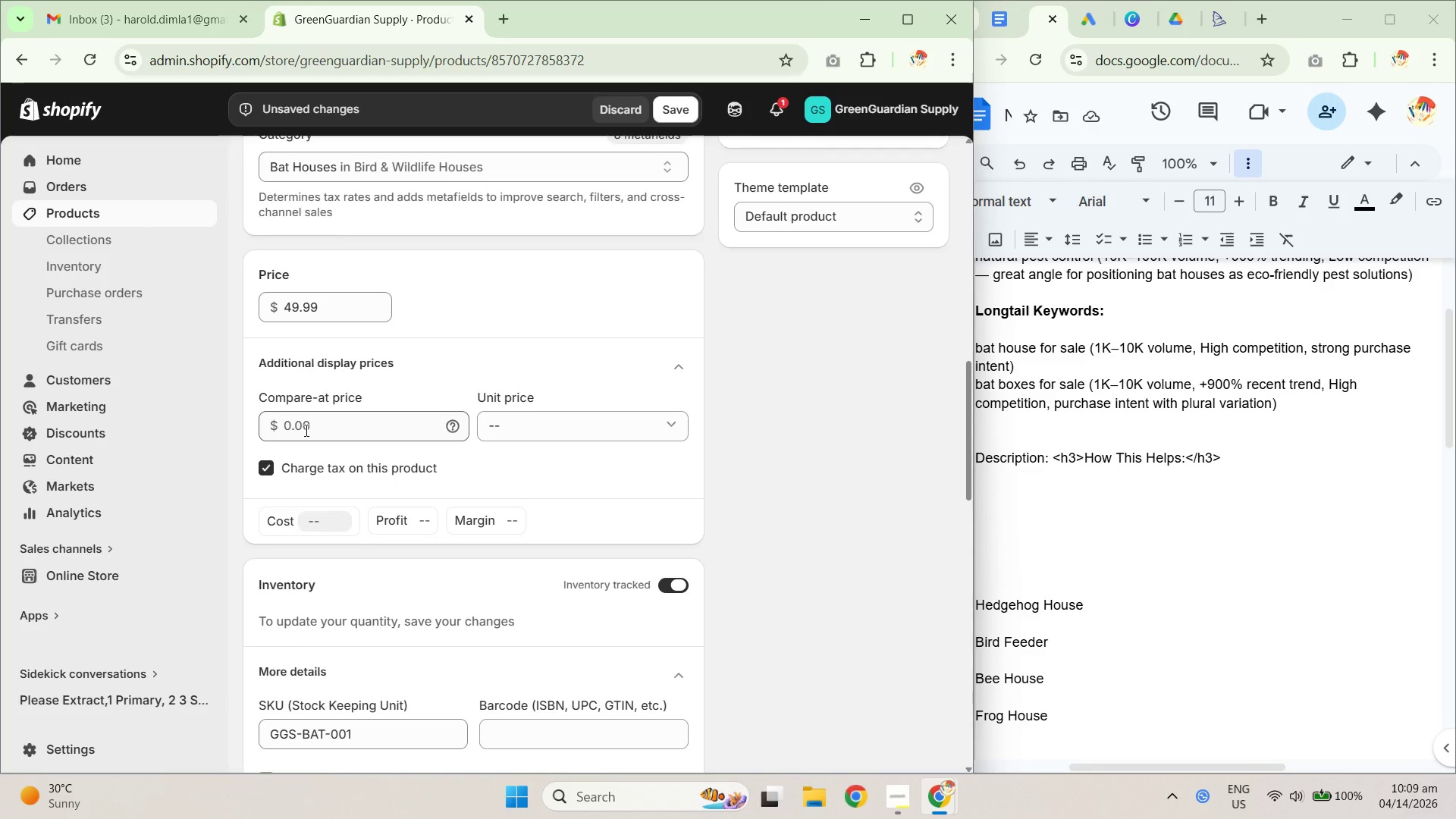 
left_click([308, 426])
 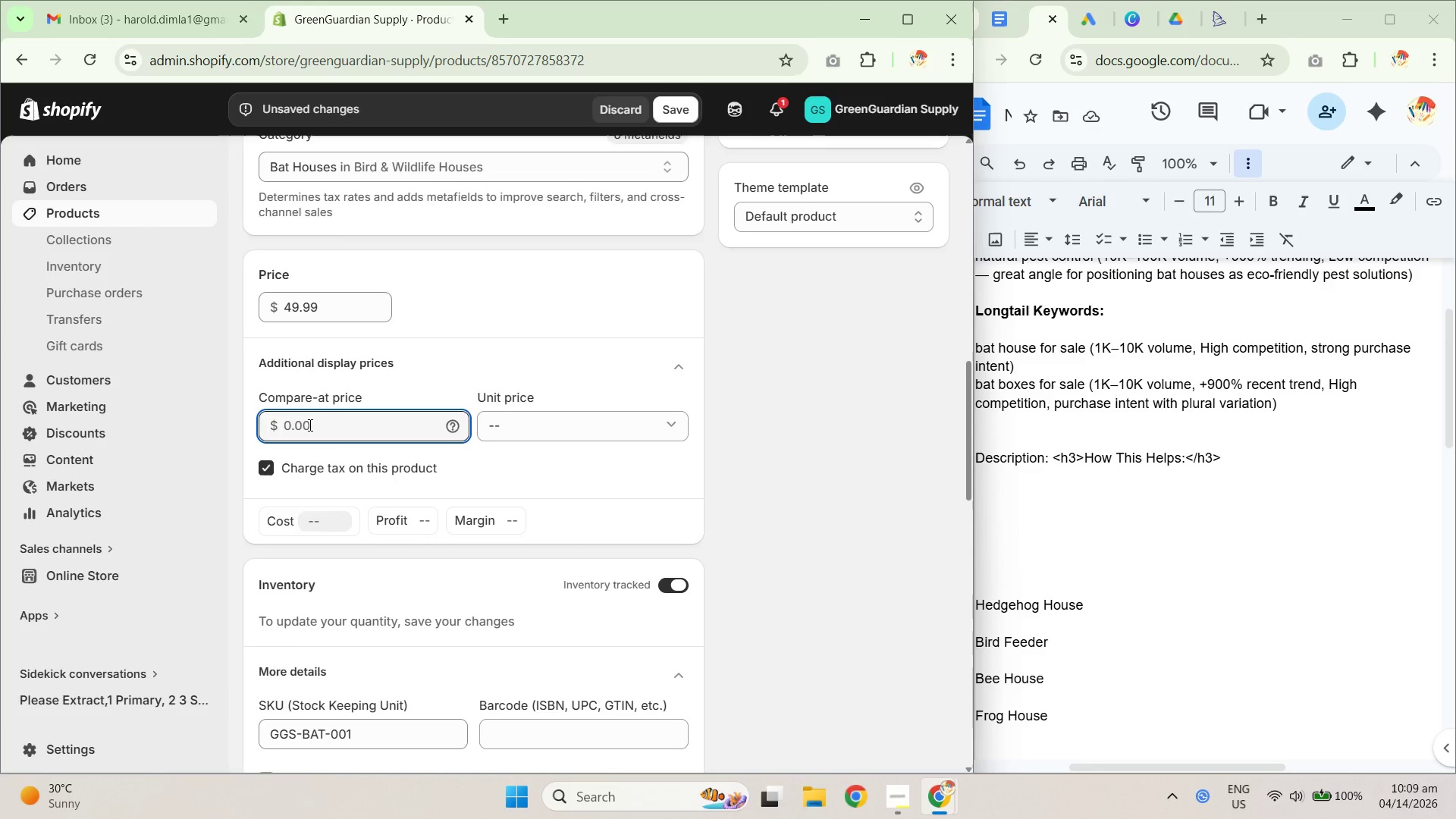 
key(Numpad6)
 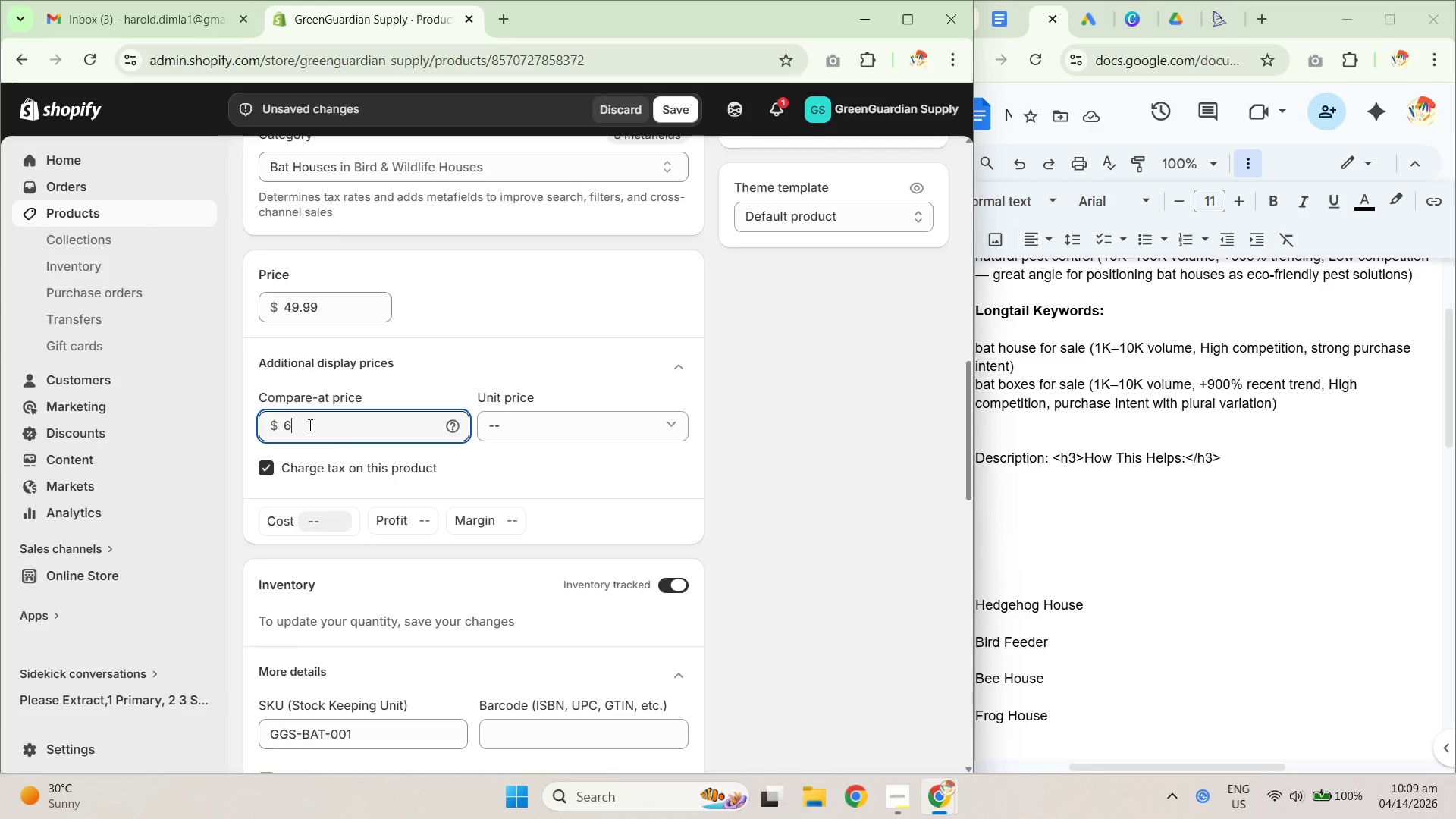 
key(Numpad4)
 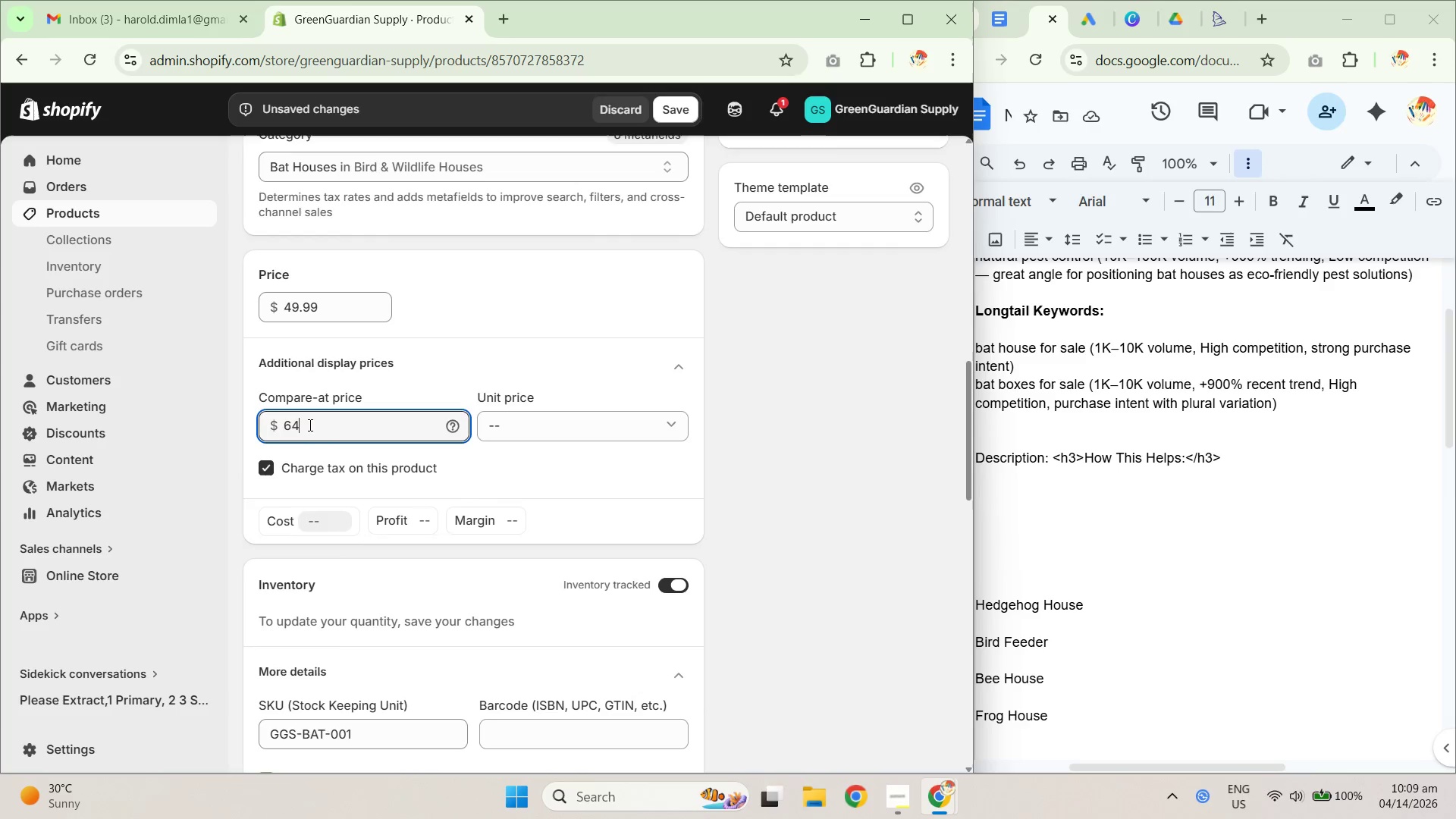 
key(NumpadDecimal)
 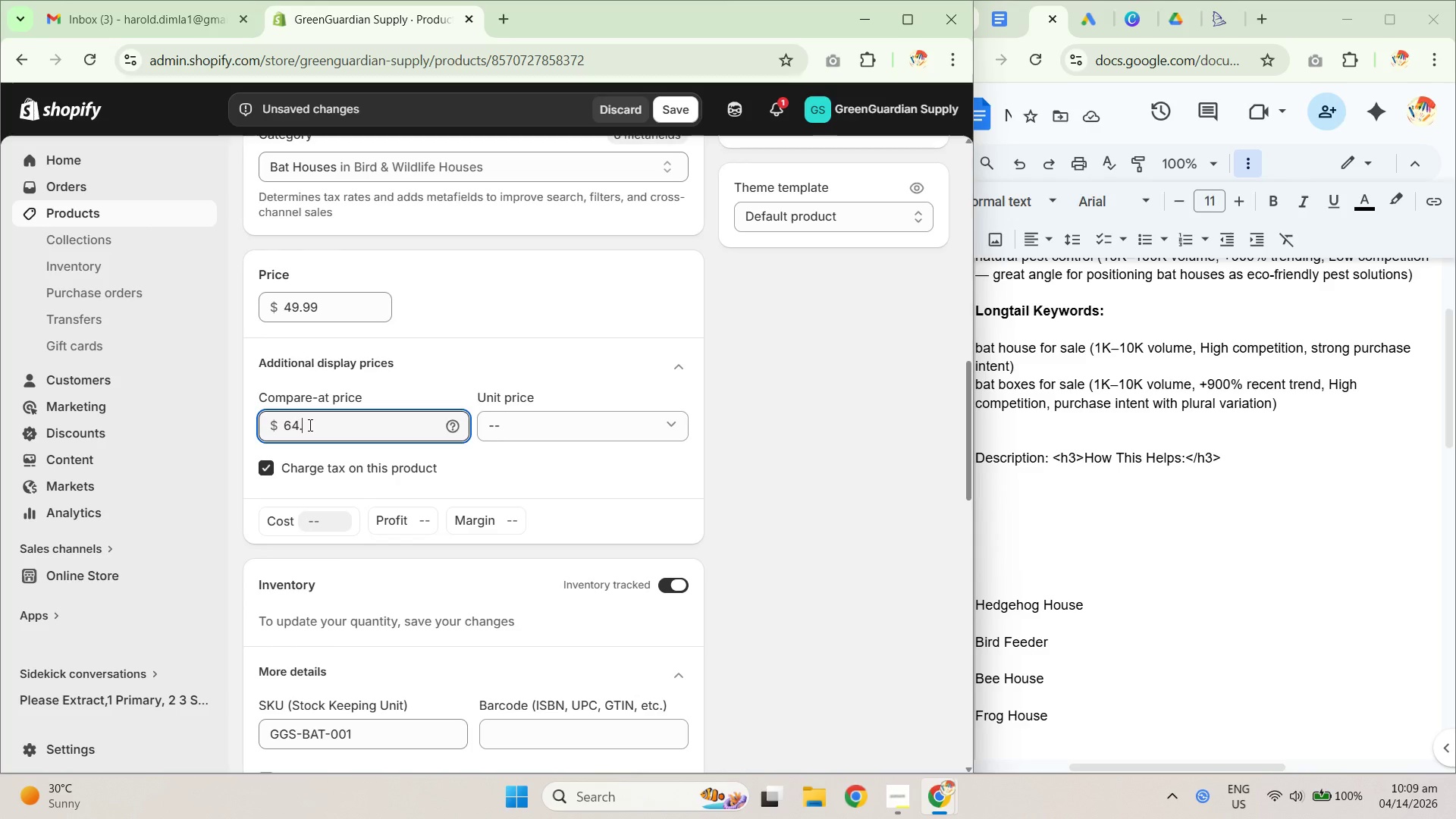 
key(Numpad9)
 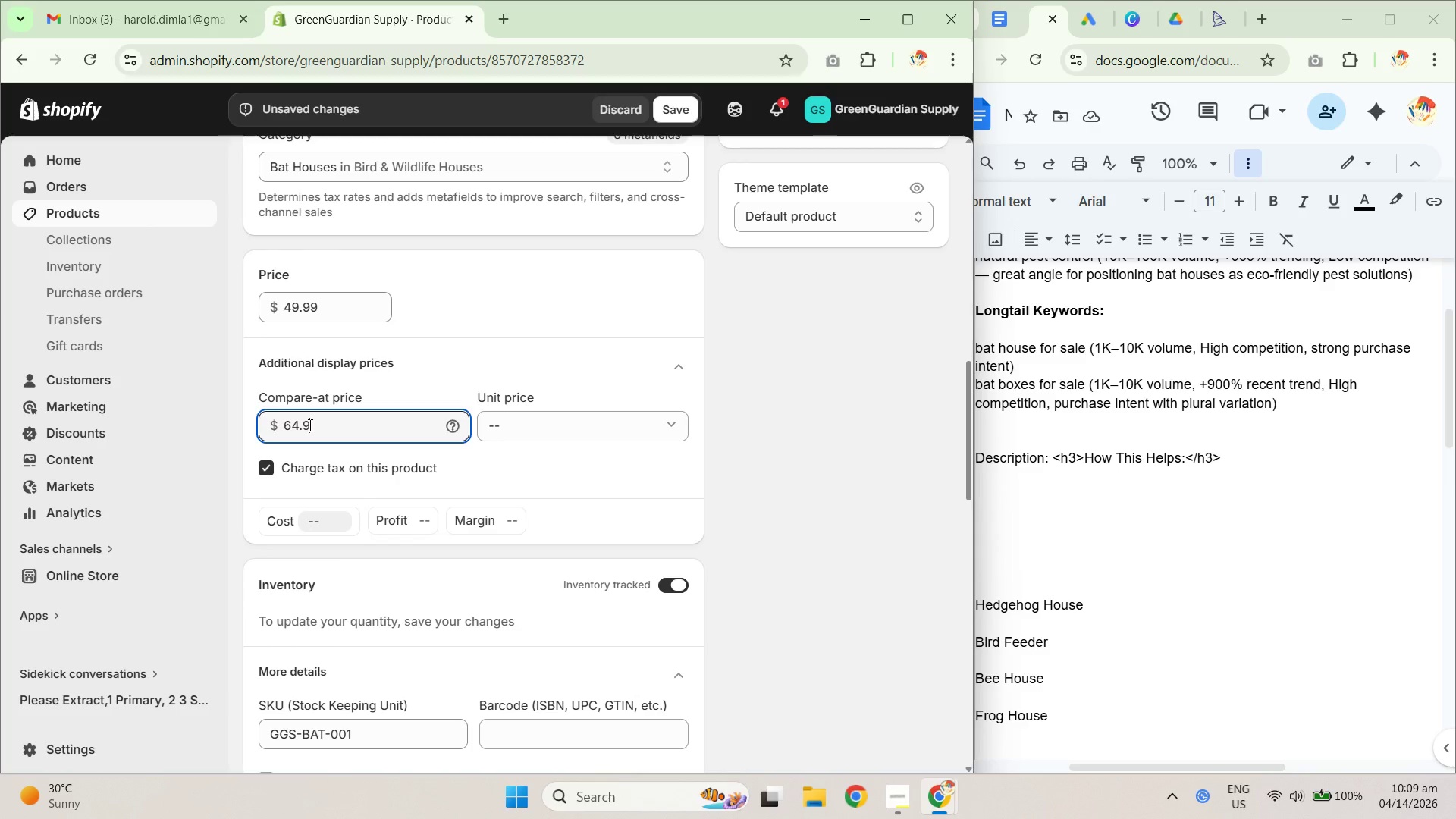 
key(Numpad9)
 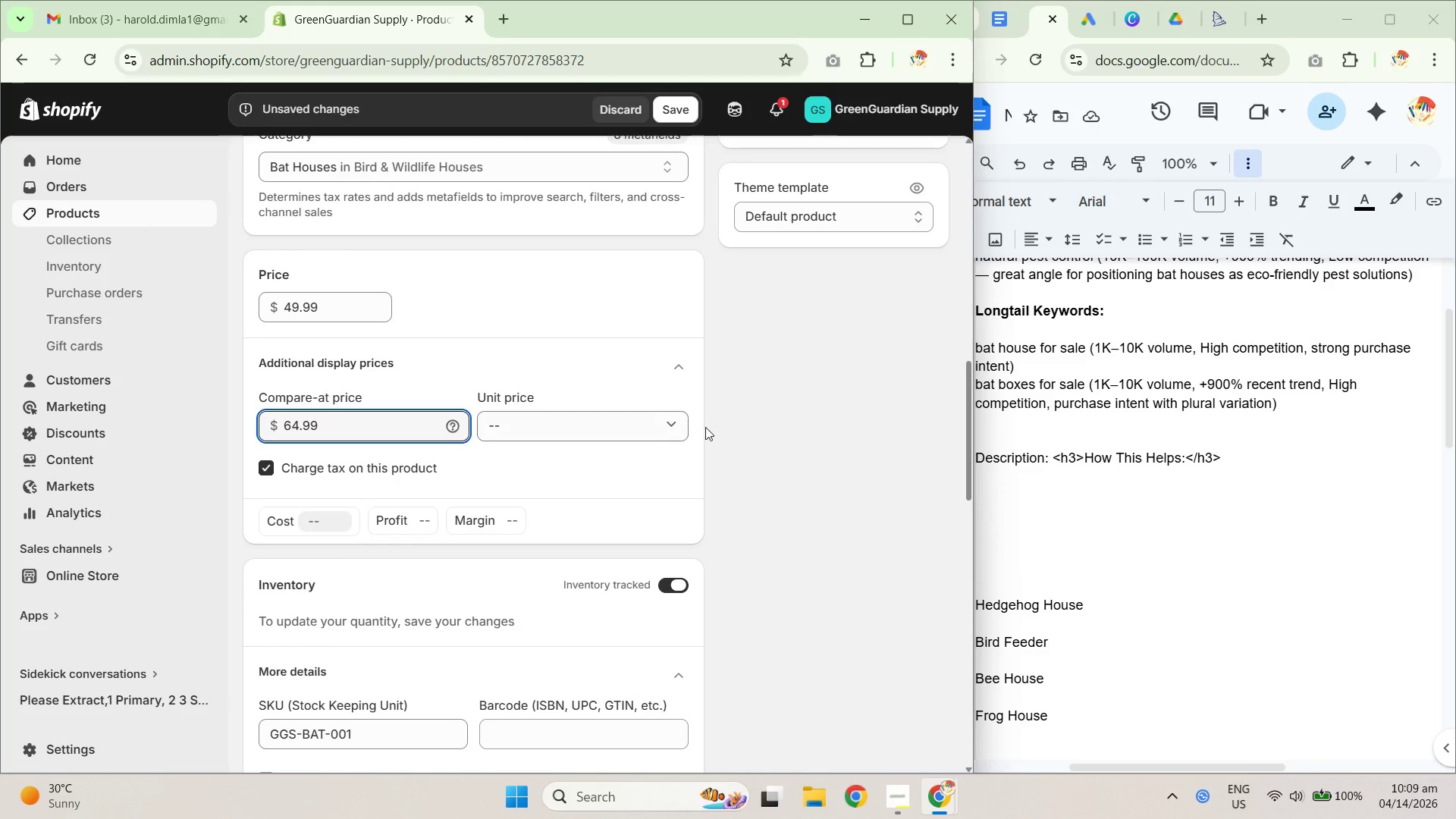 
left_click([808, 463])
 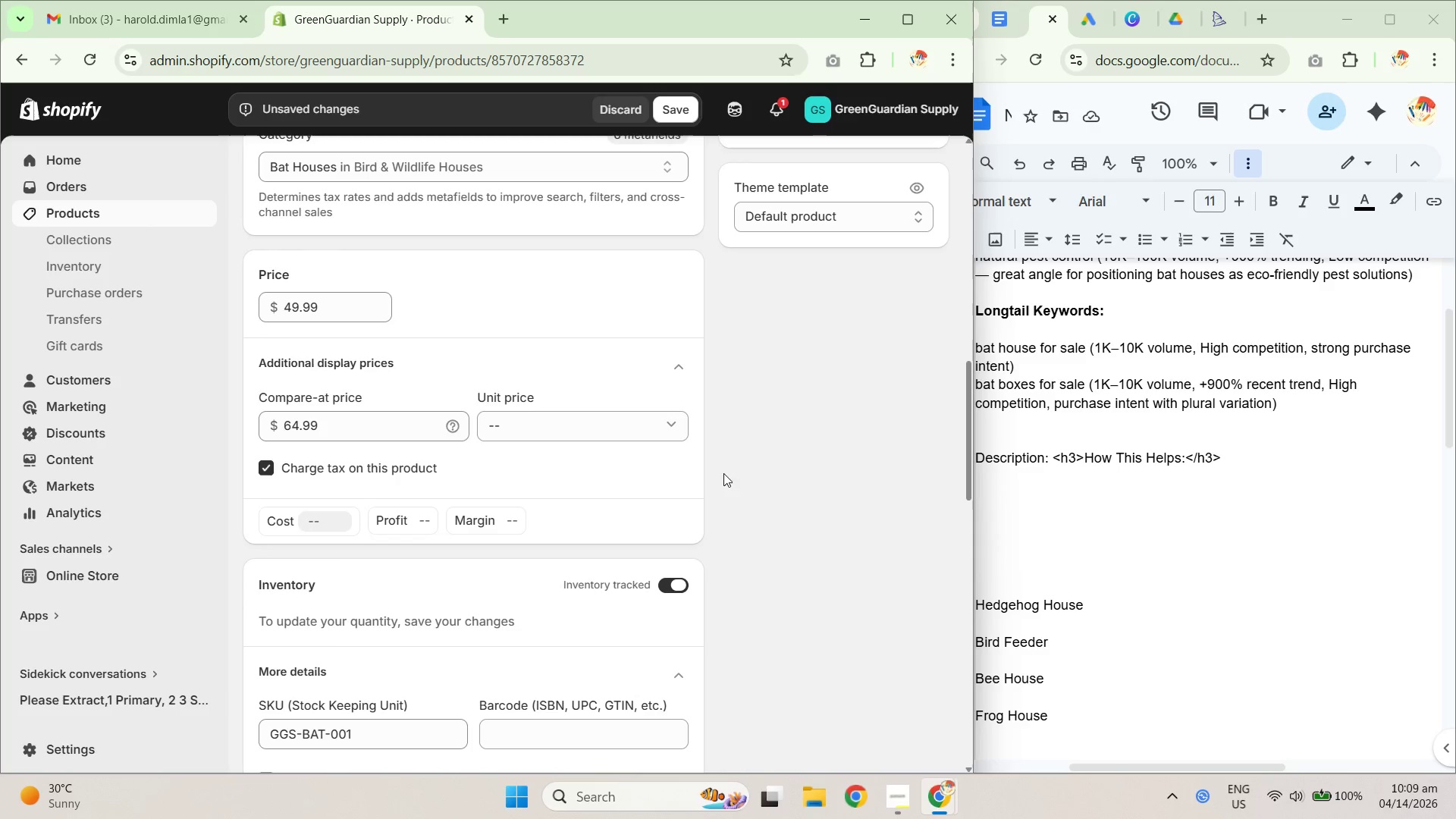 
scroll: coordinate [636, 520], scroll_direction: down, amount: 5.0
 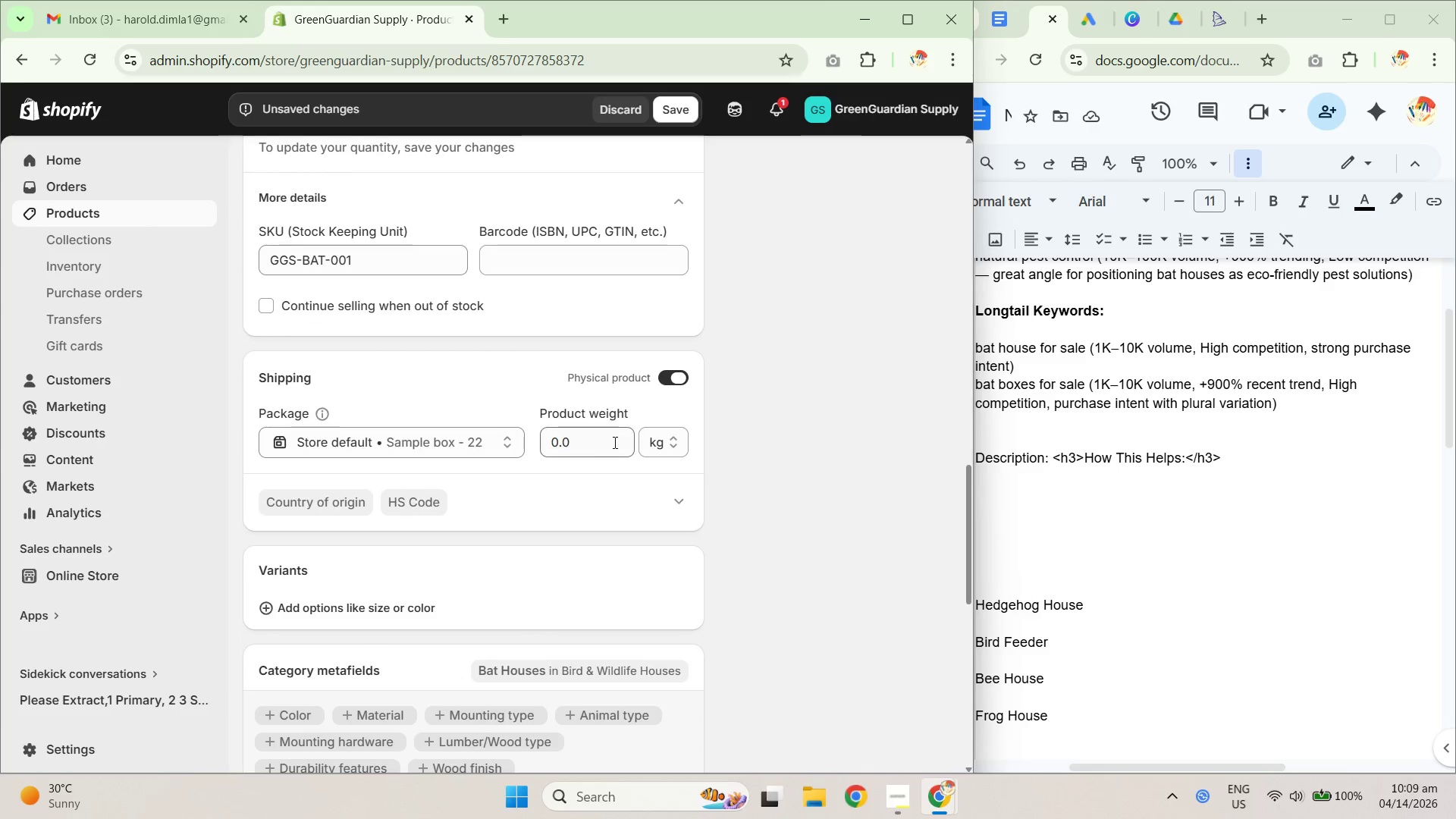 
left_click_drag(start_coordinate=[613, 442], to_coordinate=[528, 433])
 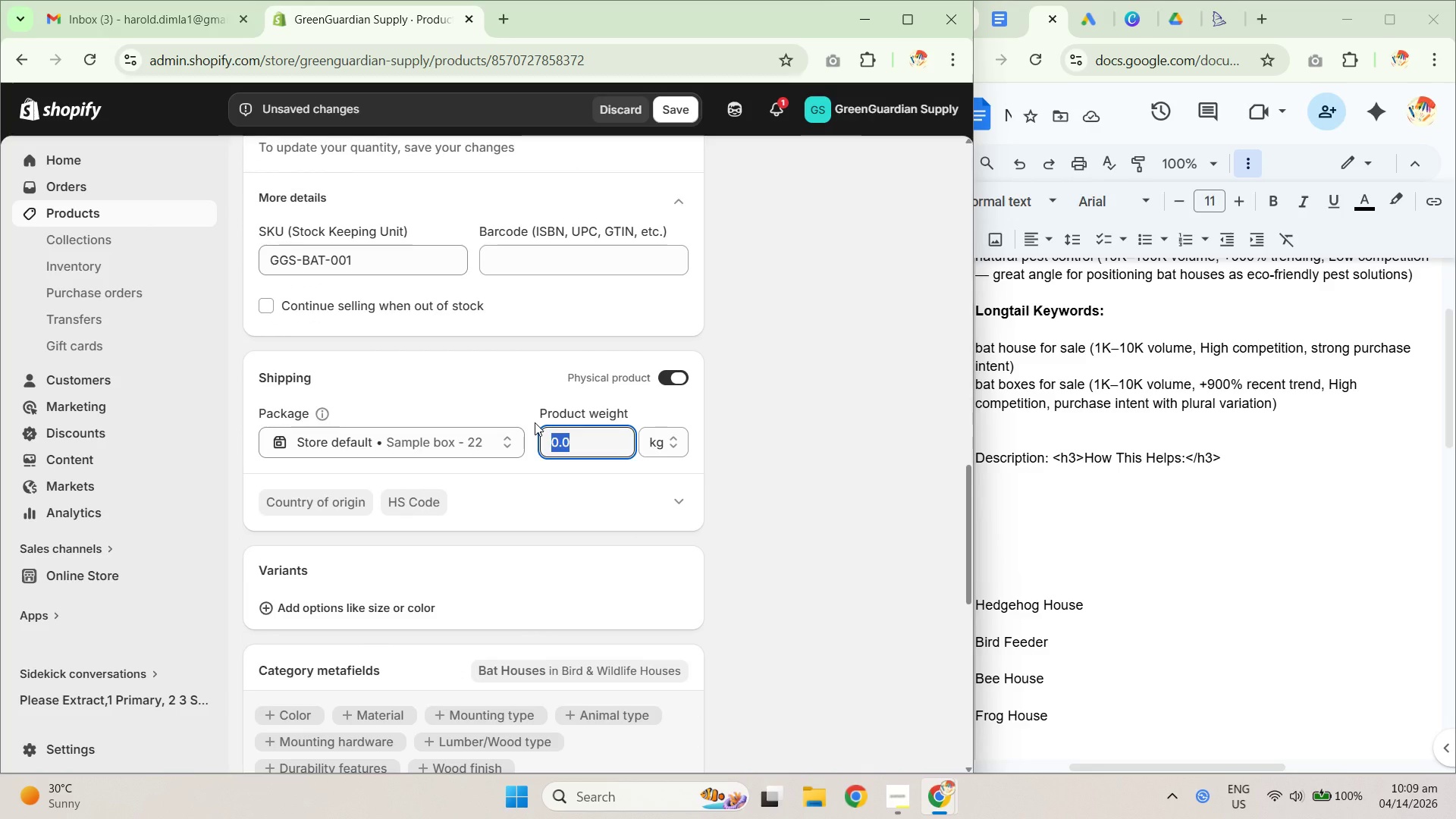 
key(Numpad4)
 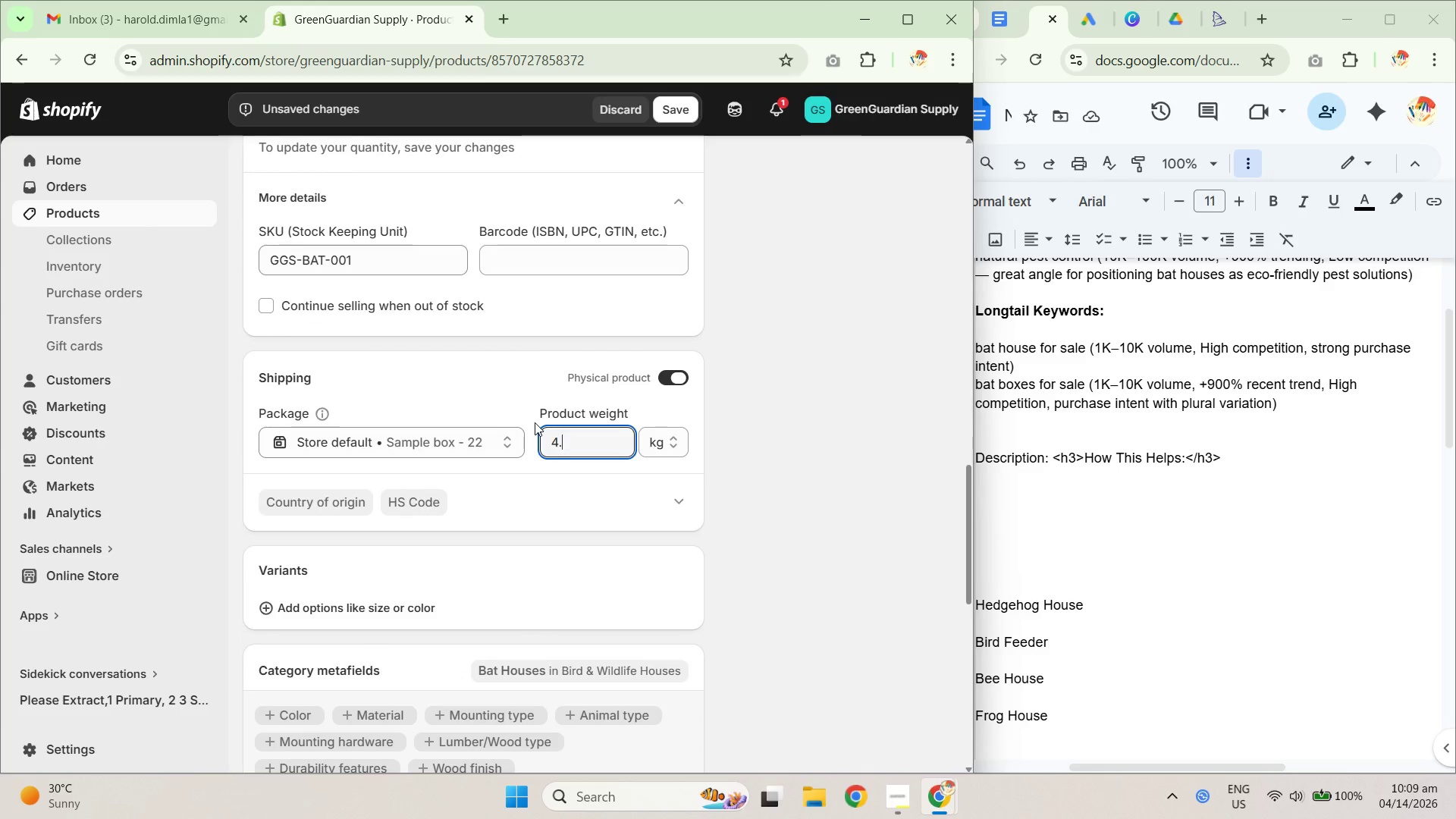 
key(NumpadDecimal)
 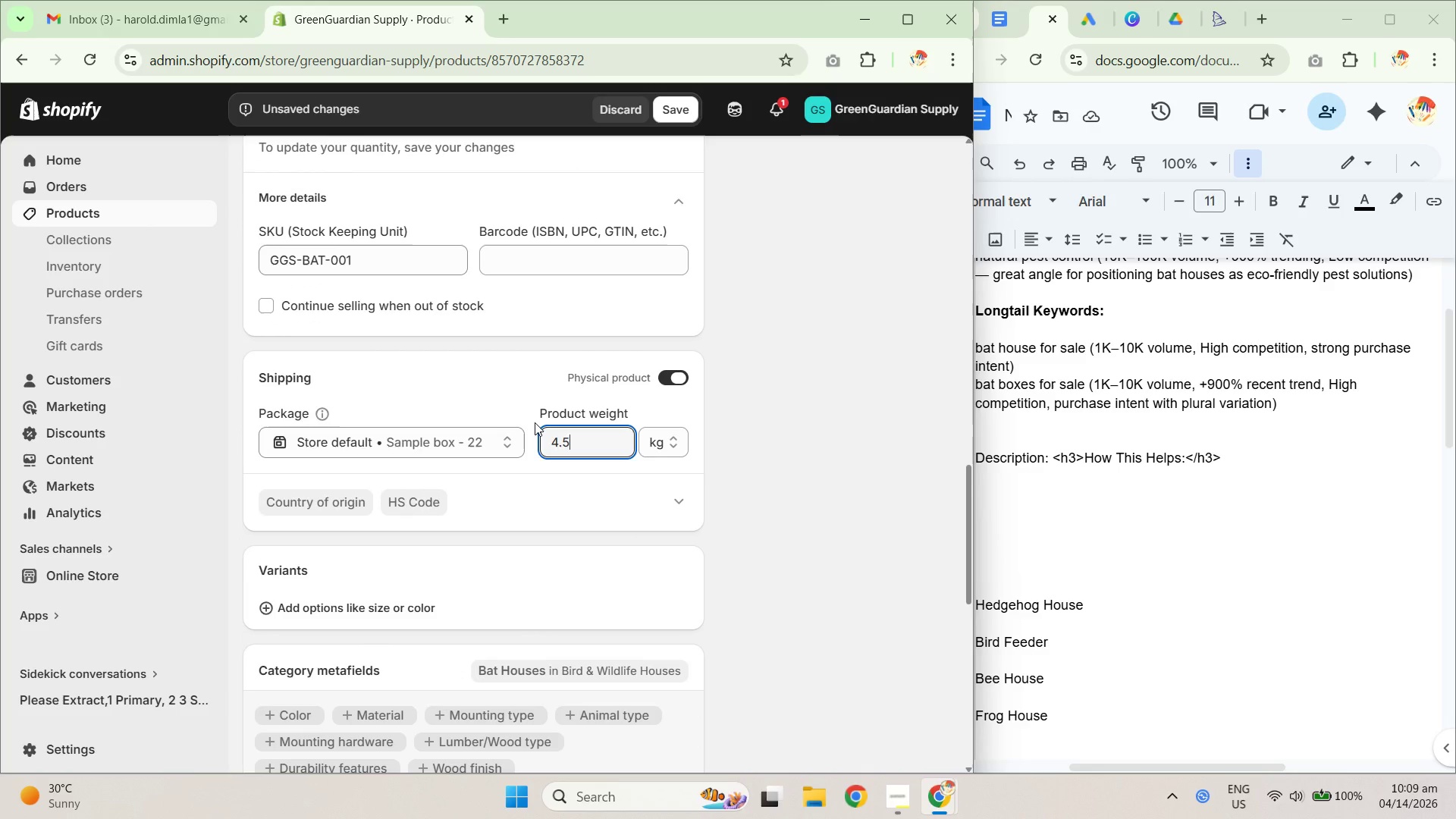 
key(Numpad5)
 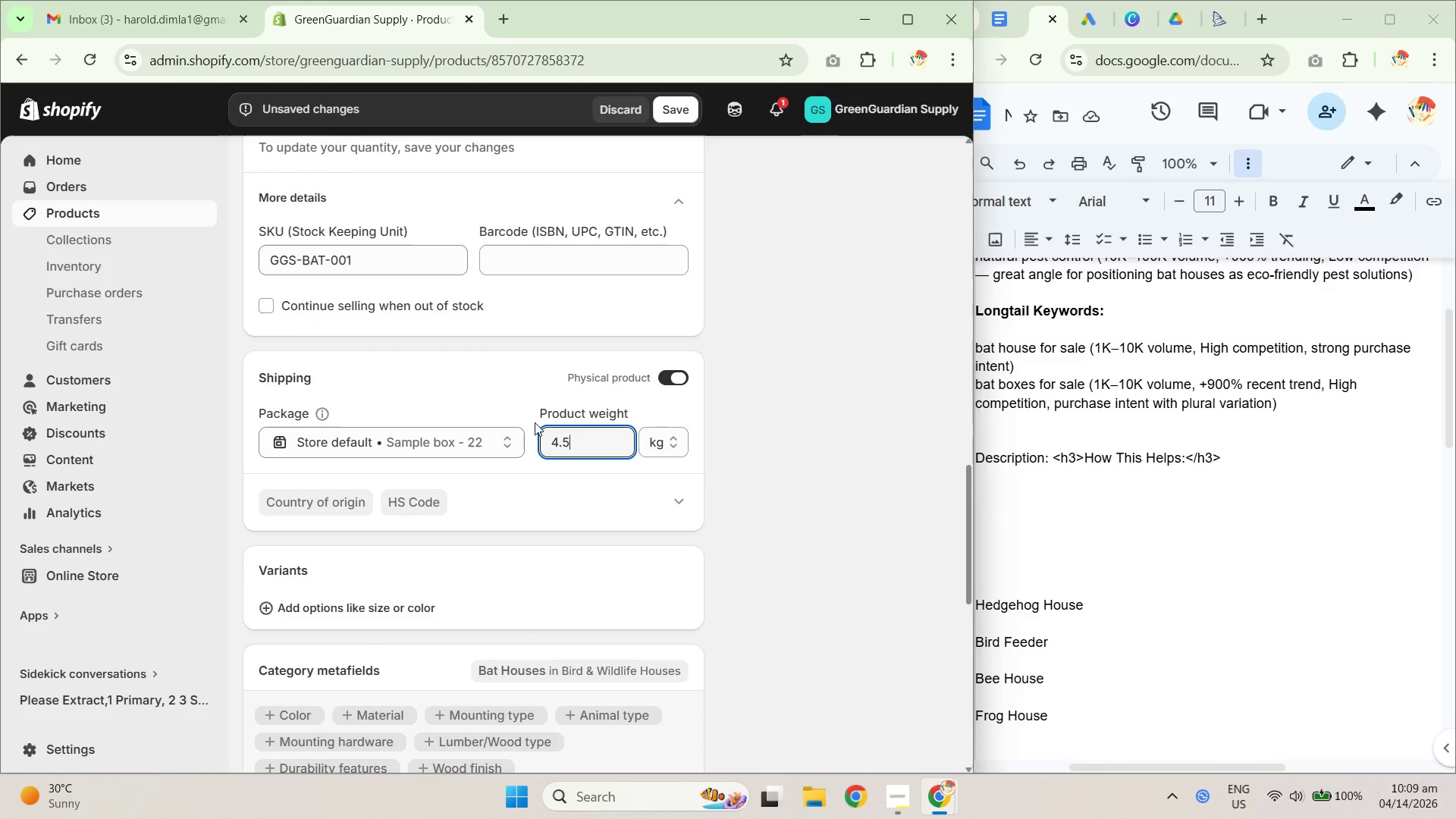 
key(Numpad0)
 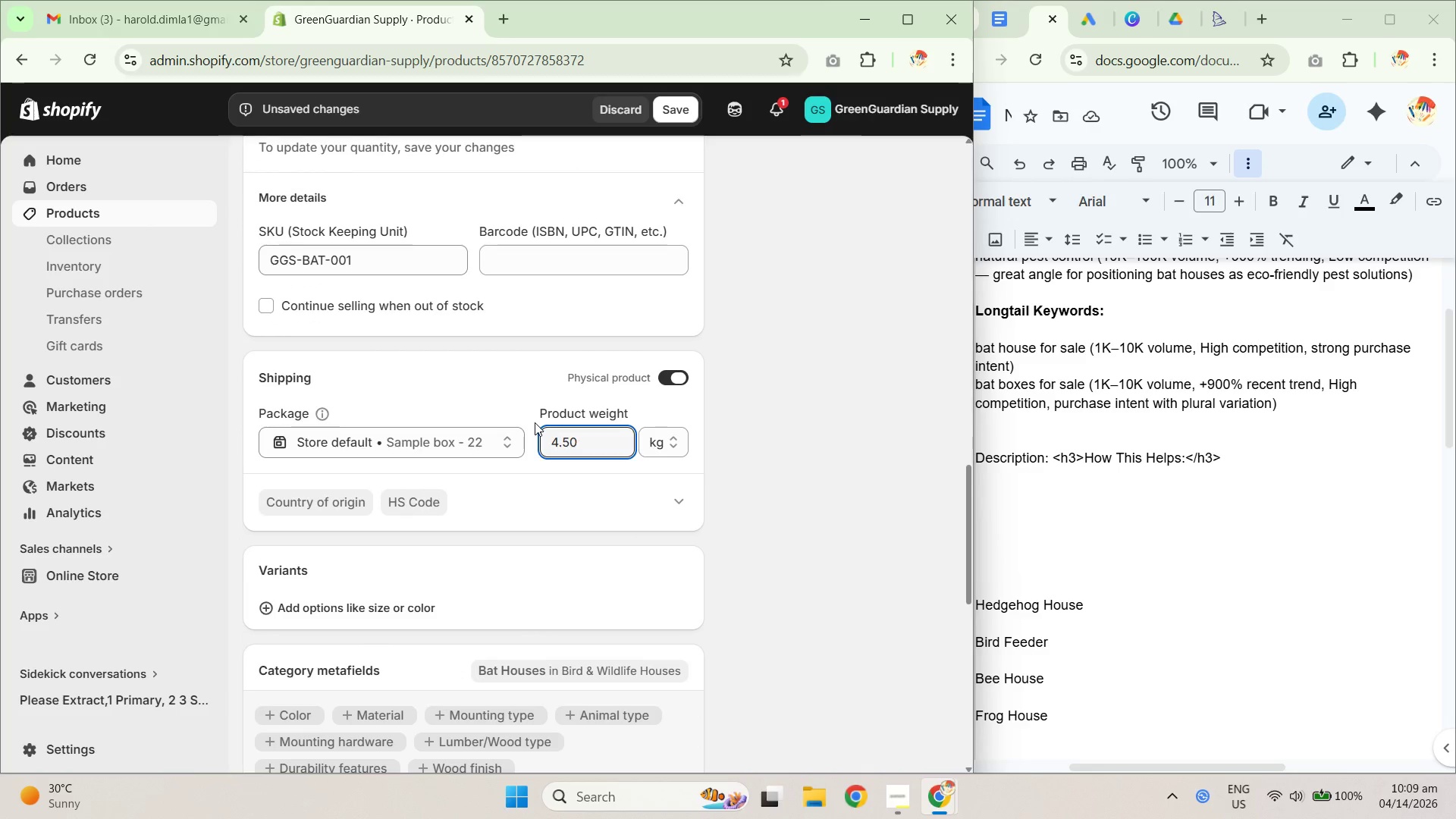 
key(Backspace)
 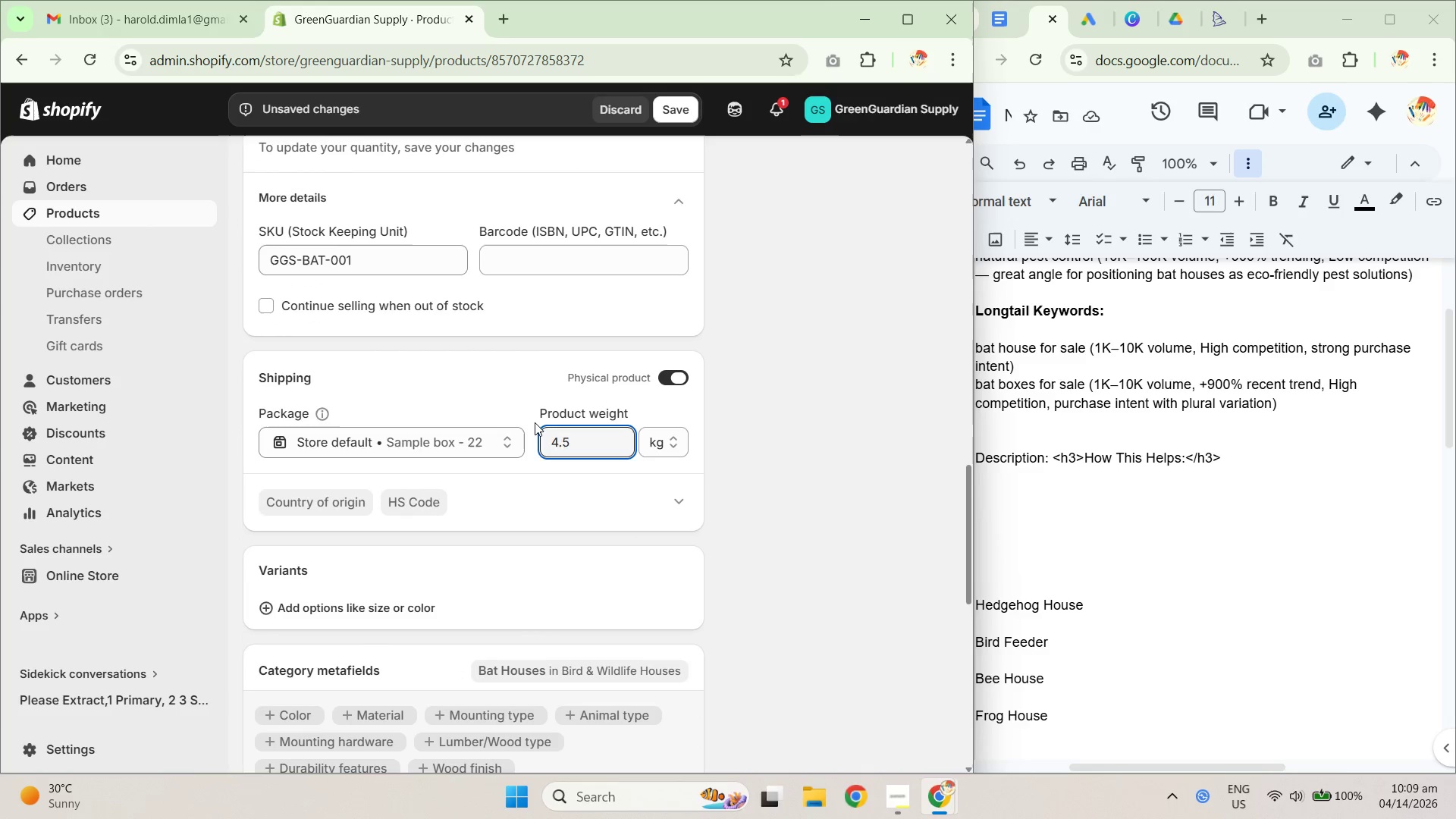 
key(Backspace)
 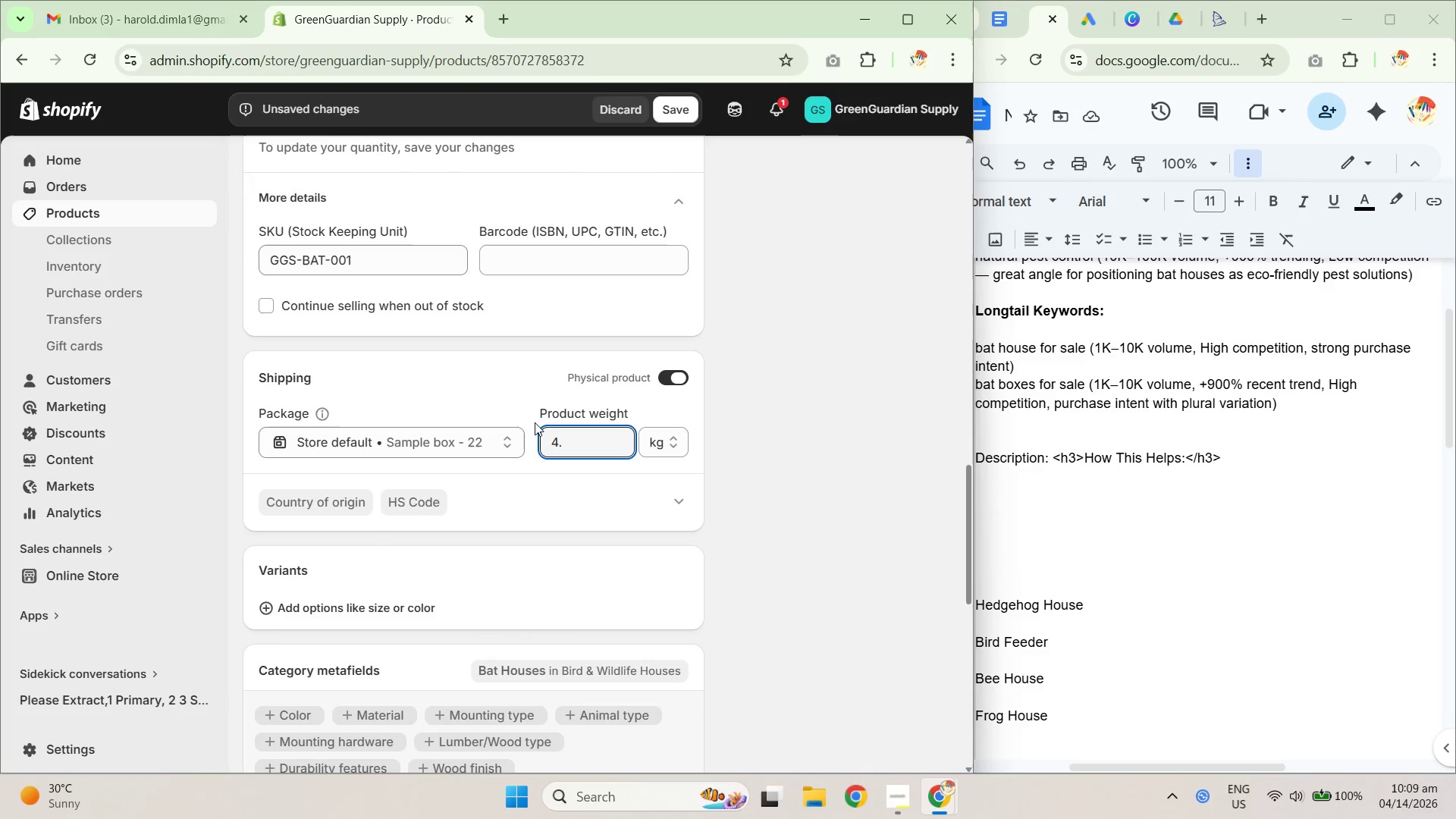 
key(Backspace)
 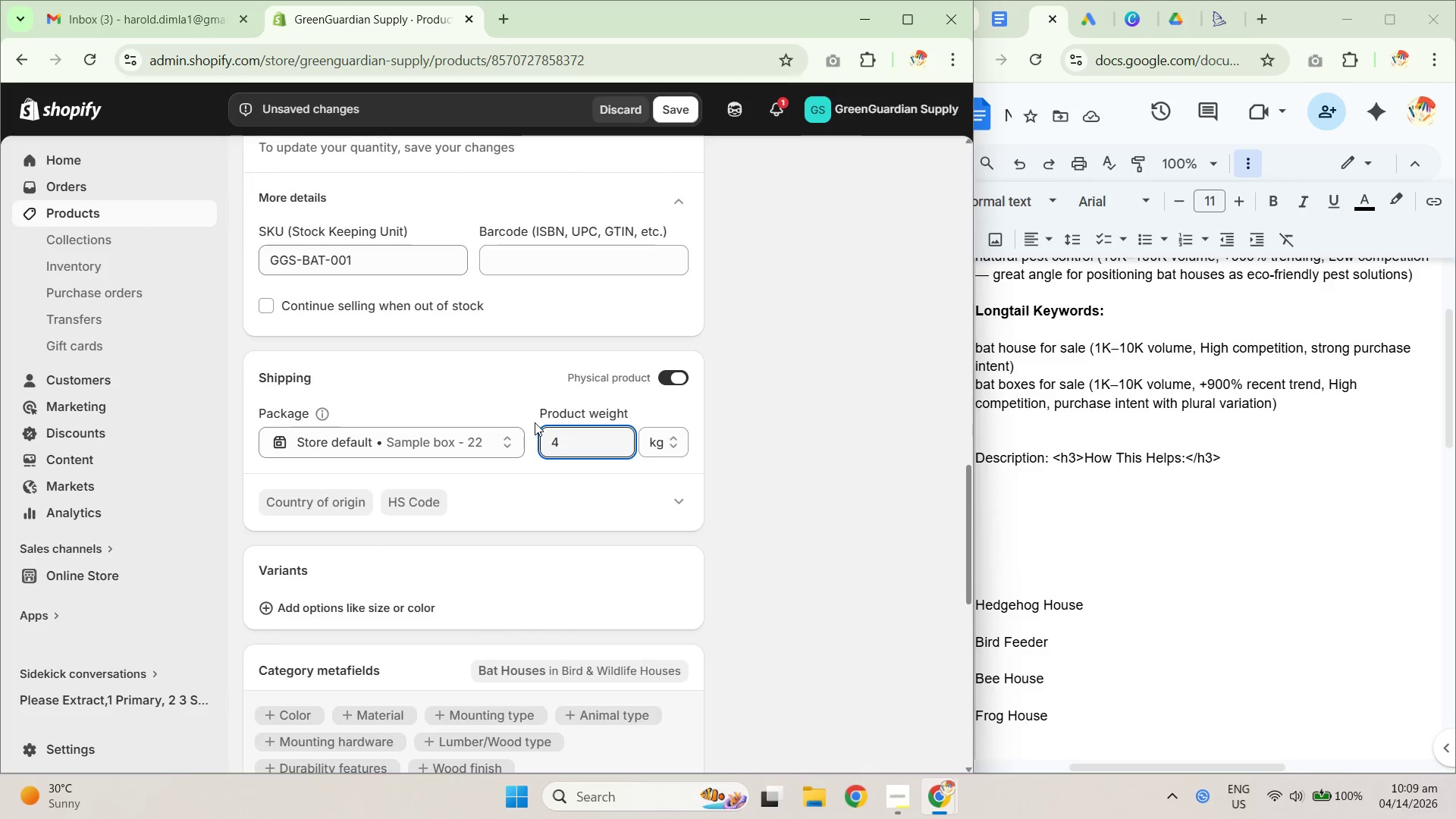 
key(Backspace)
 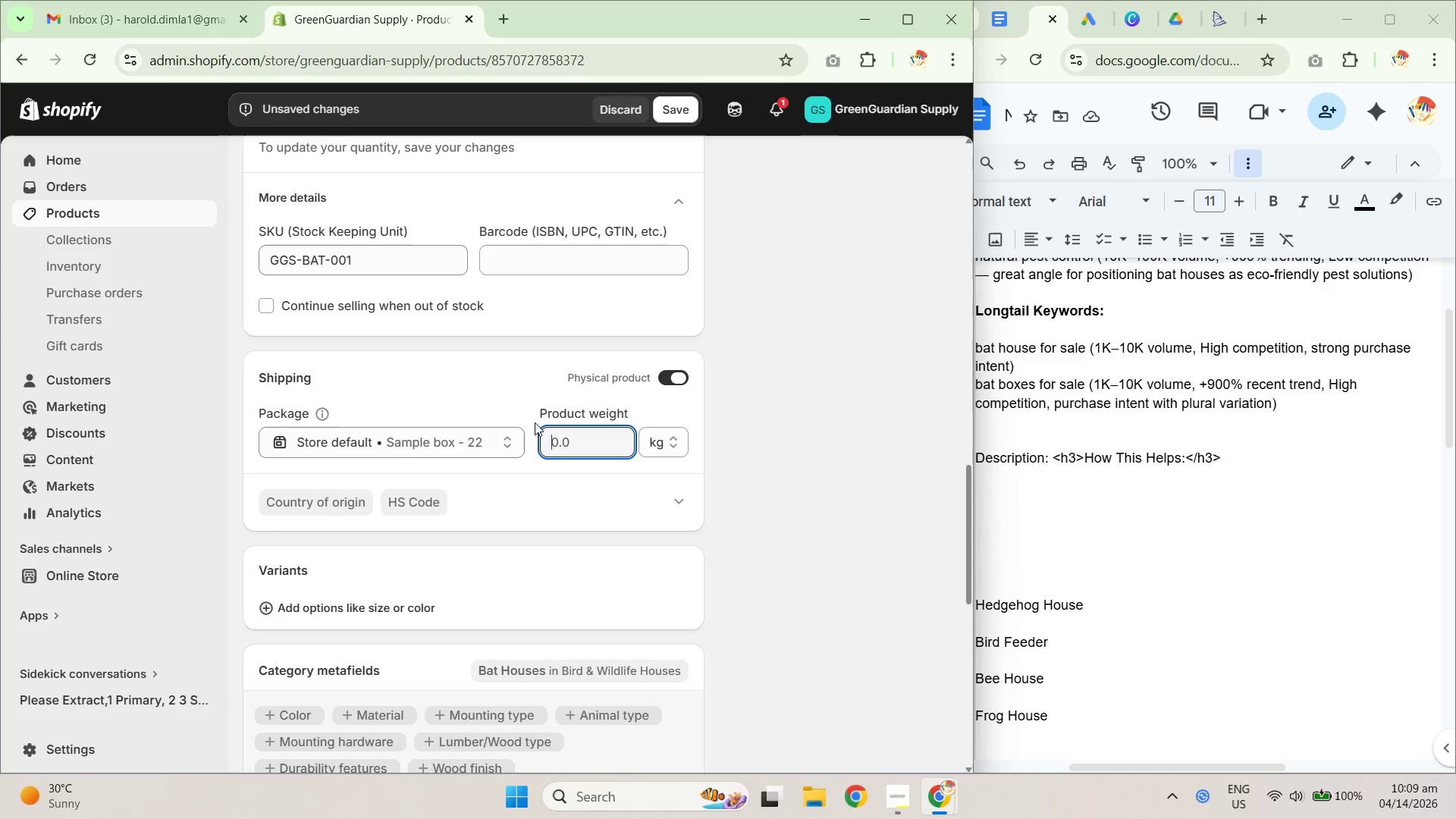 
key(Numpad1)
 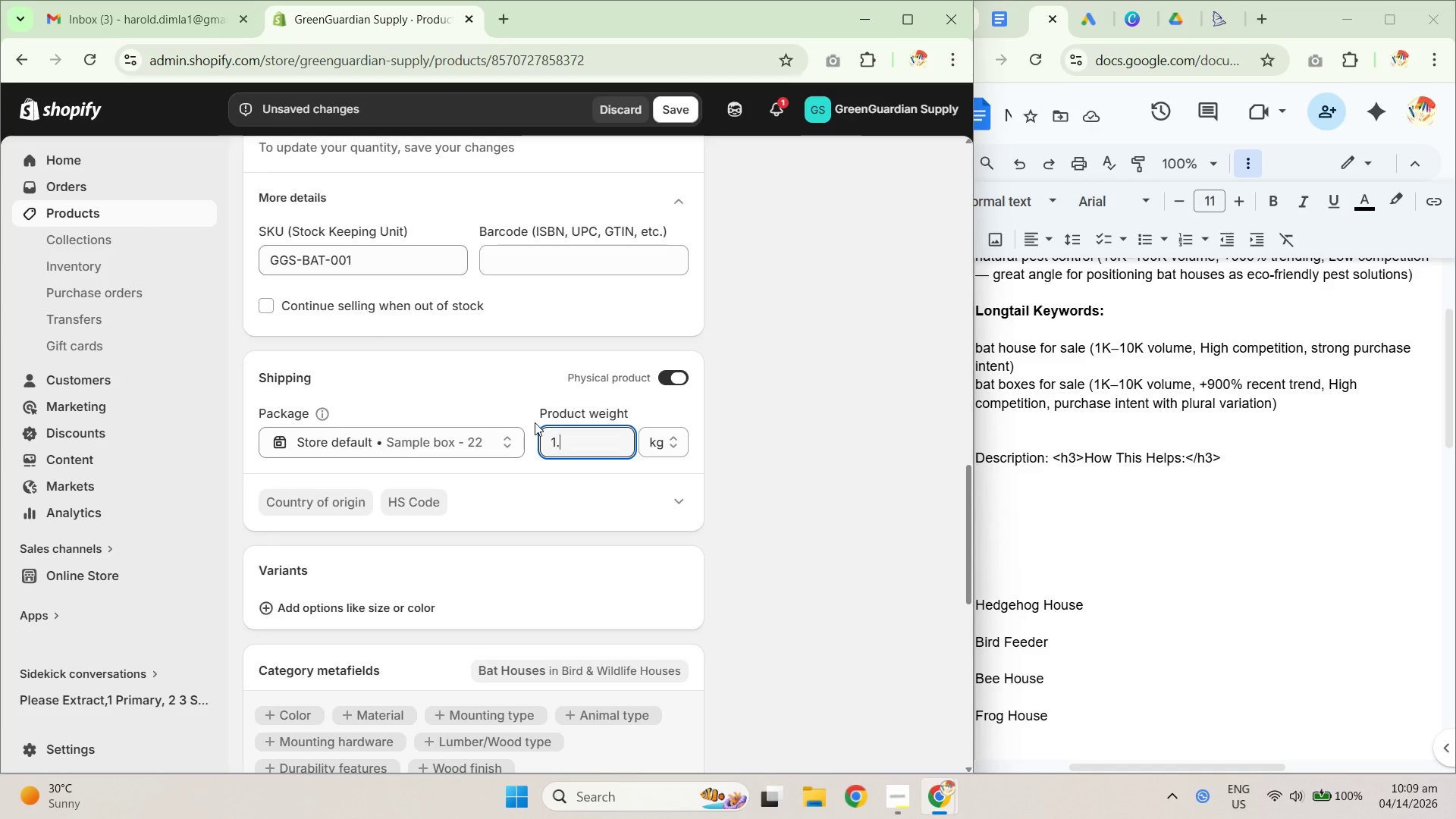 
key(NumpadDecimal)
 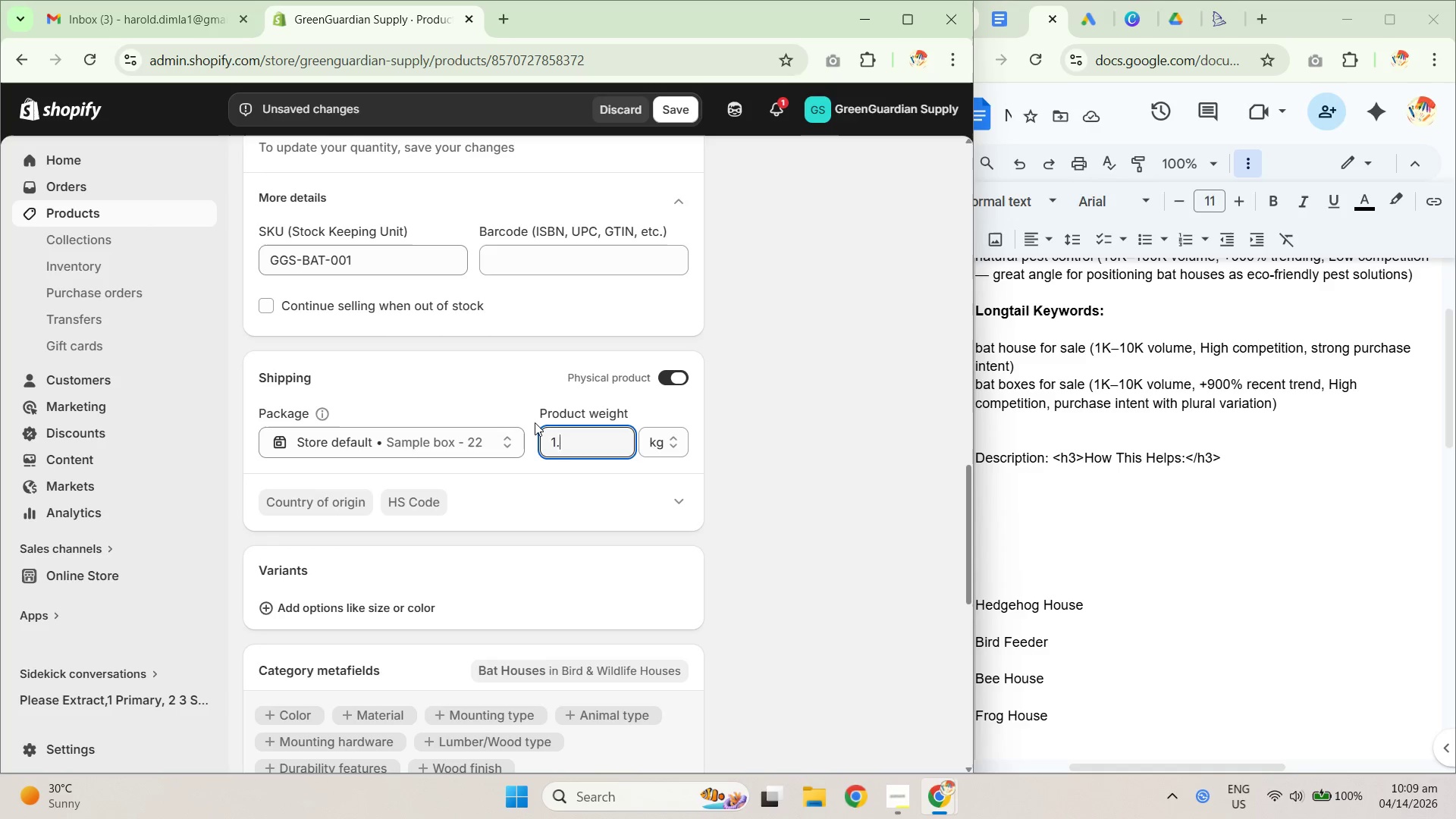 
key(Numpad5)
 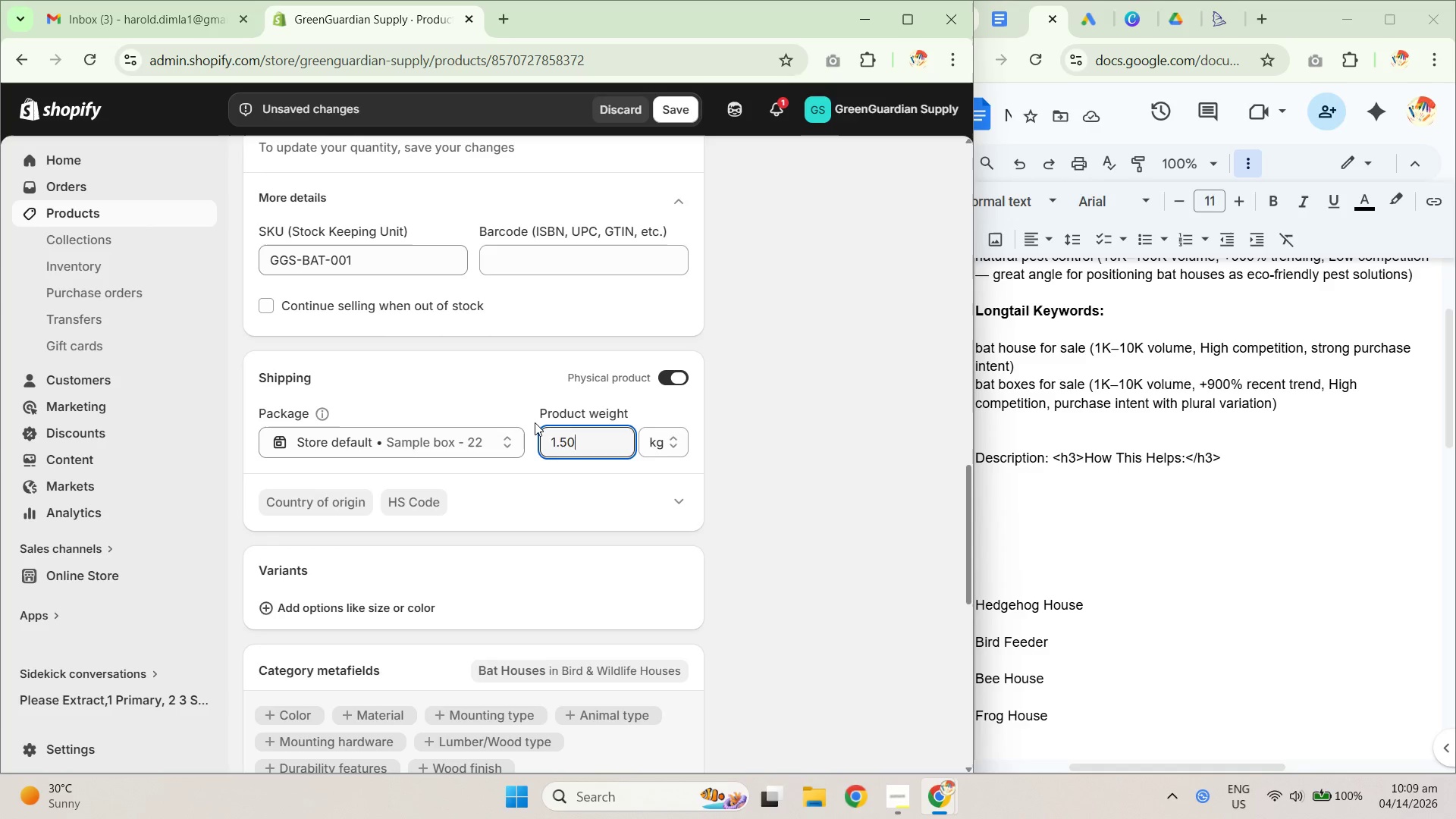 
key(Numpad0)
 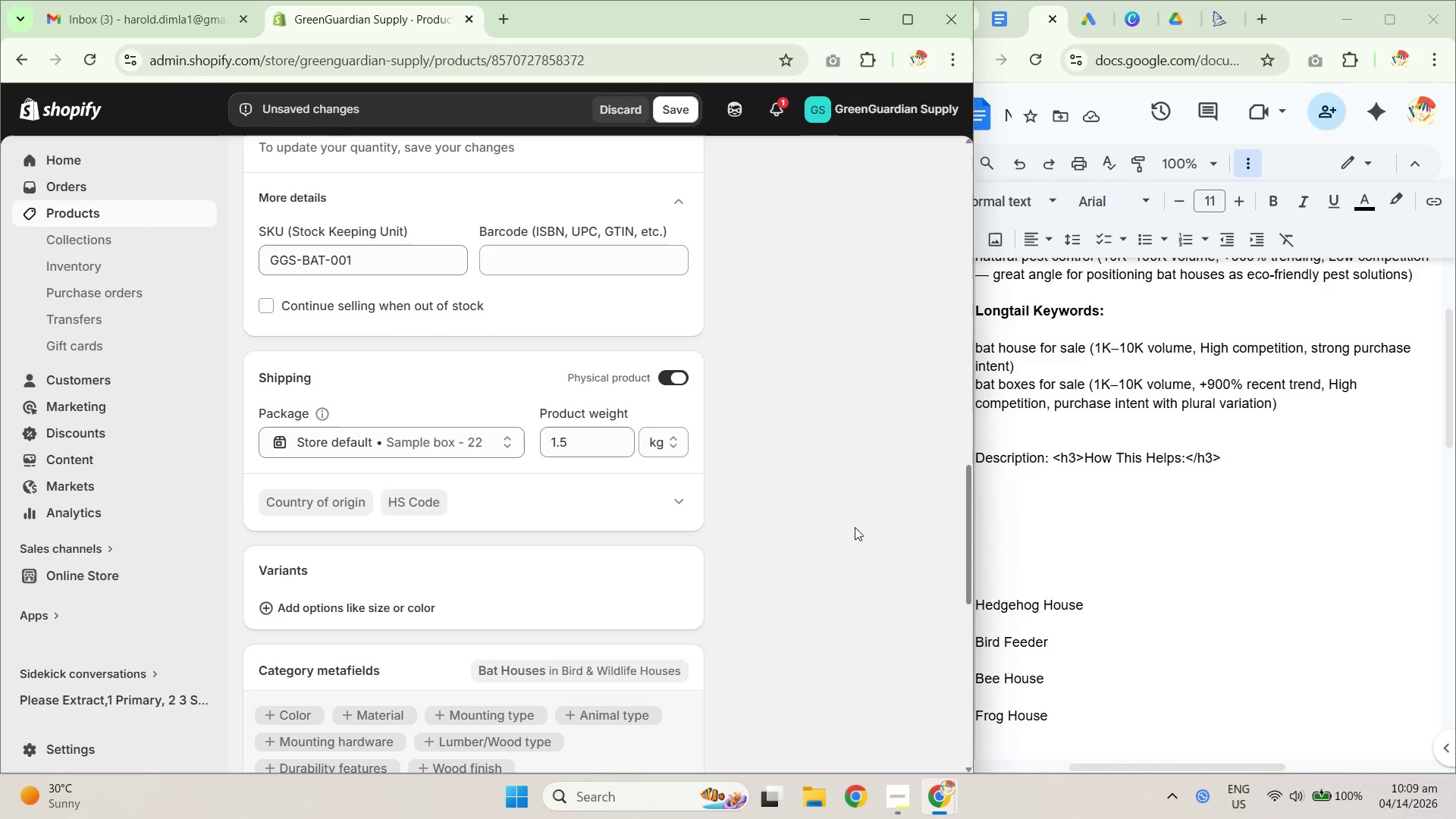 
scroll: coordinate [723, 496], scroll_direction: down, amount: 4.0
 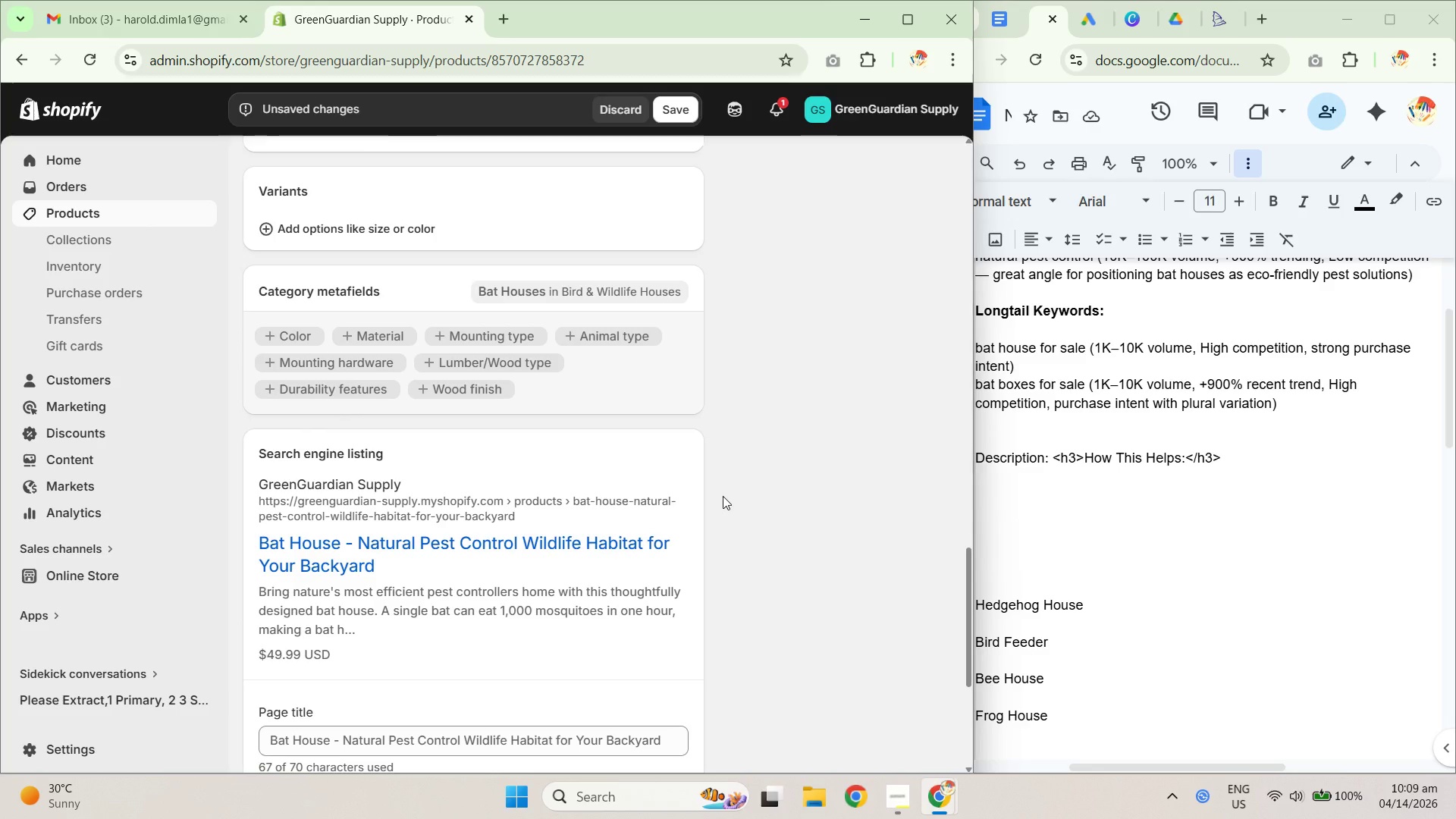 
scroll: coordinate [705, 492], scroll_direction: up, amount: 8.0
 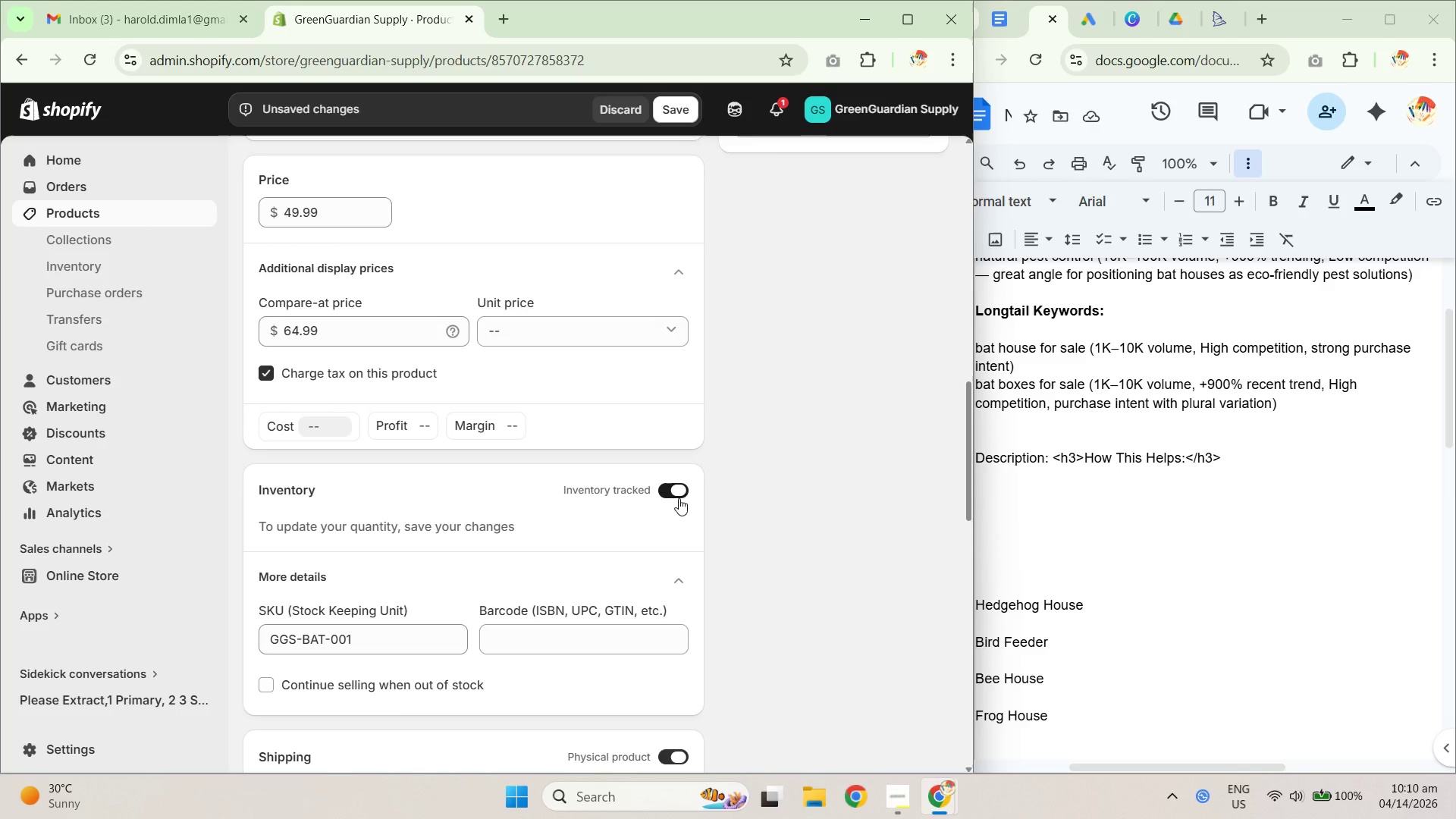 
wait(5.01)
 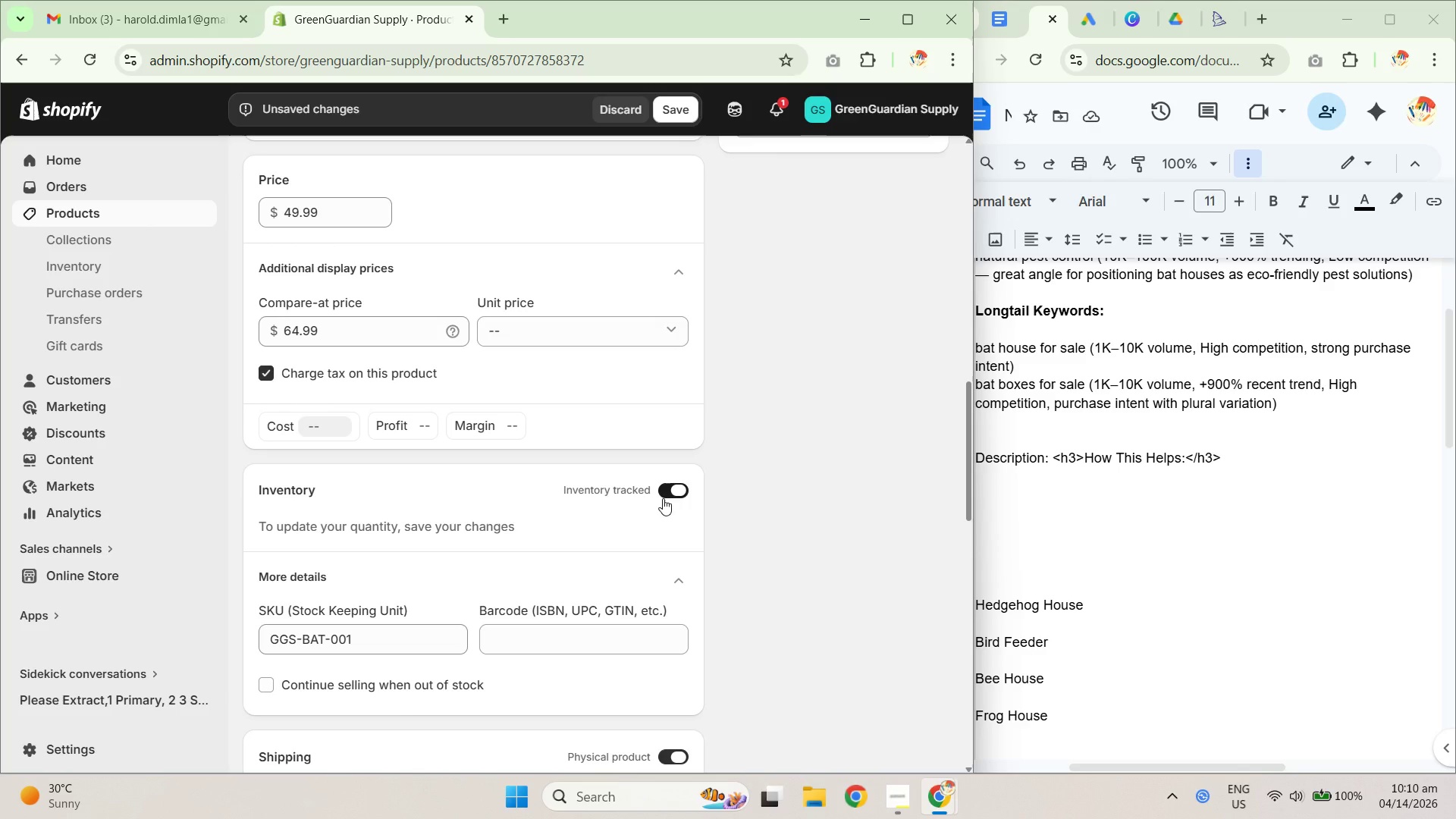 
scroll: coordinate [670, 566], scroll_direction: down, amount: 3.0
 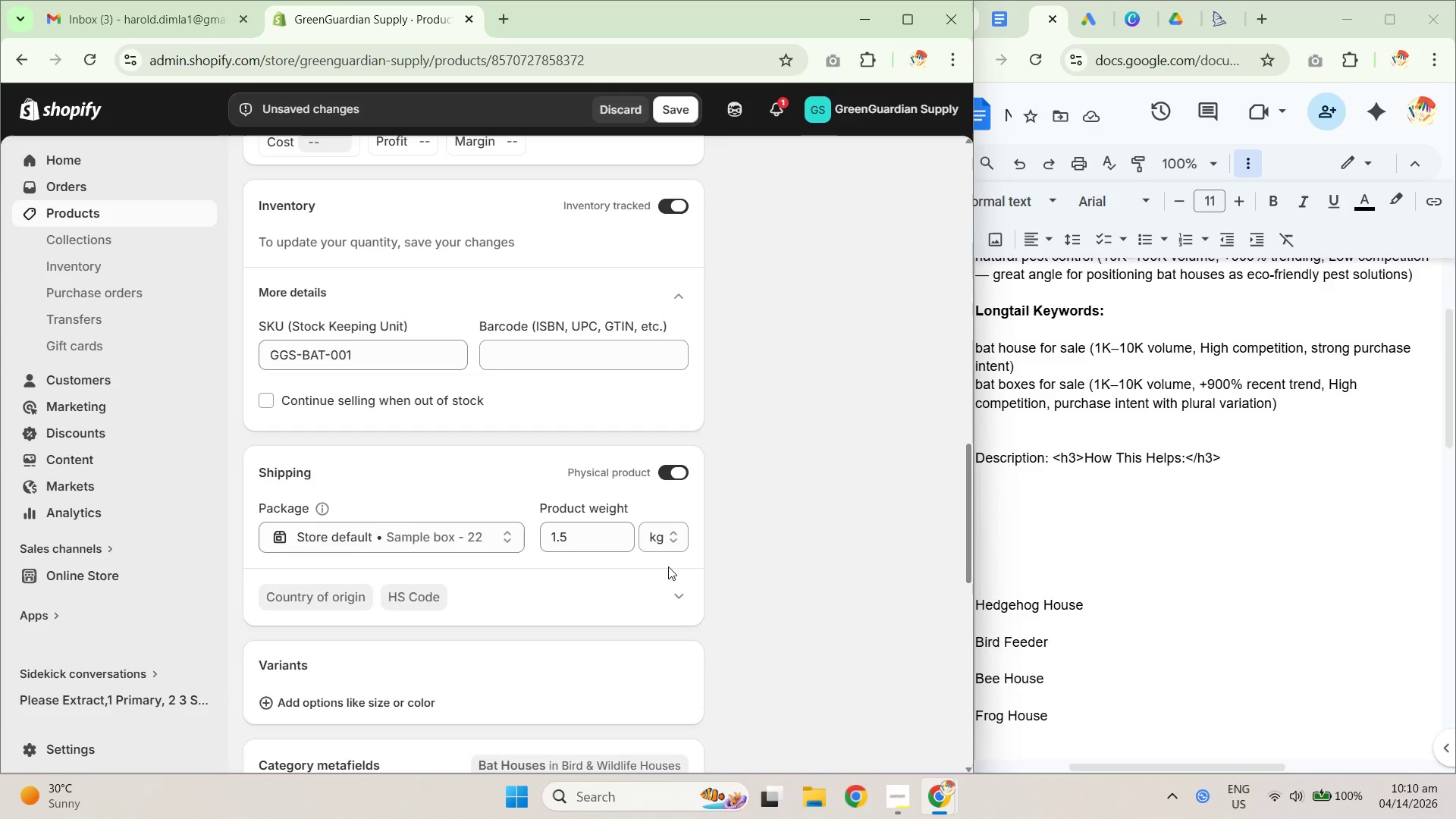 
scroll: coordinate [681, 456], scroll_direction: up, amount: 4.0
 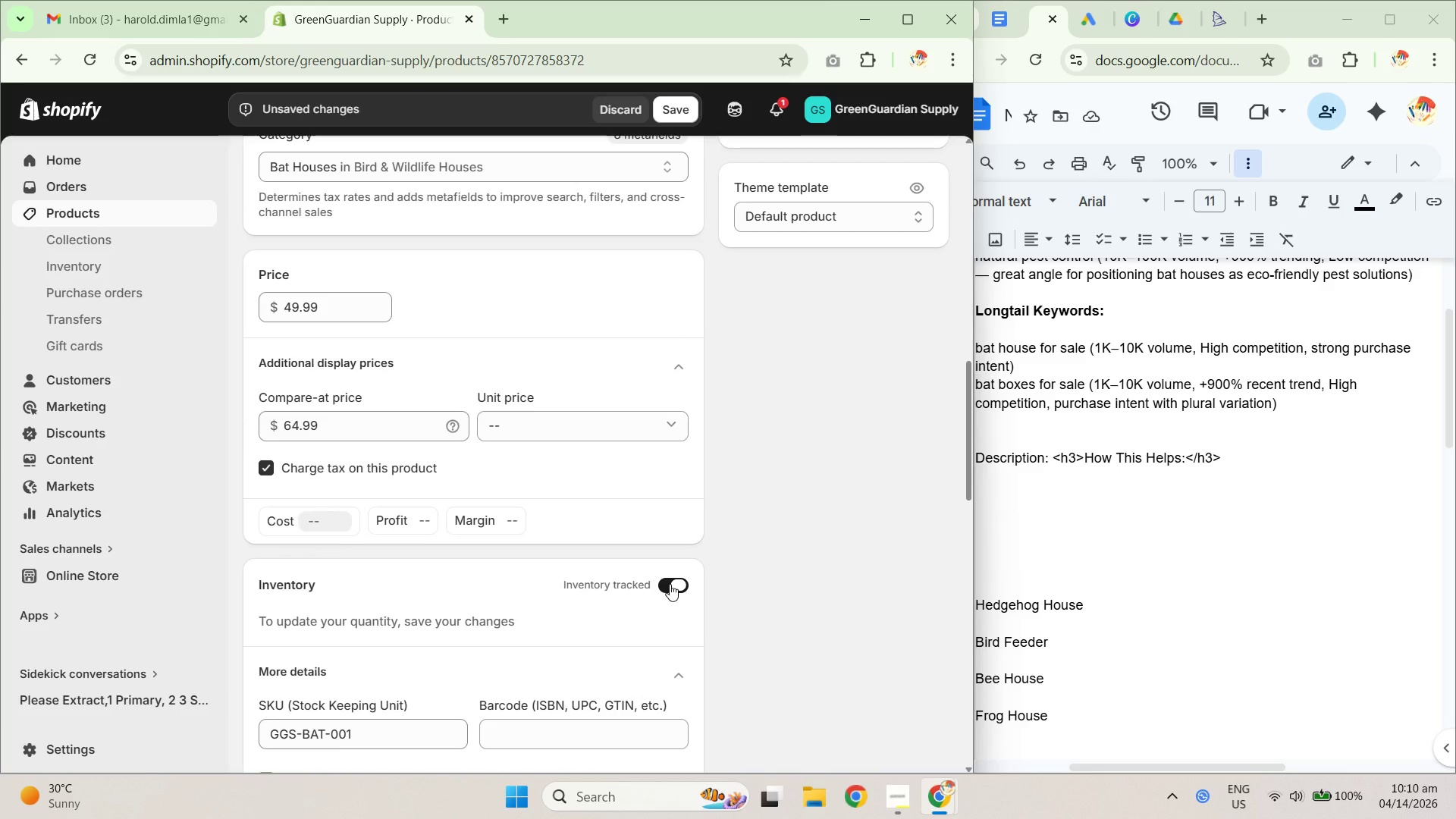 
left_click([670, 581])
 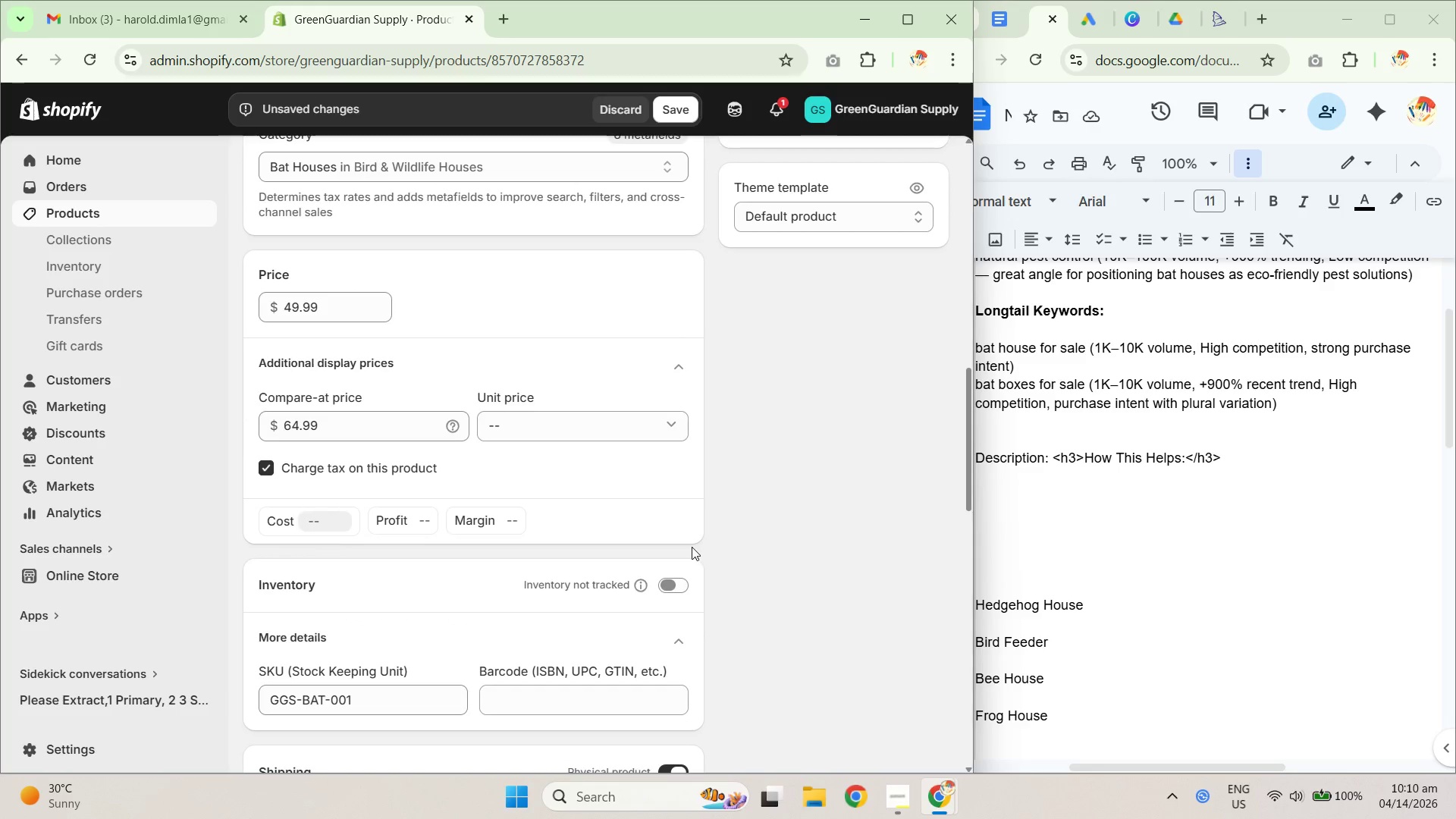 
scroll: coordinate [655, 516], scroll_direction: down, amount: 1.0
 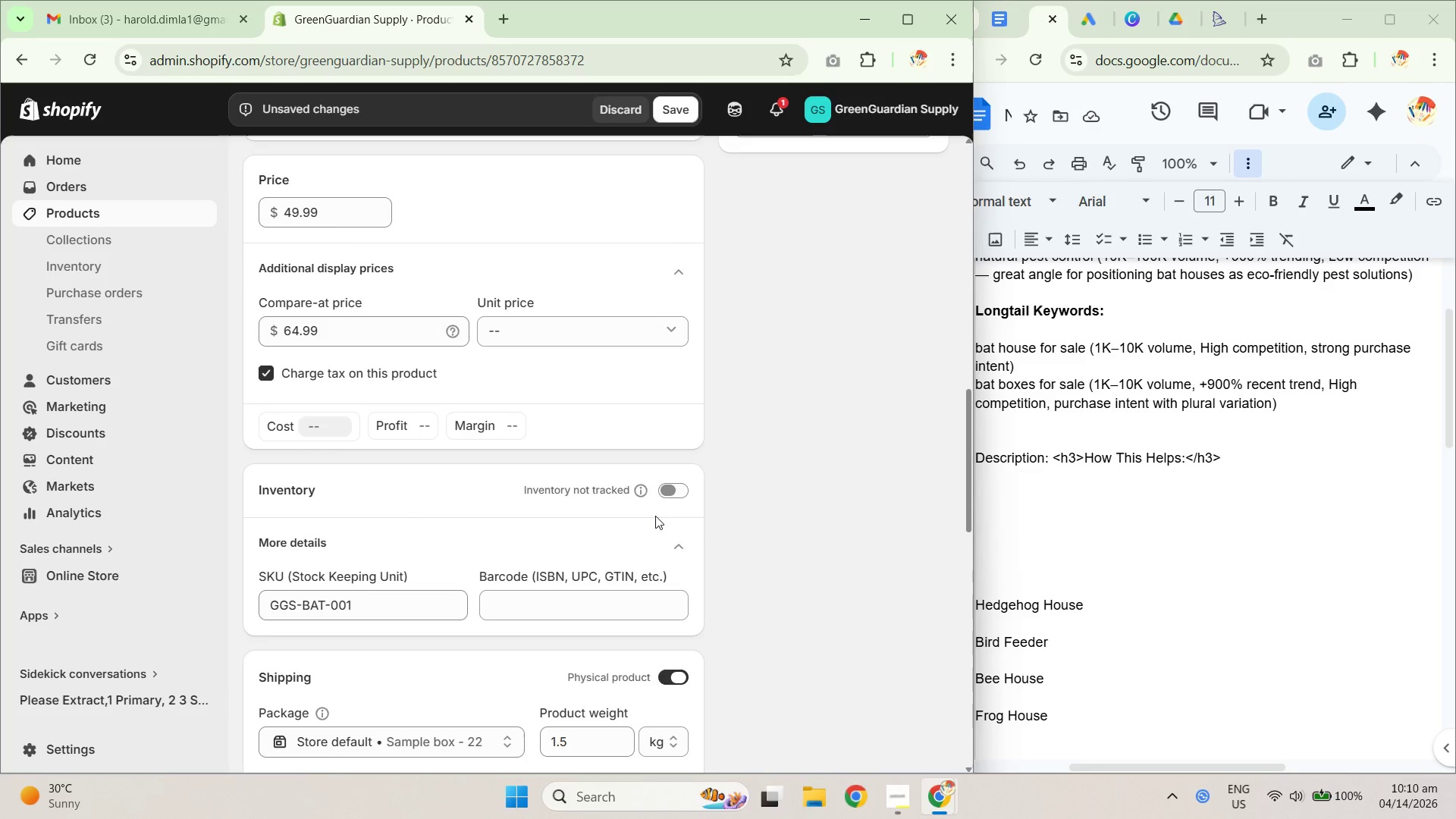 
scroll: coordinate [829, 400], scroll_direction: up, amount: 8.0
 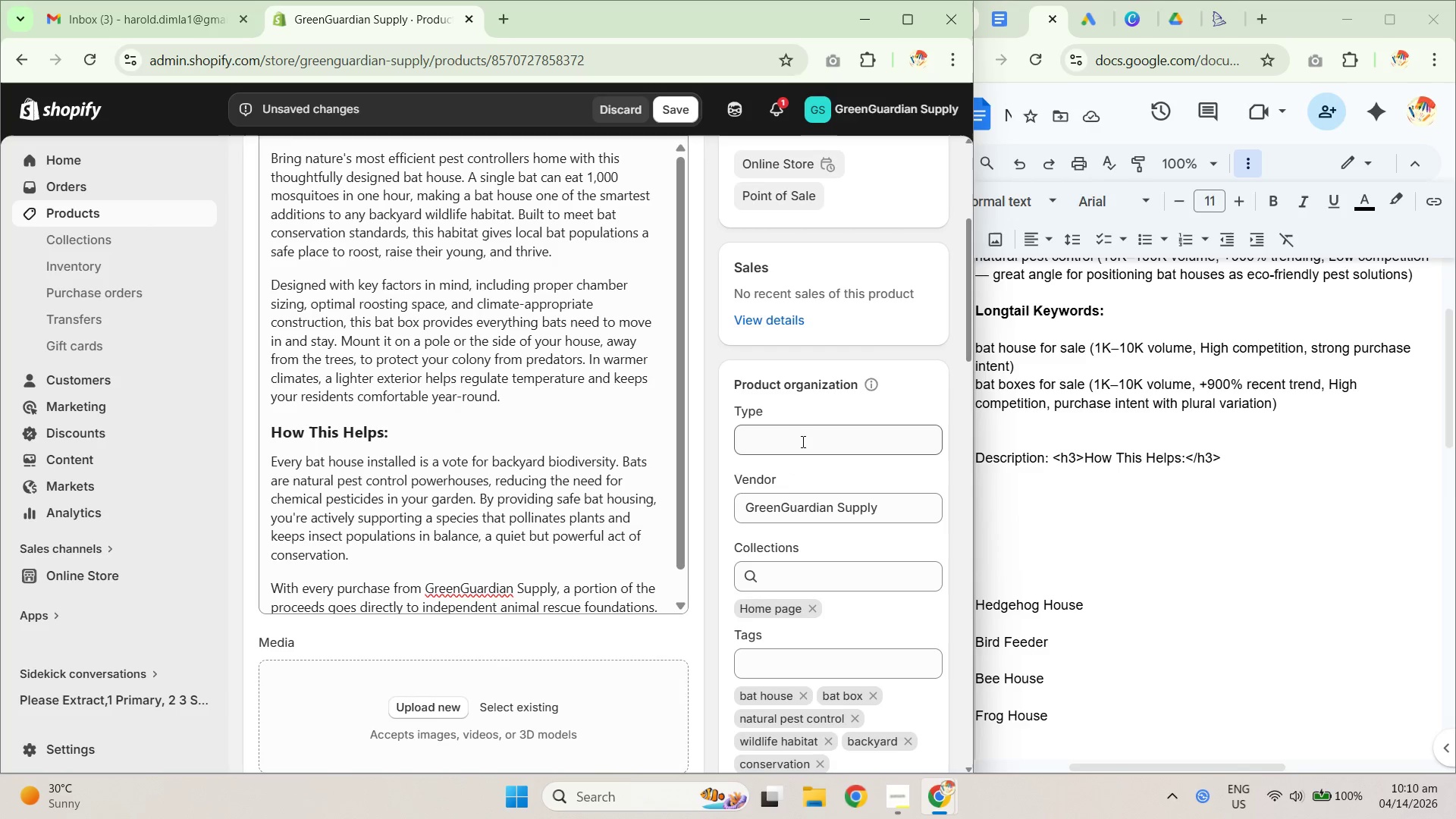 
left_click([844, 441])
 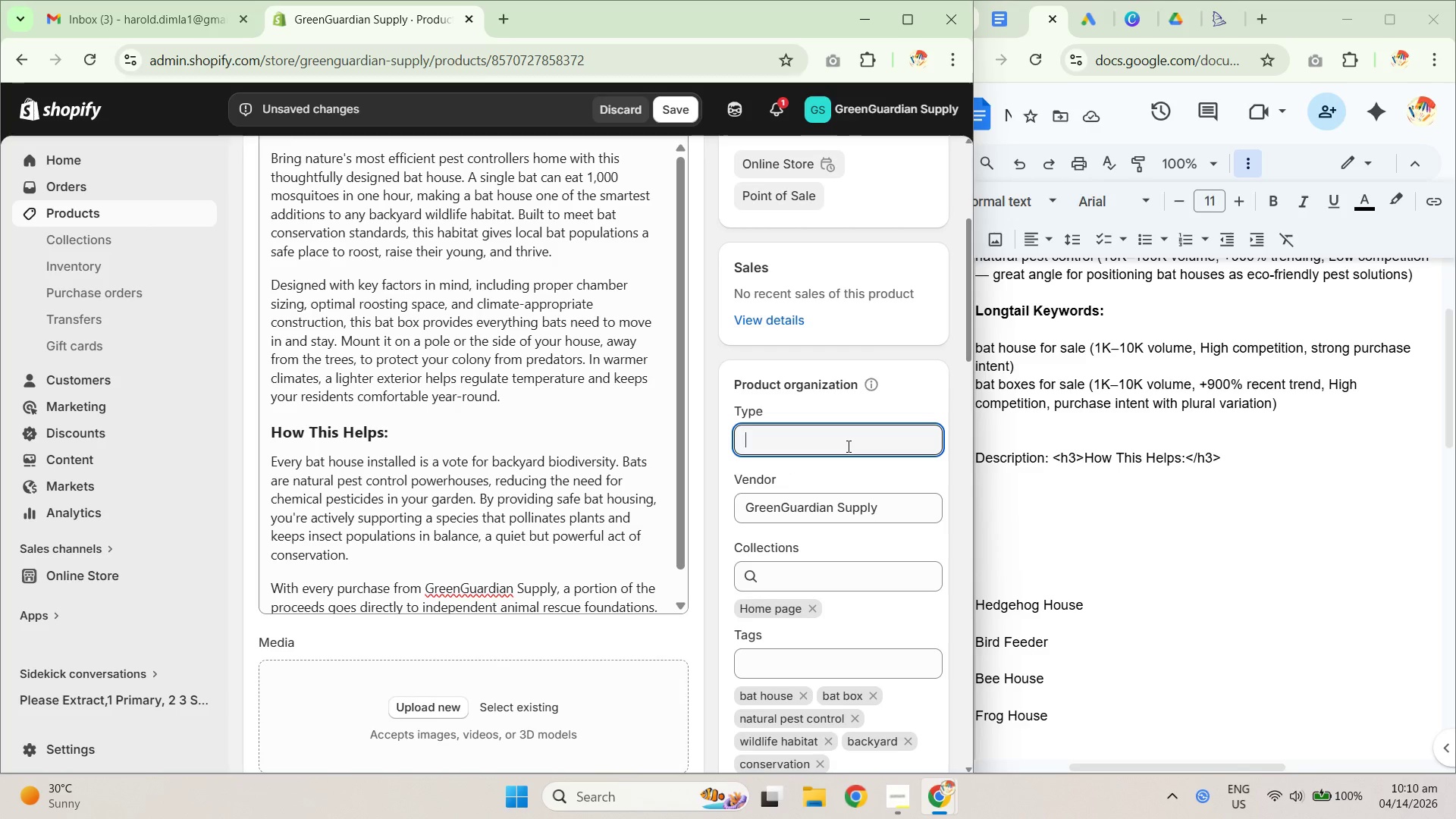 
type(Wilde)
key(Backspace)
type(life G)
key(Backspace)
type(Ha)
key(Backspace)
type(bitat)
key(Backspace)
key(Backspace)
key(Backspace)
key(Backspace)
type(a)
key(Backspace)
key(Backspace)
type(abitat)
 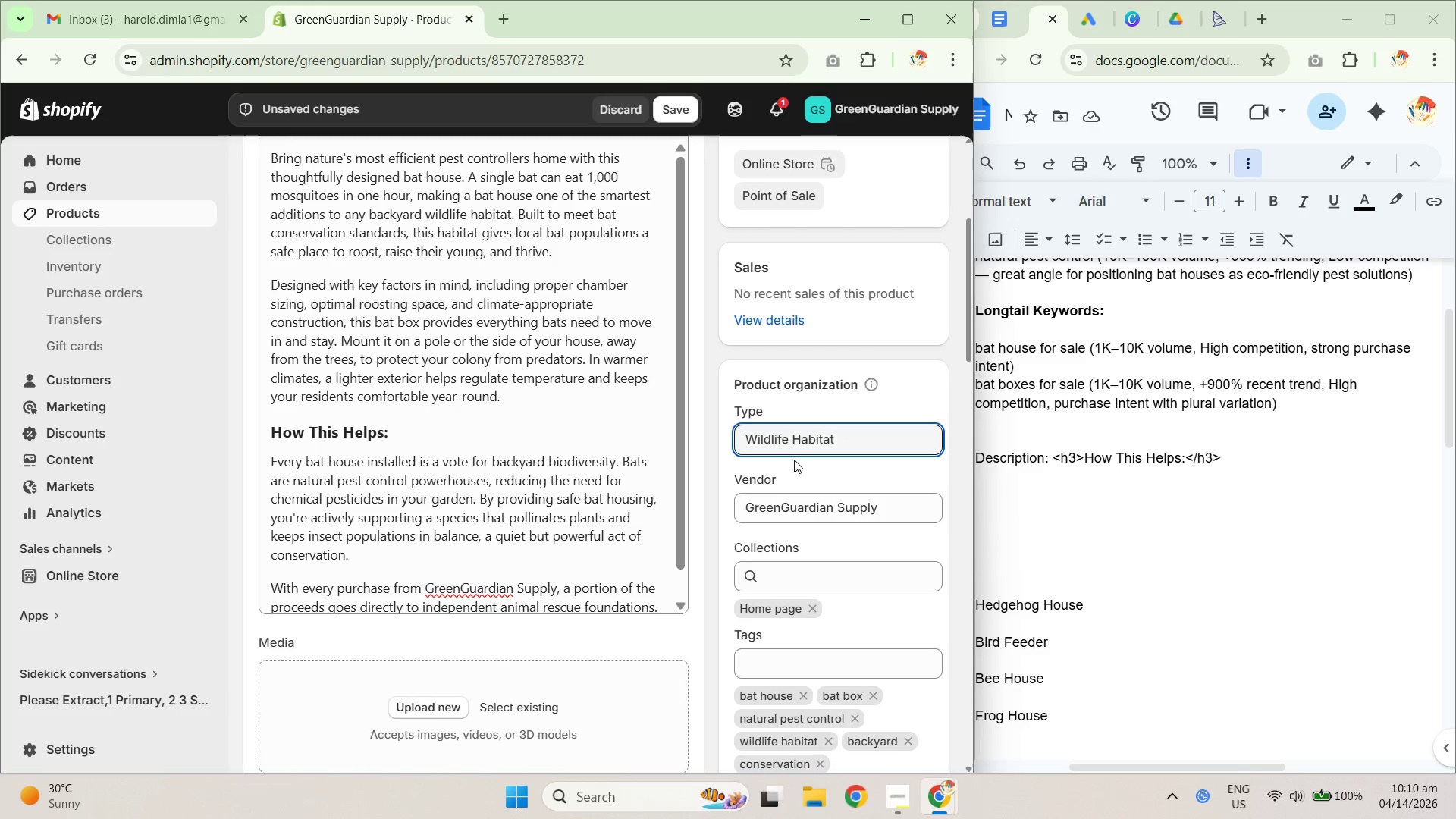 
left_click_drag(start_coordinate=[768, 437], to_coordinate=[788, 443])
 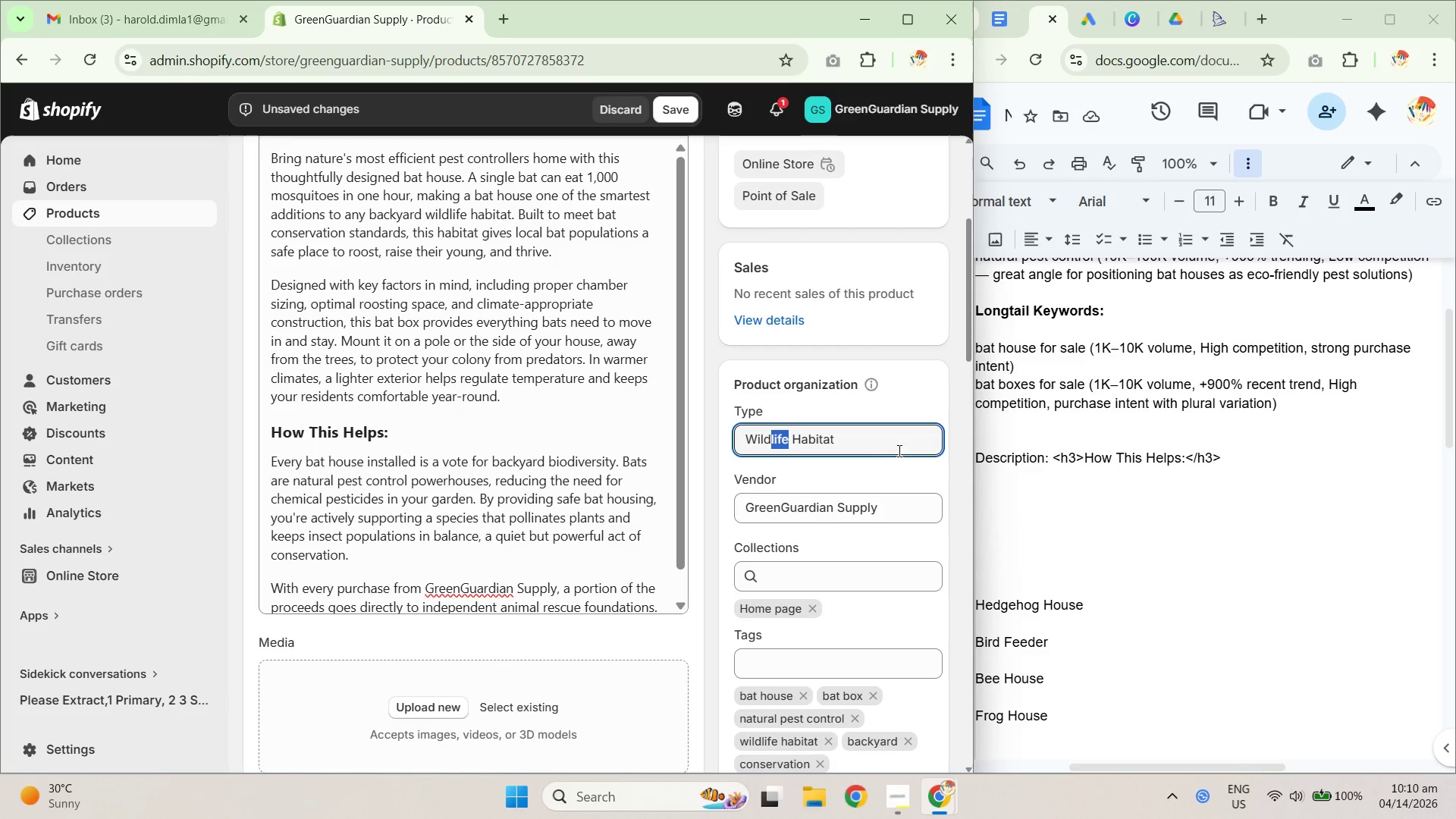 
left_click_drag(start_coordinate=[907, 448], to_coordinate=[739, 422])
 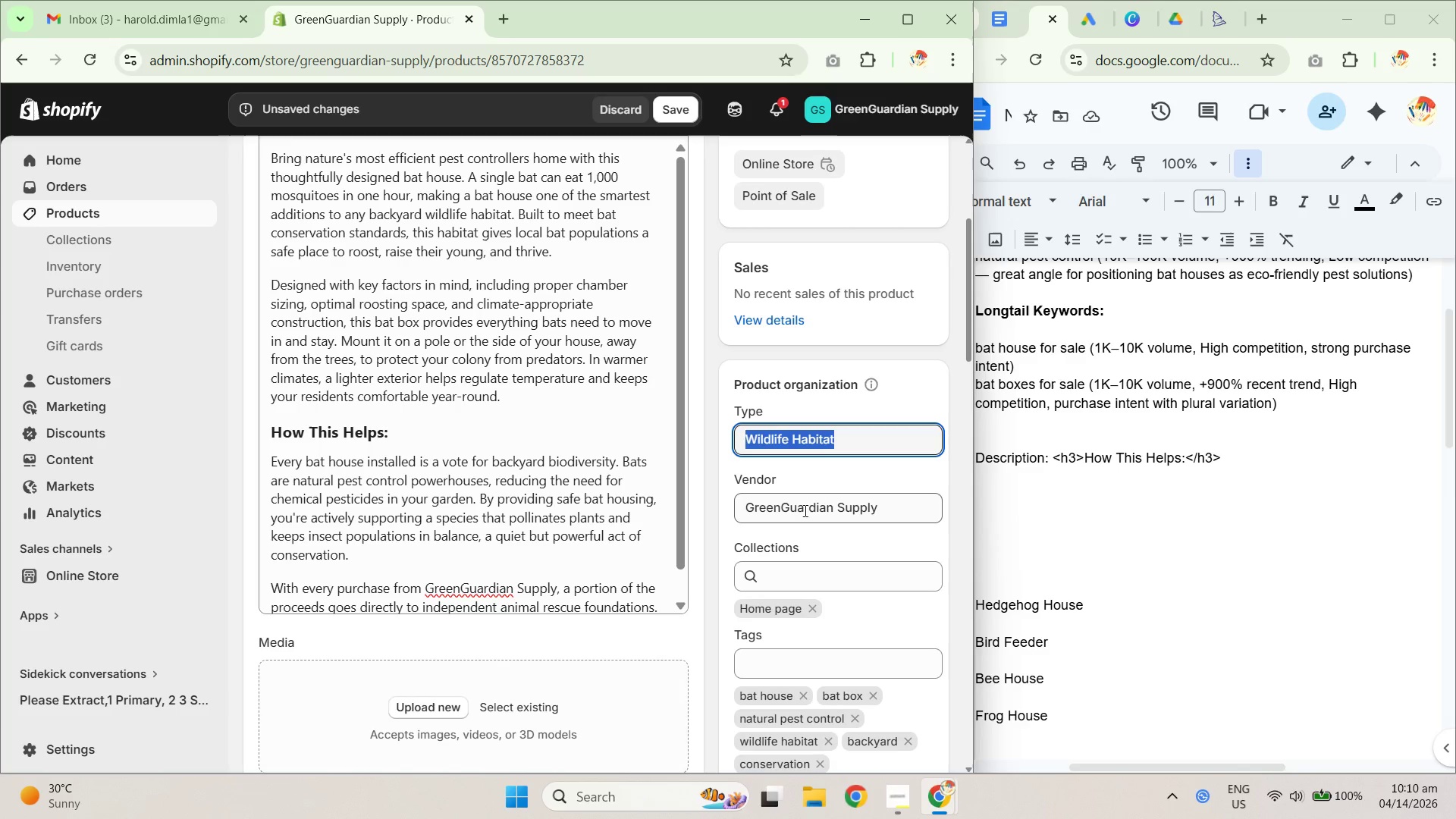 
scroll: coordinate [836, 502], scroll_direction: down, amount: 2.0
 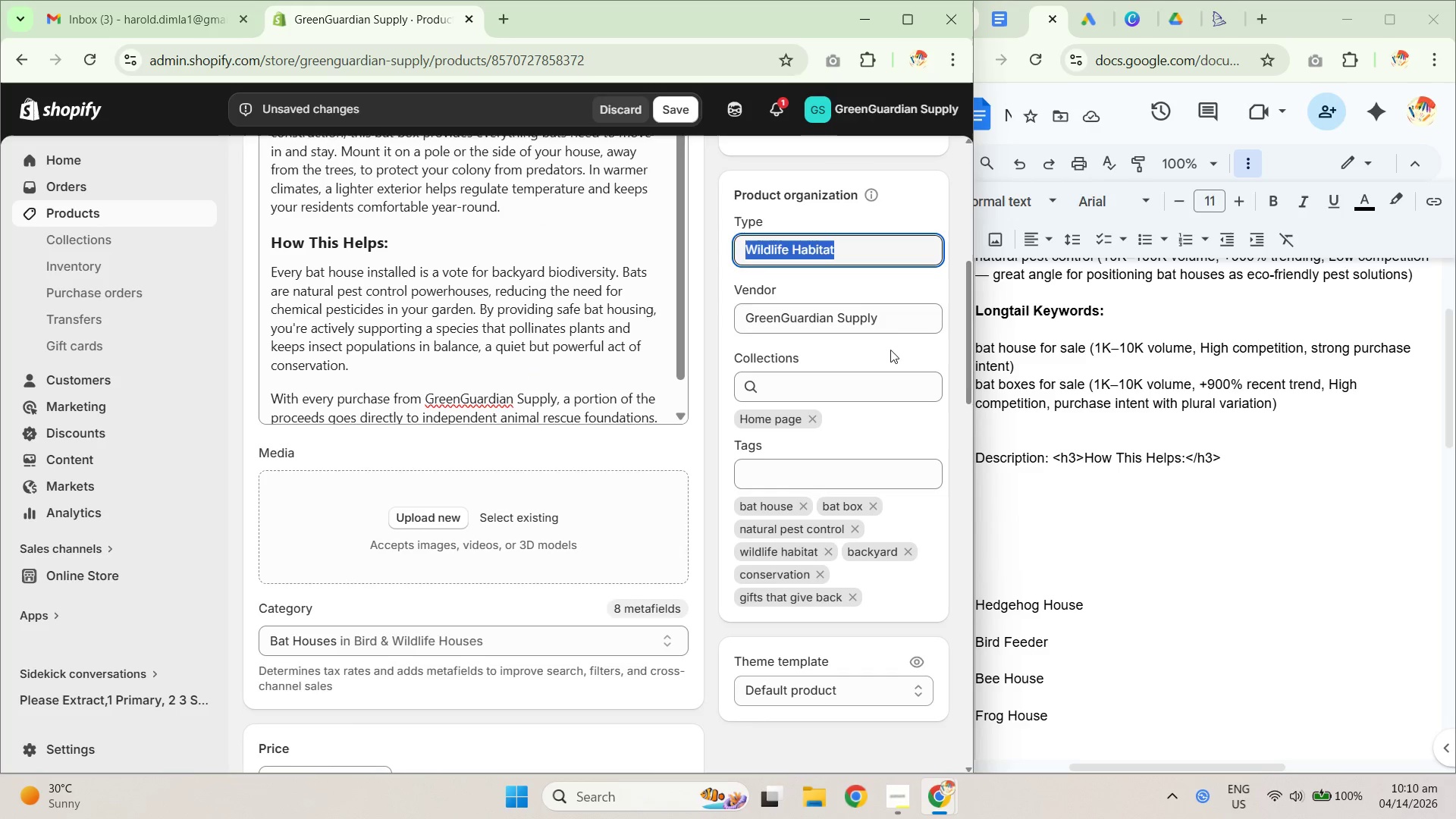 
left_click_drag(start_coordinate=[906, 311], to_coordinate=[739, 314])
 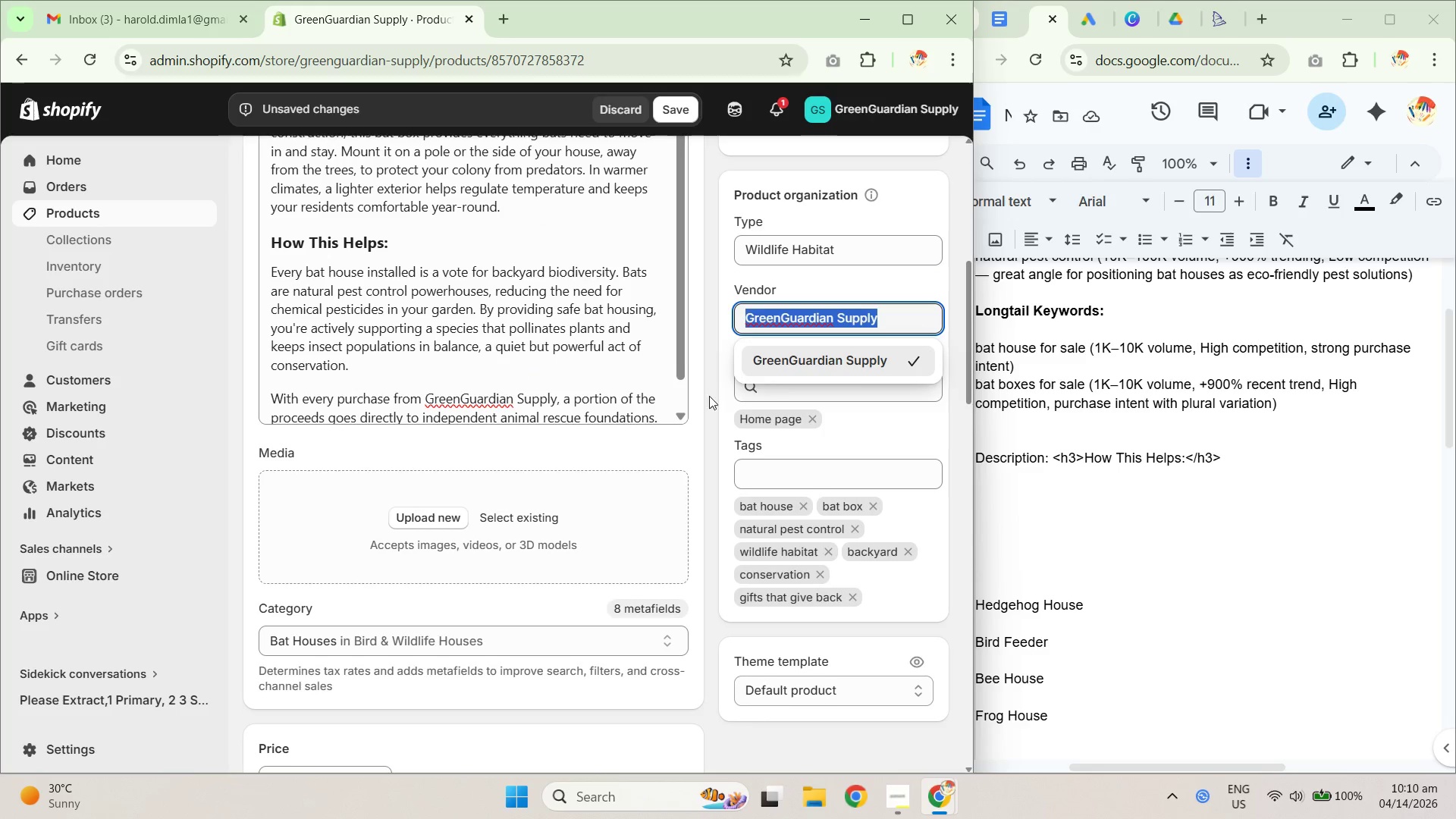 
scroll: coordinate [436, 419], scroll_direction: down, amount: 15.0
 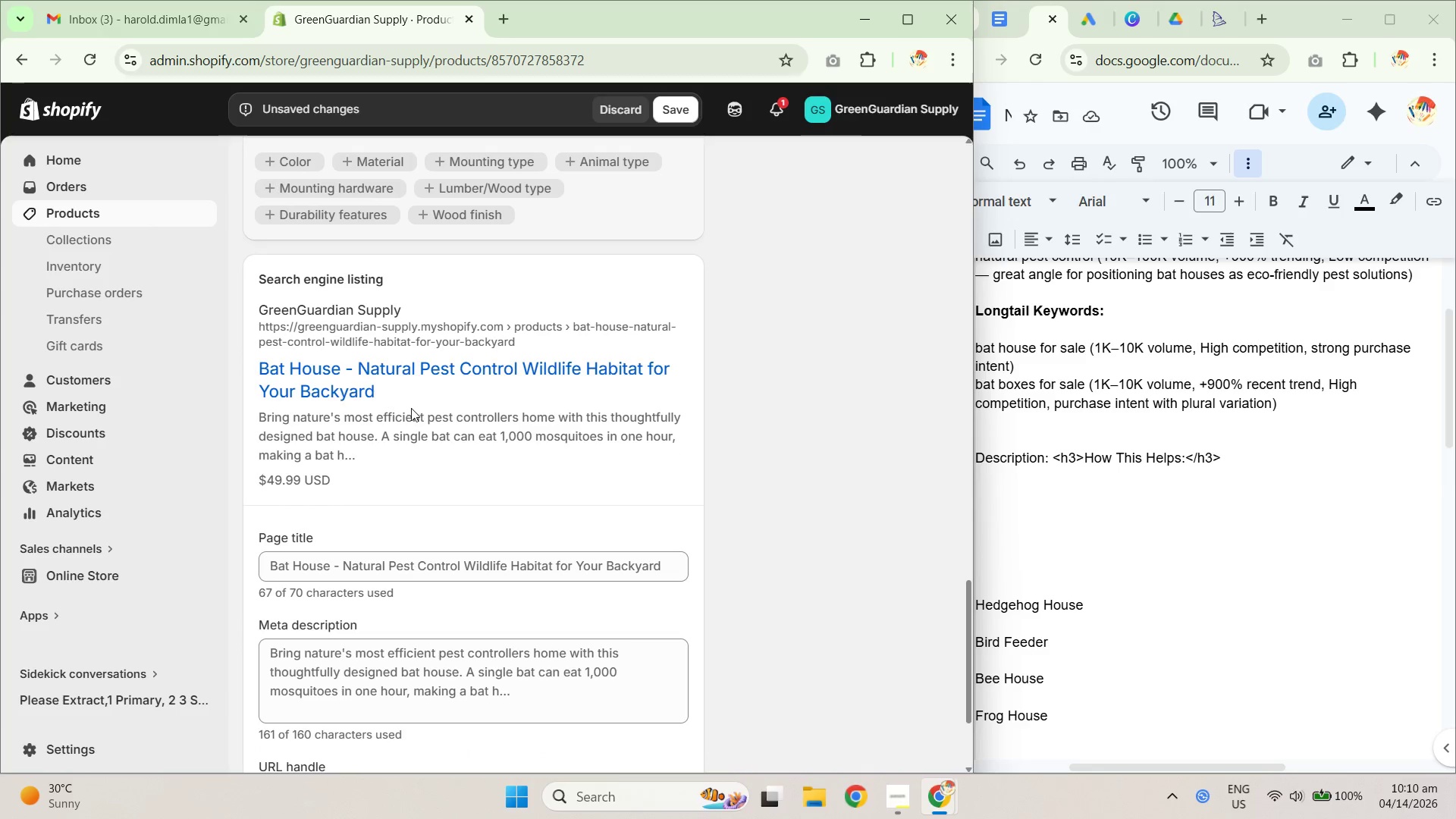 
scroll: coordinate [460, 532], scroll_direction: down, amount: 2.0
 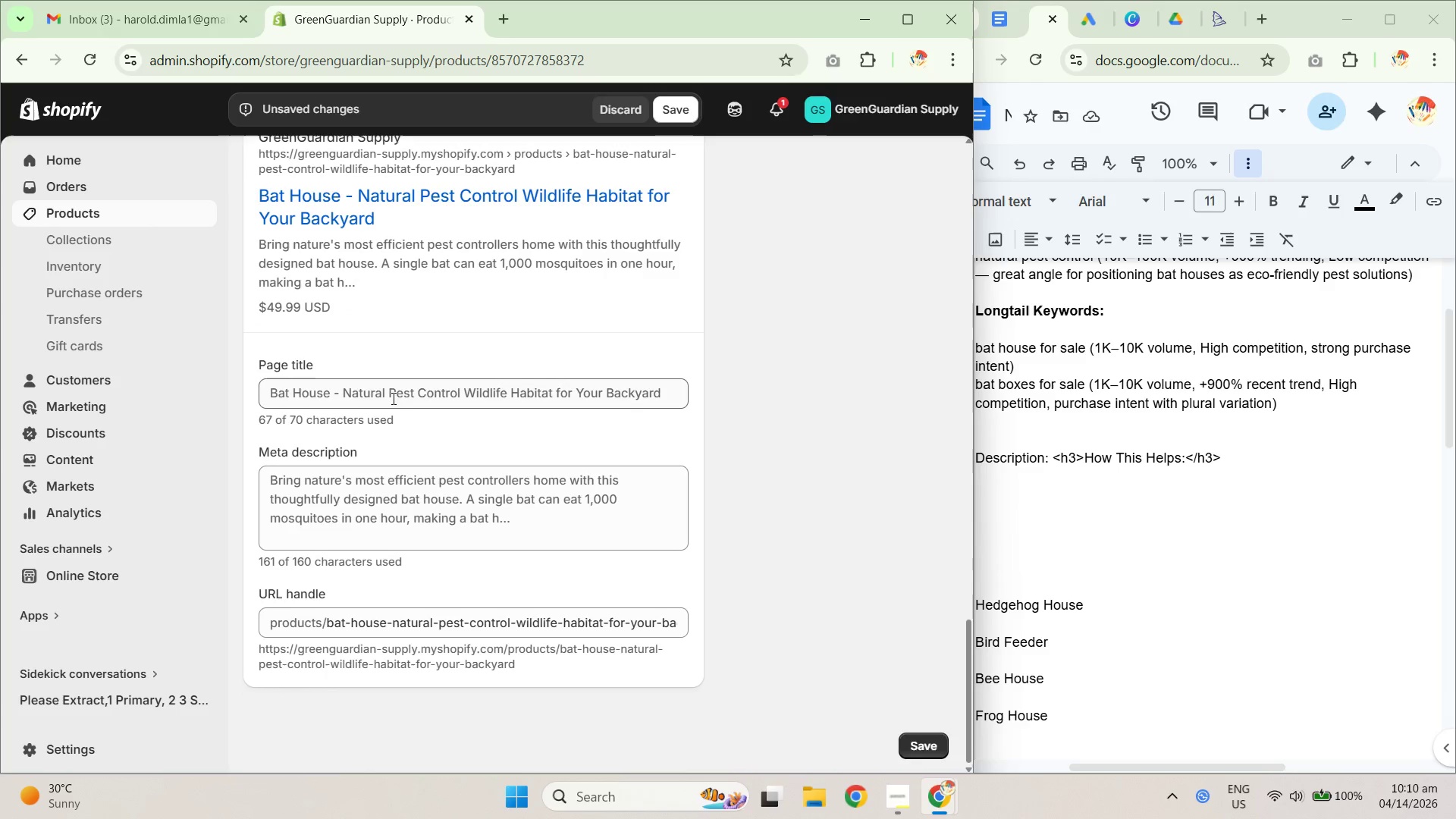 
left_click_drag(start_coordinate=[348, 391], to_coordinate=[465, 392])
 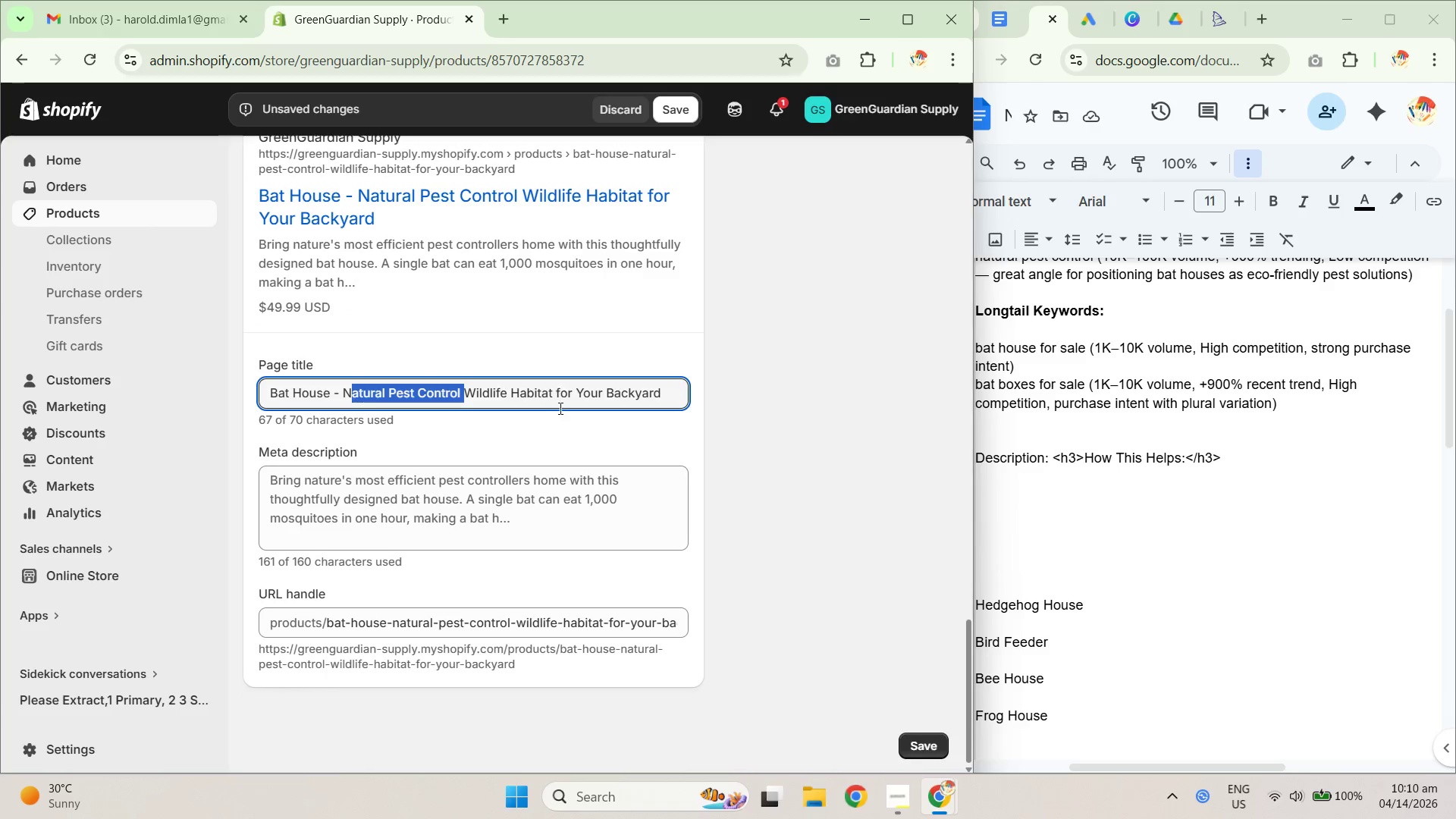 
left_click([561, 400])
 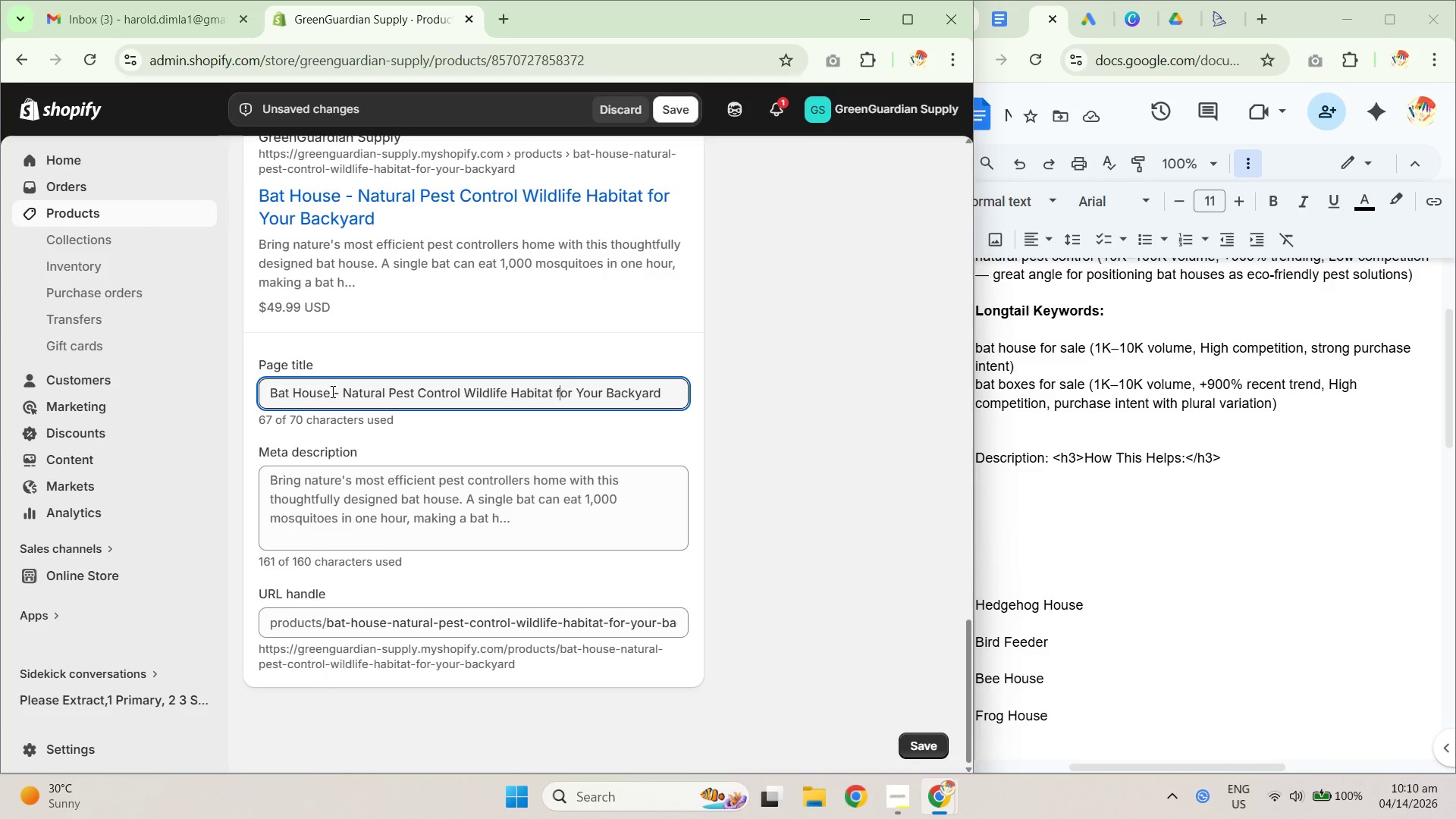 
left_click_drag(start_coordinate=[331, 391], to_coordinate=[756, 391])
 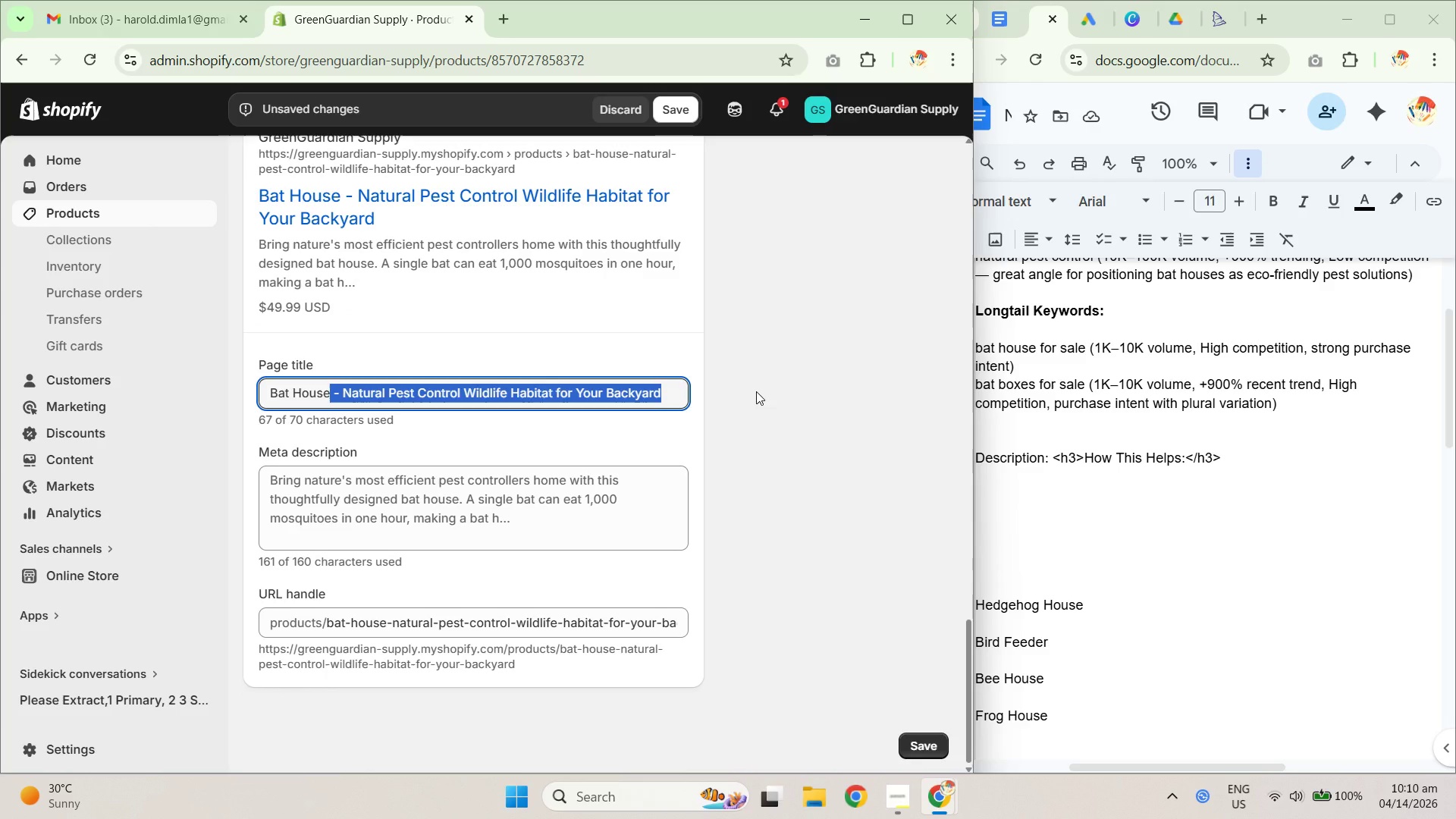 
type( | GreenGuardian Supply)
 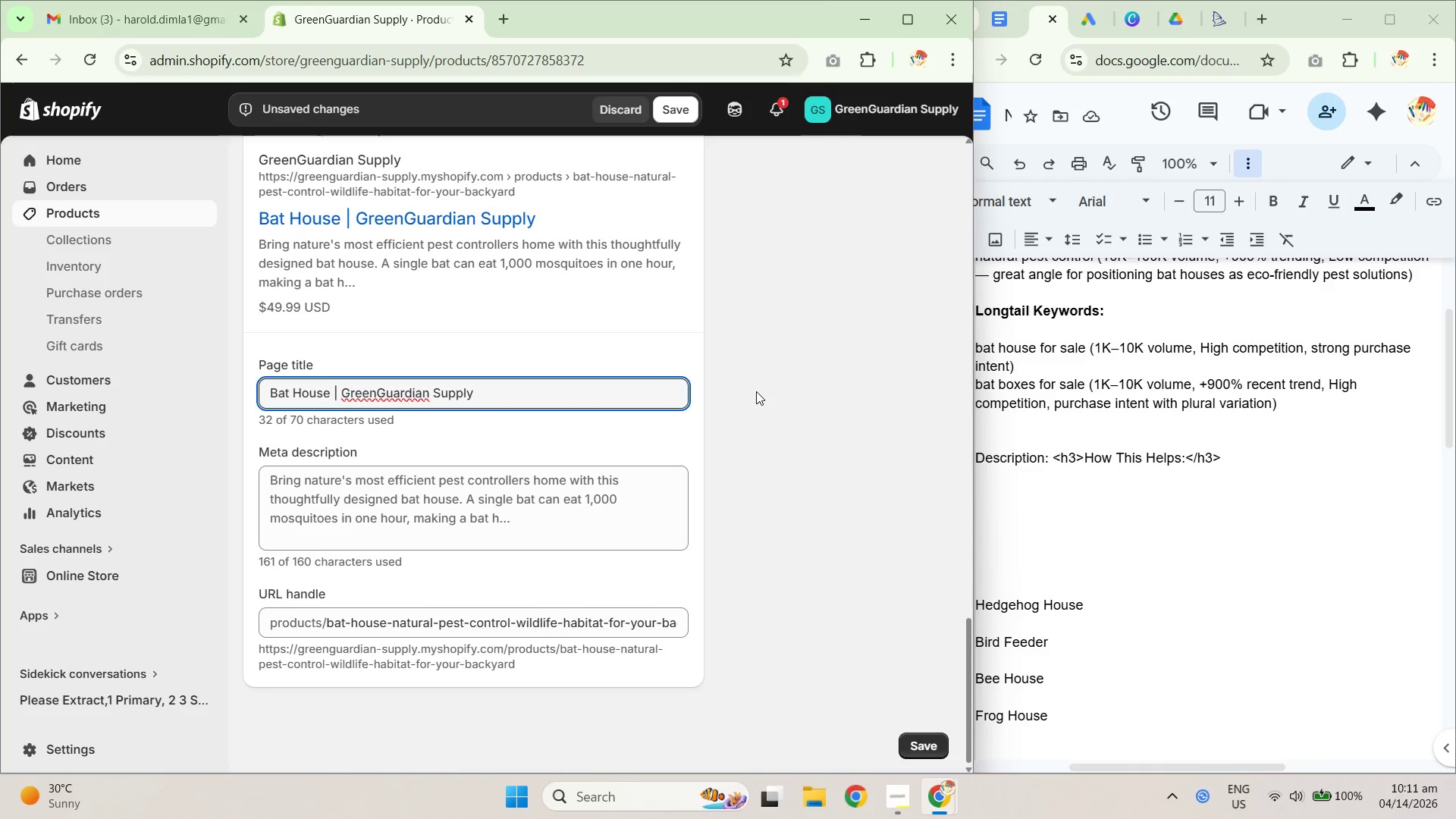 
left_click([538, 535])
 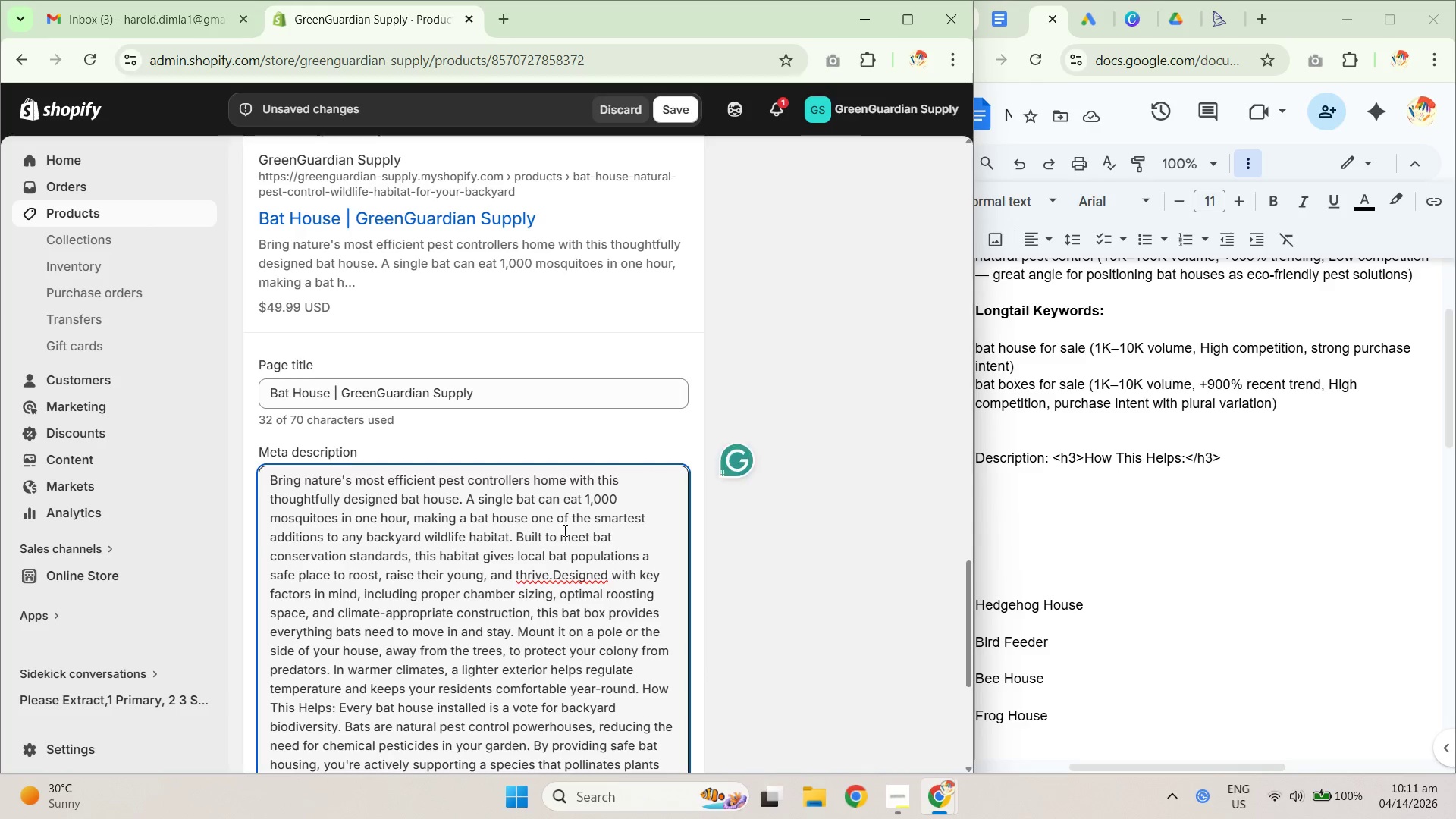 
left_click([566, 527])
 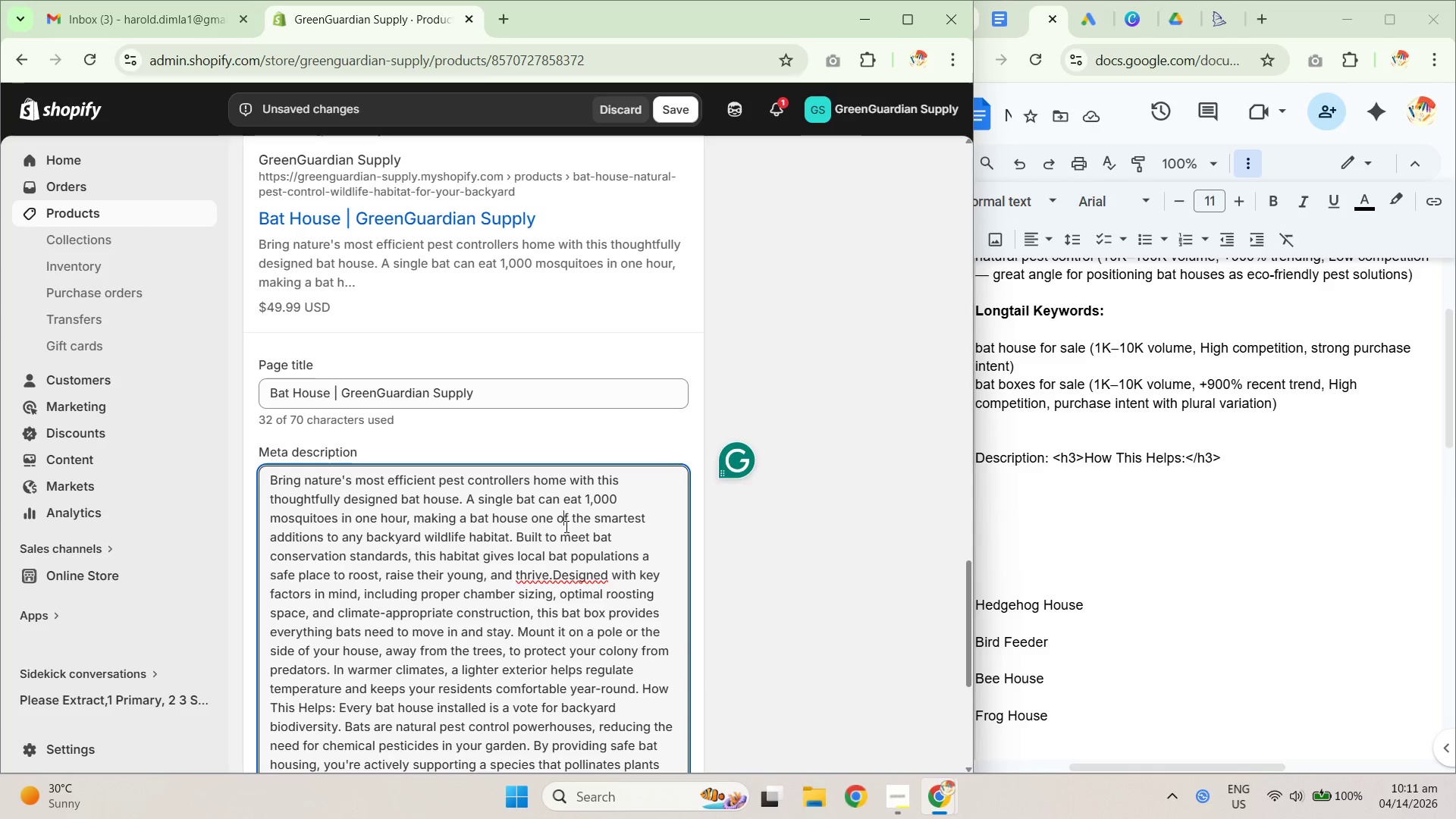 
key(Control+A)
 